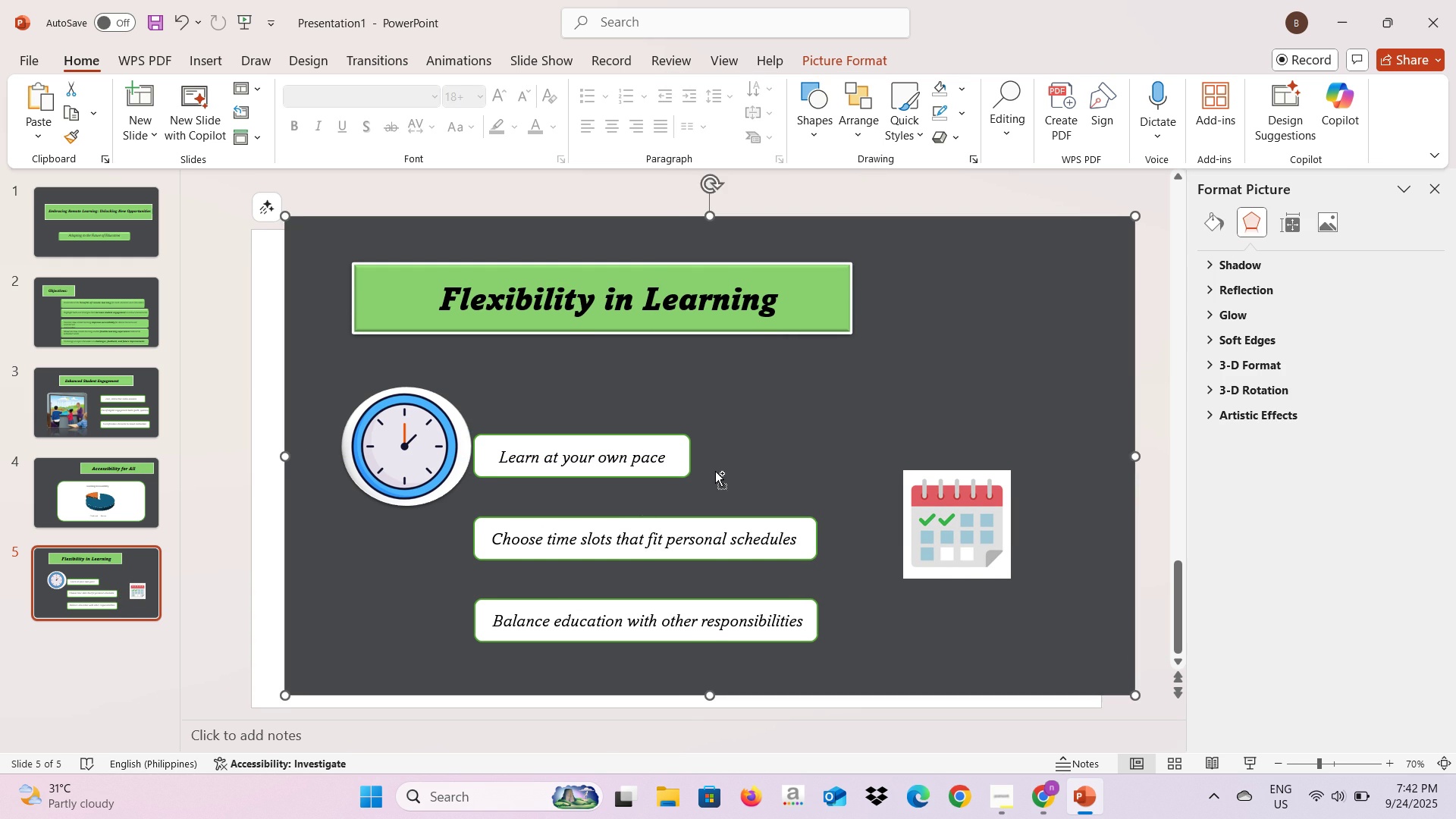 
key(Control+Z)
 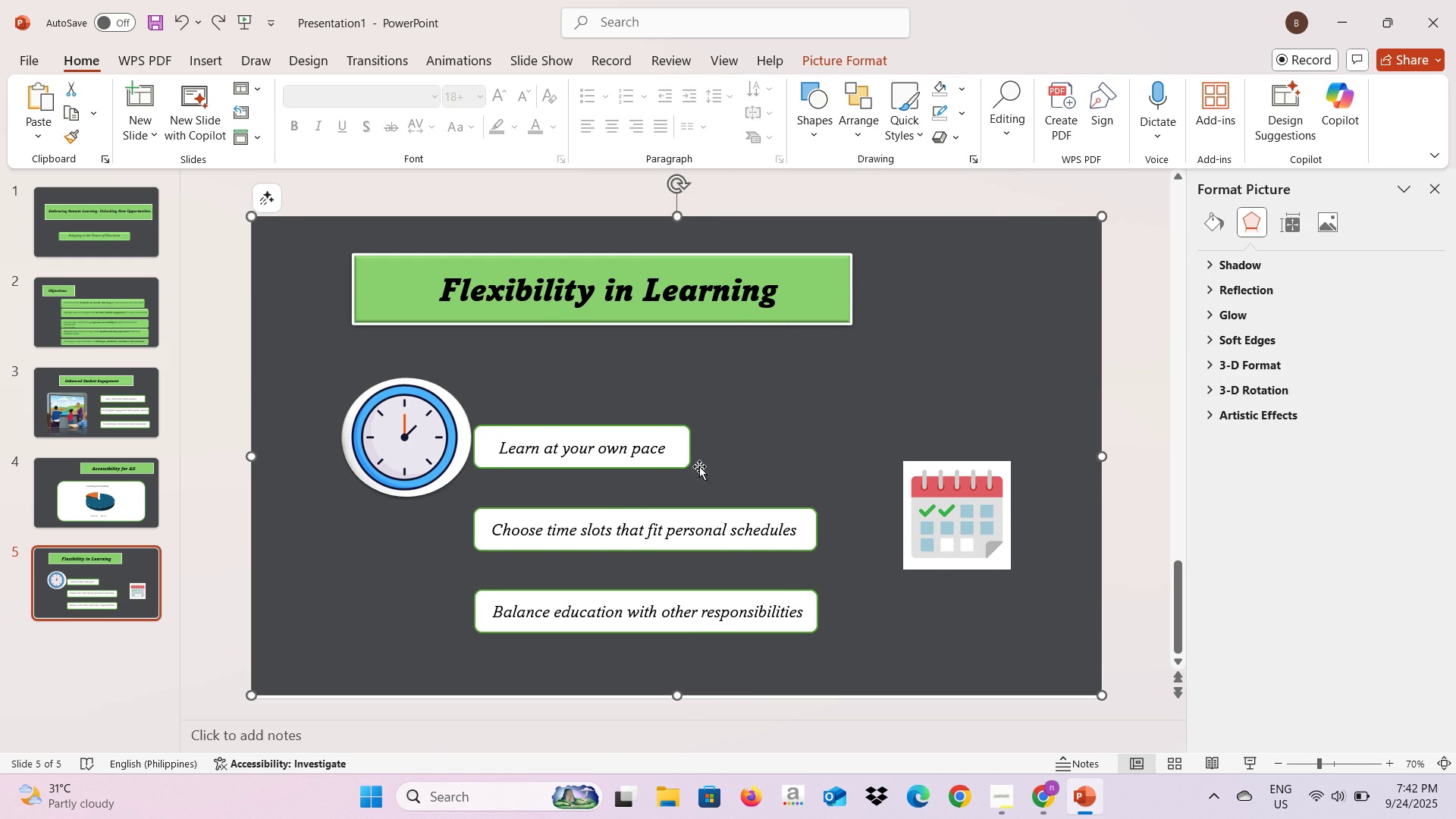 
double_click([665, 460])
 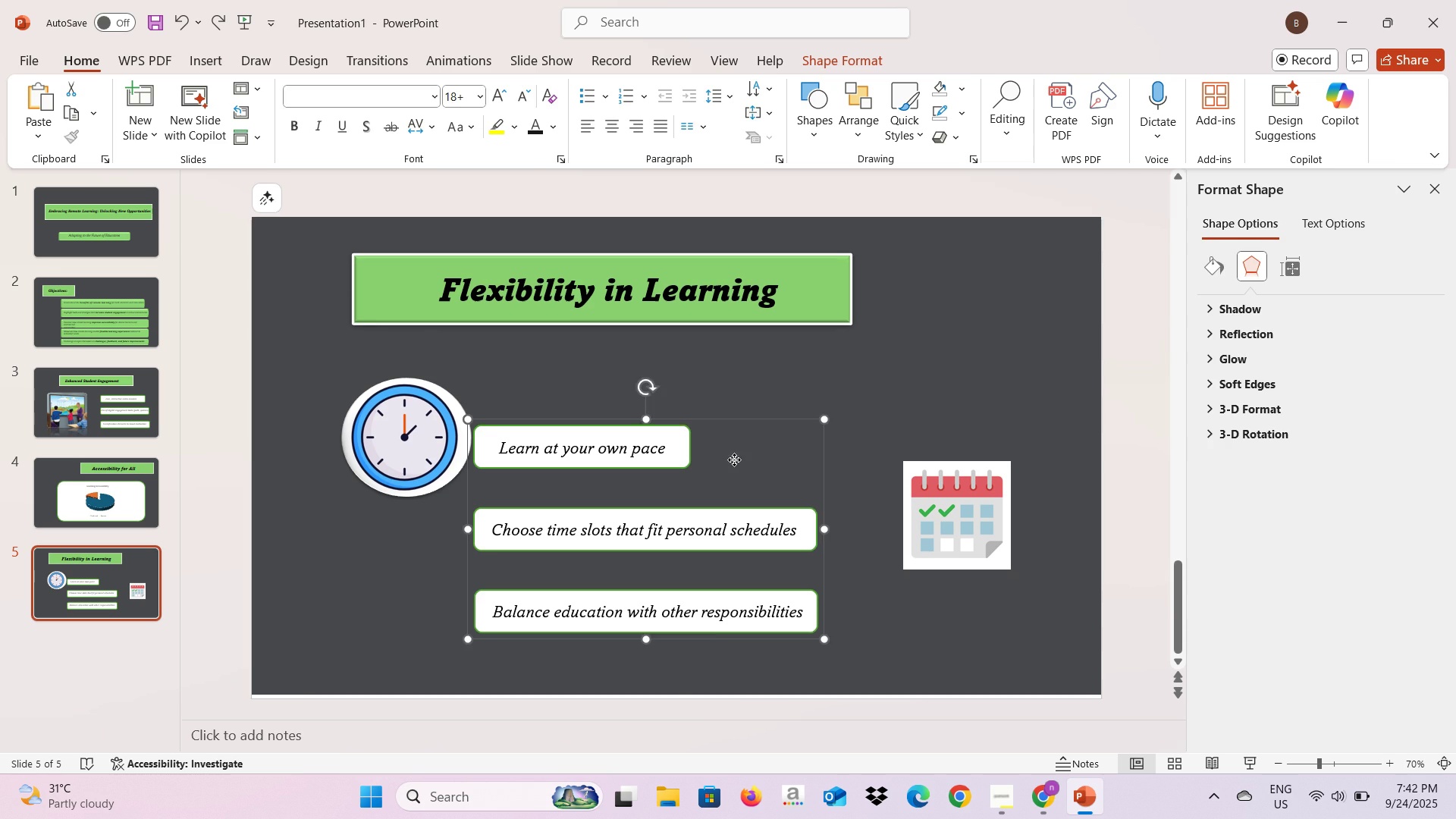 
left_click_drag(start_coordinate=[734, 460], to_coordinate=[745, 451])
 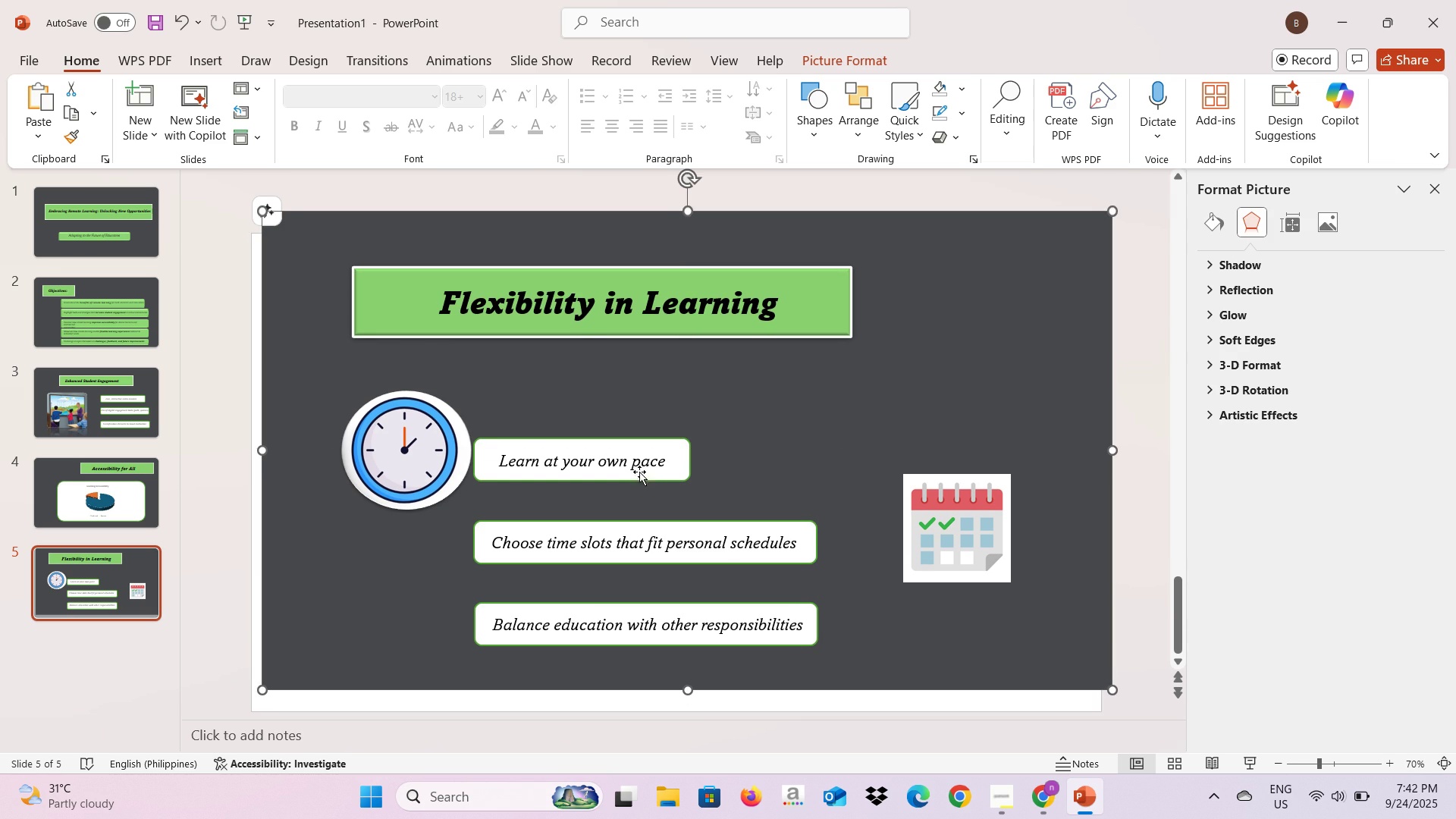 
key(Control+ControlLeft)
 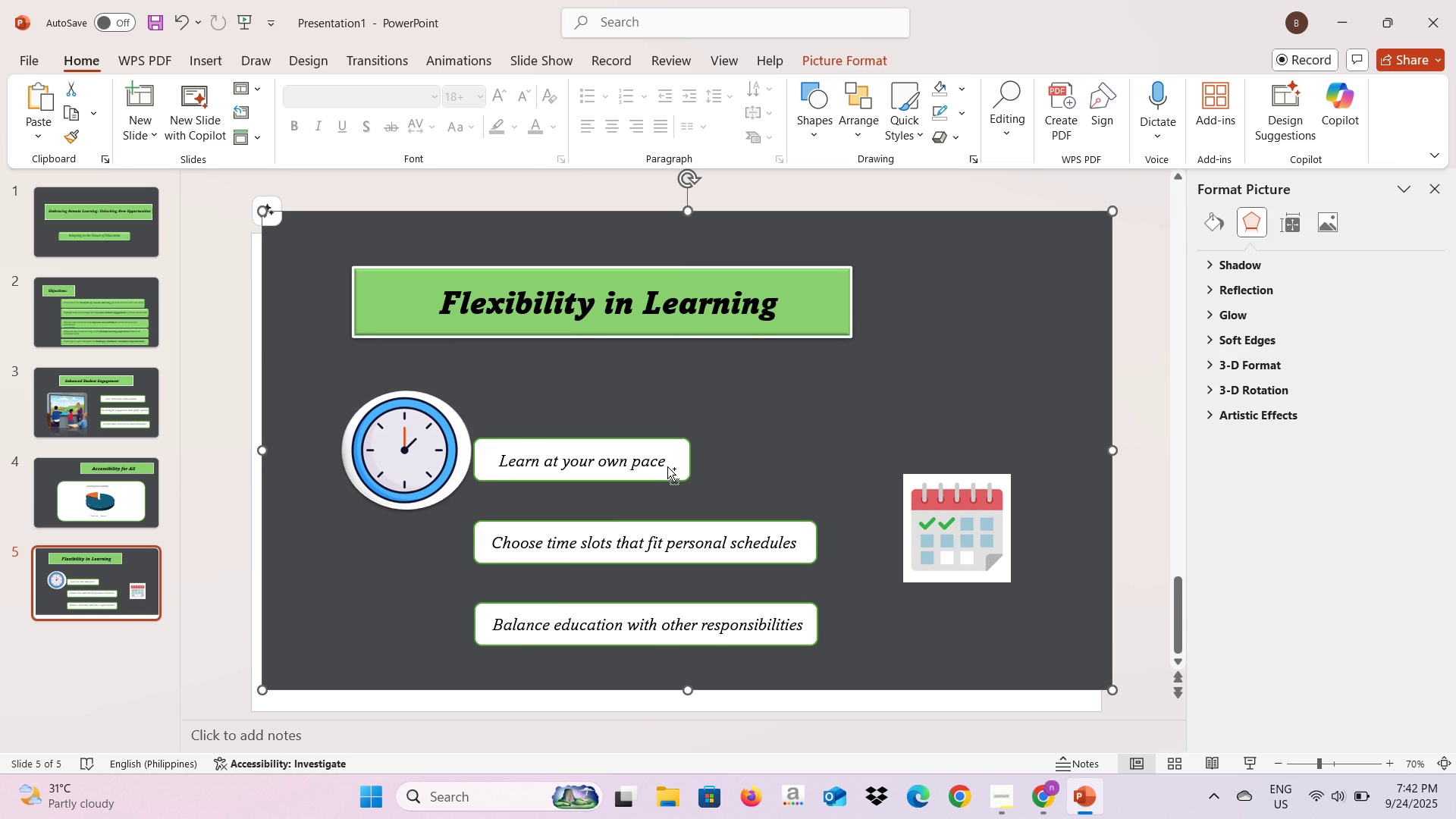 
key(Control+Z)
 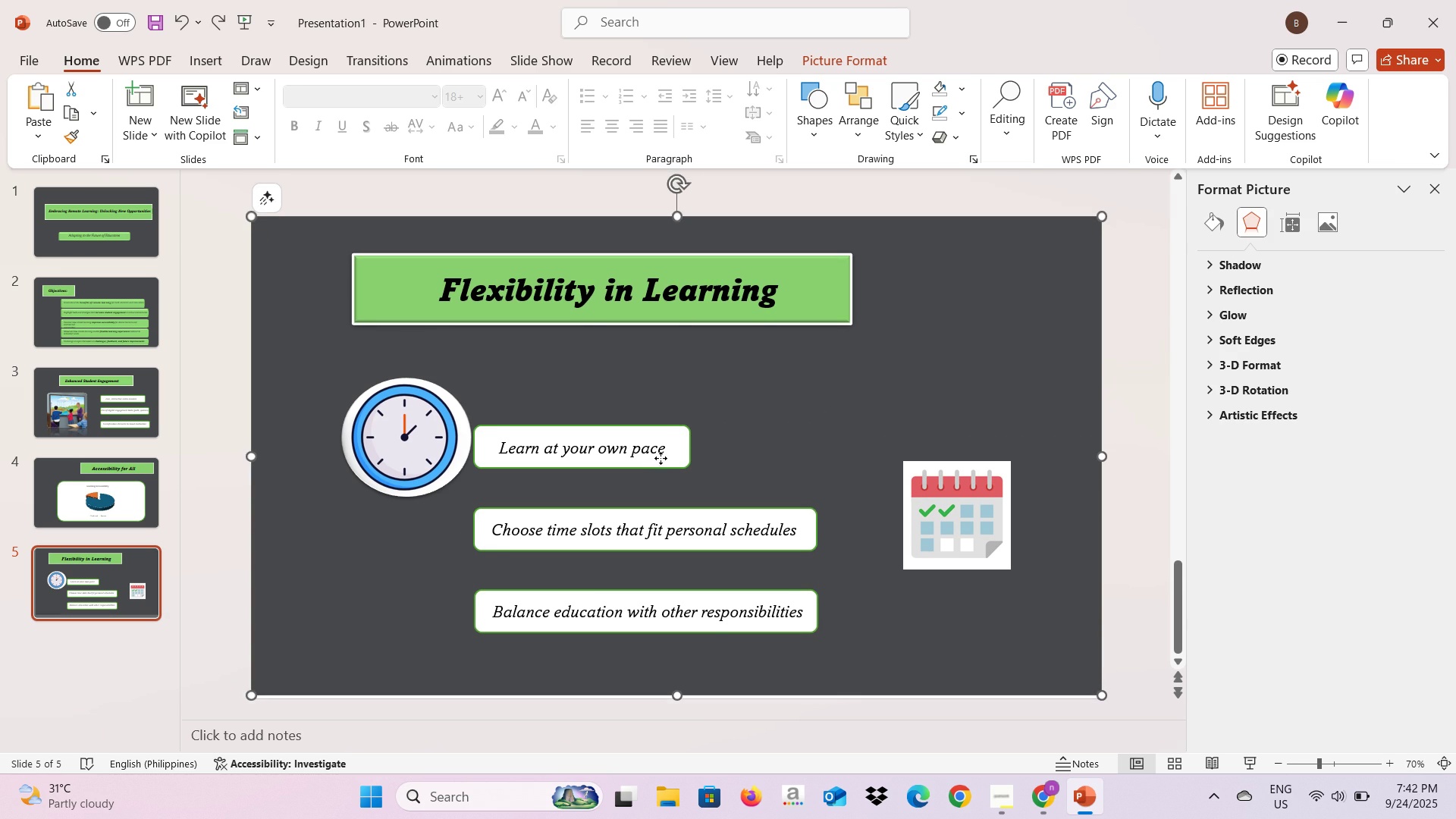 
left_click([661, 458])
 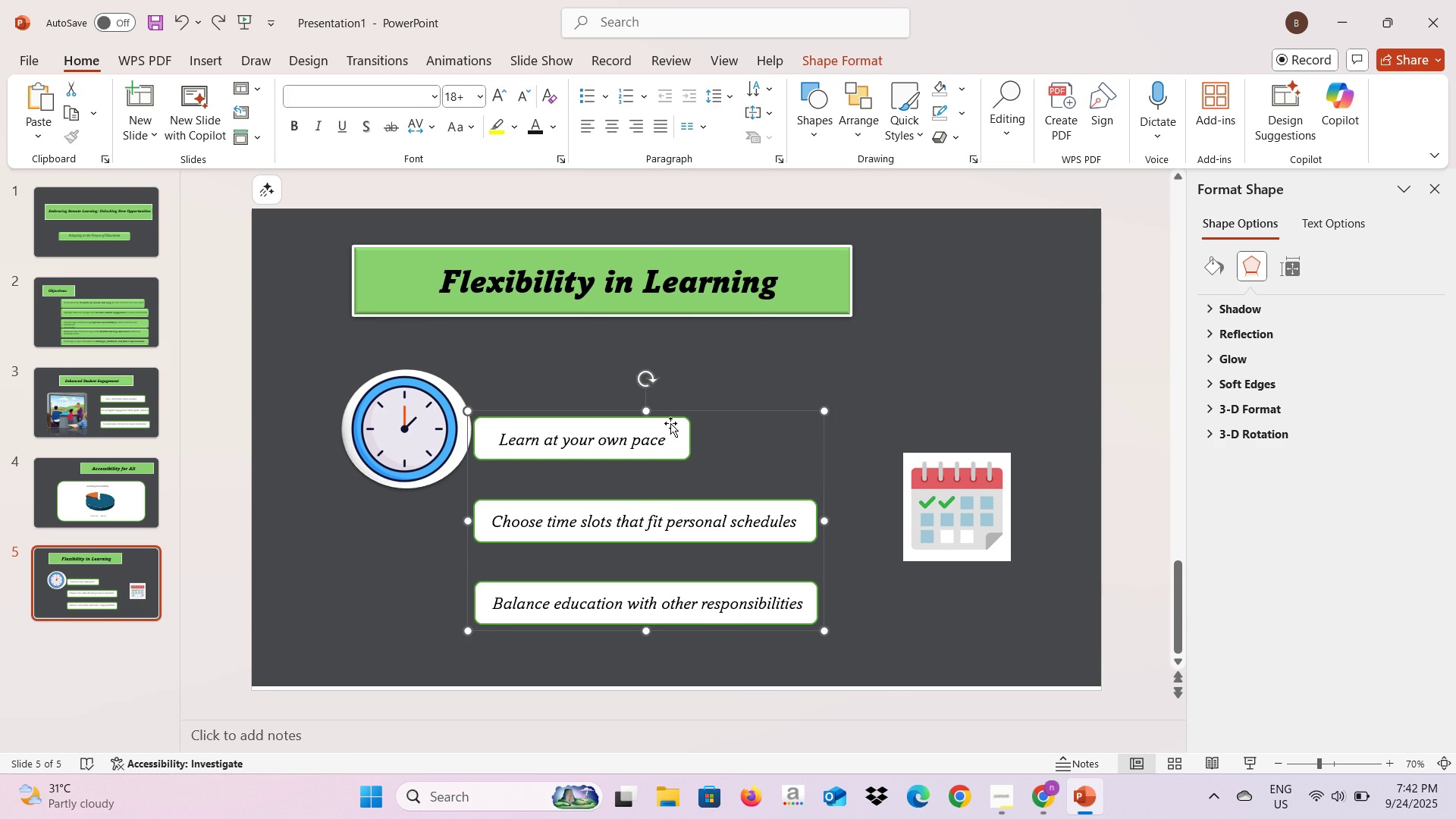 
left_click_drag(start_coordinate=[671, 422], to_coordinate=[764, 434])
 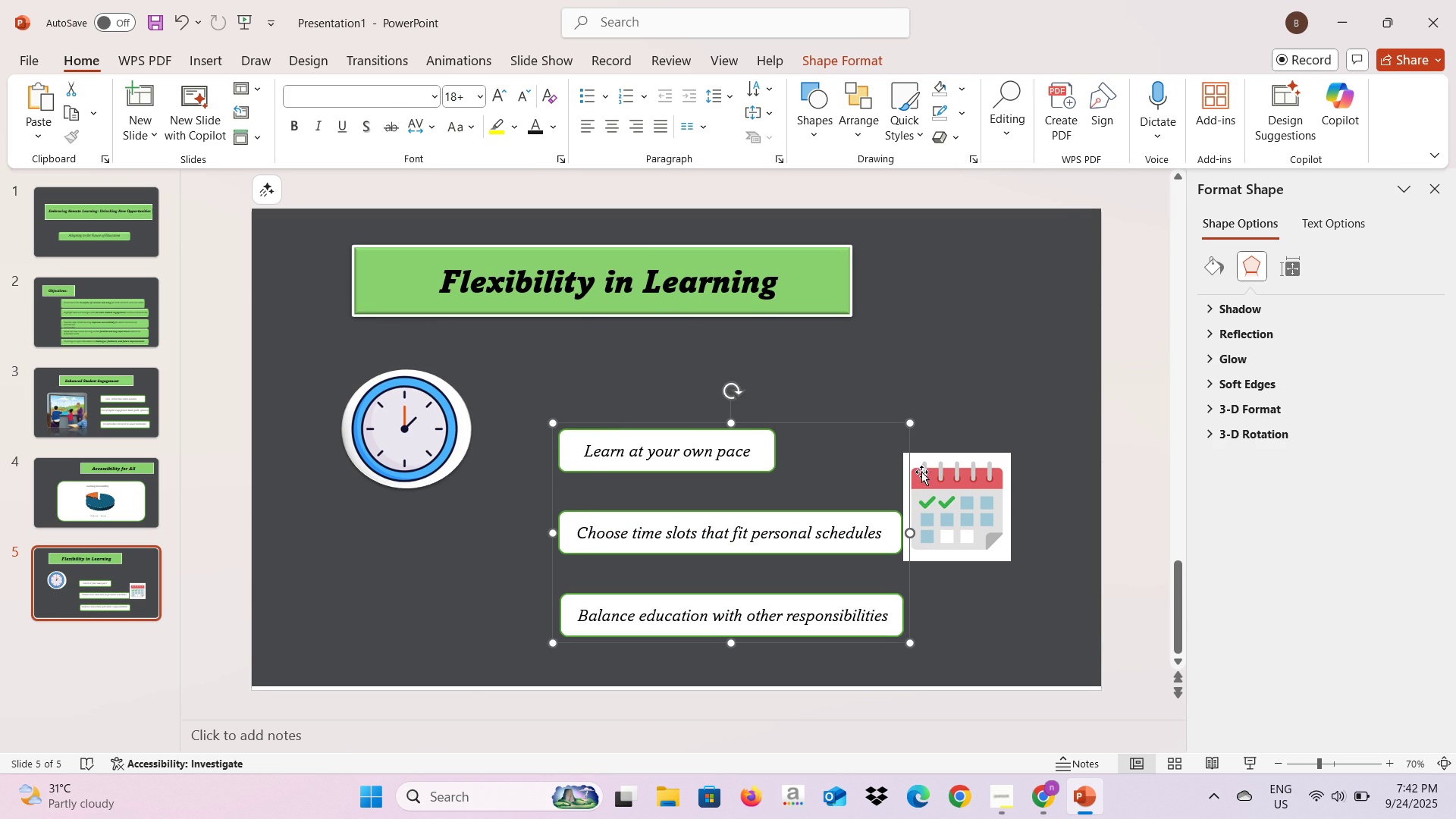 
left_click([930, 479])
 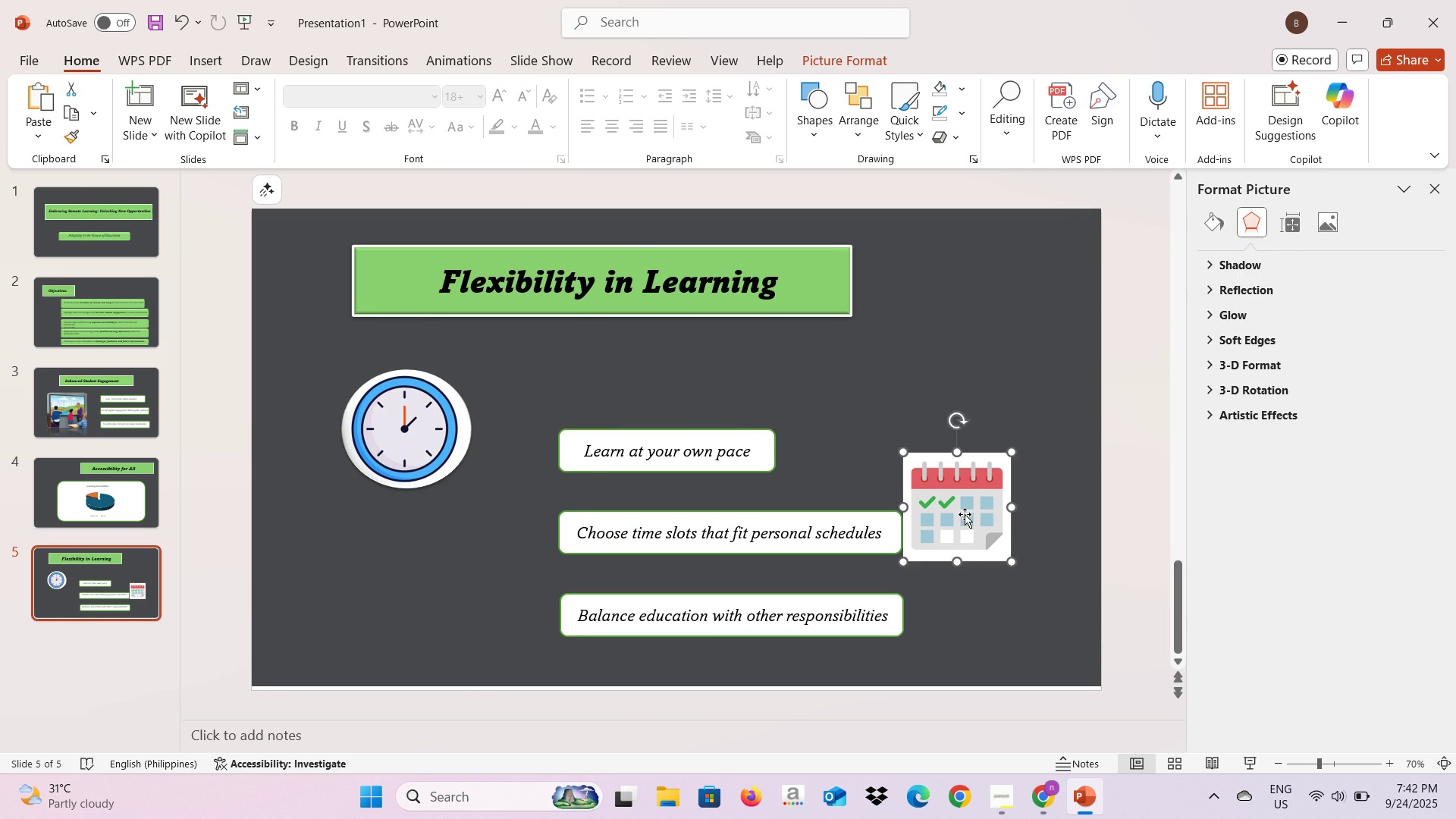 
left_click_drag(start_coordinate=[964, 516], to_coordinate=[1026, 526])
 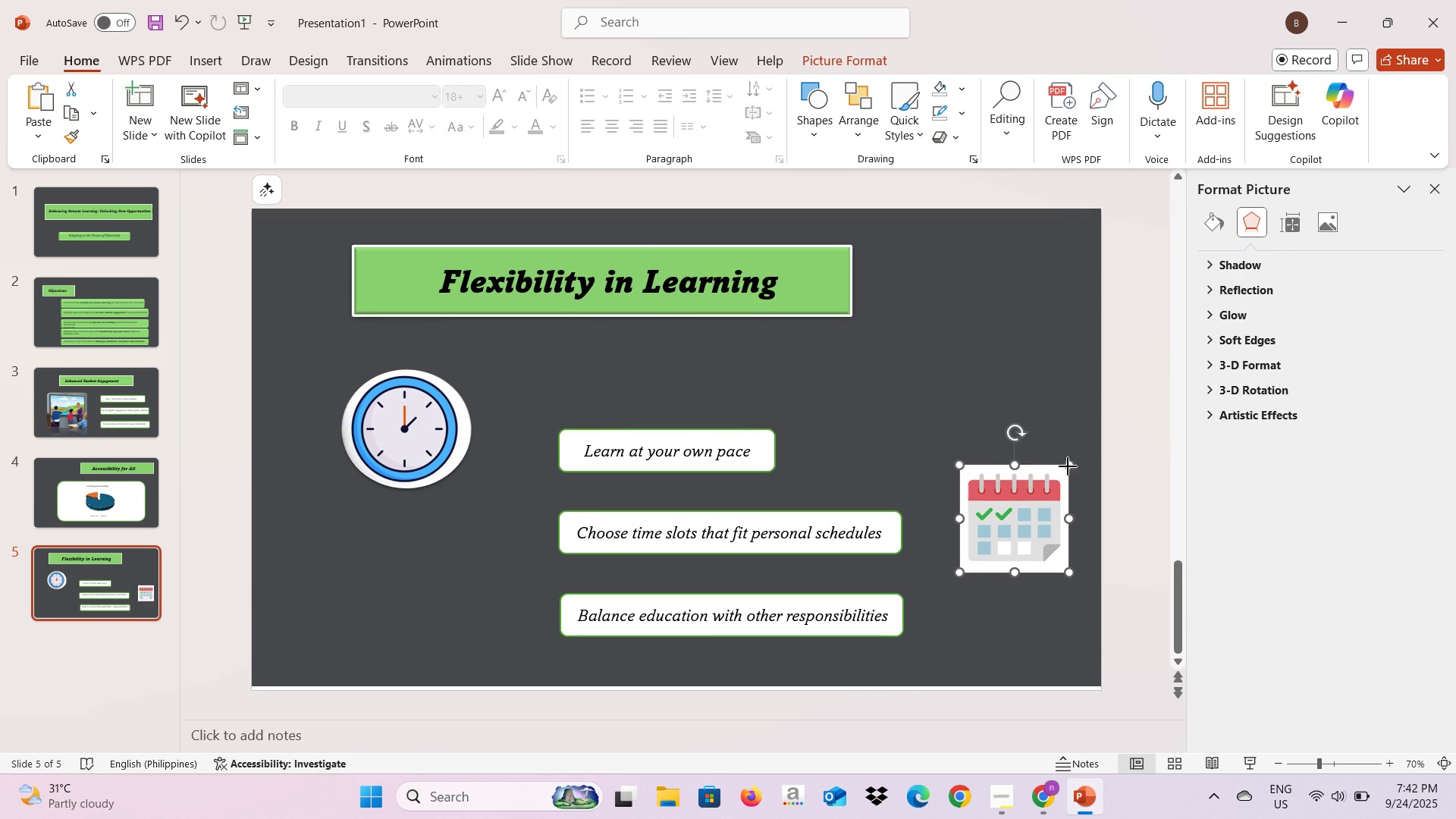 
left_click_drag(start_coordinate=[1068, 465], to_coordinate=[1058, 487])
 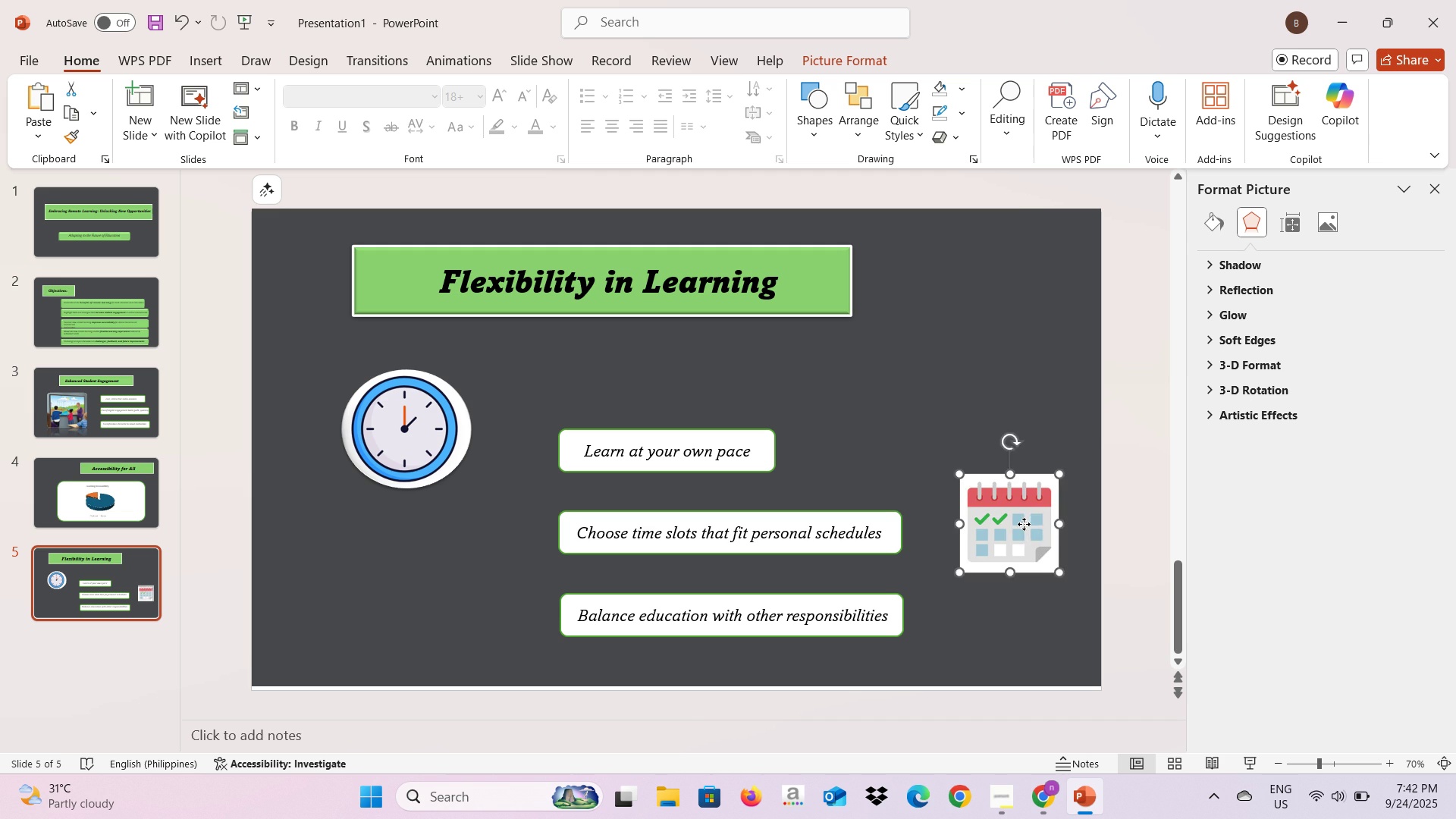 
left_click_drag(start_coordinate=[1024, 524], to_coordinate=[1000, 521])
 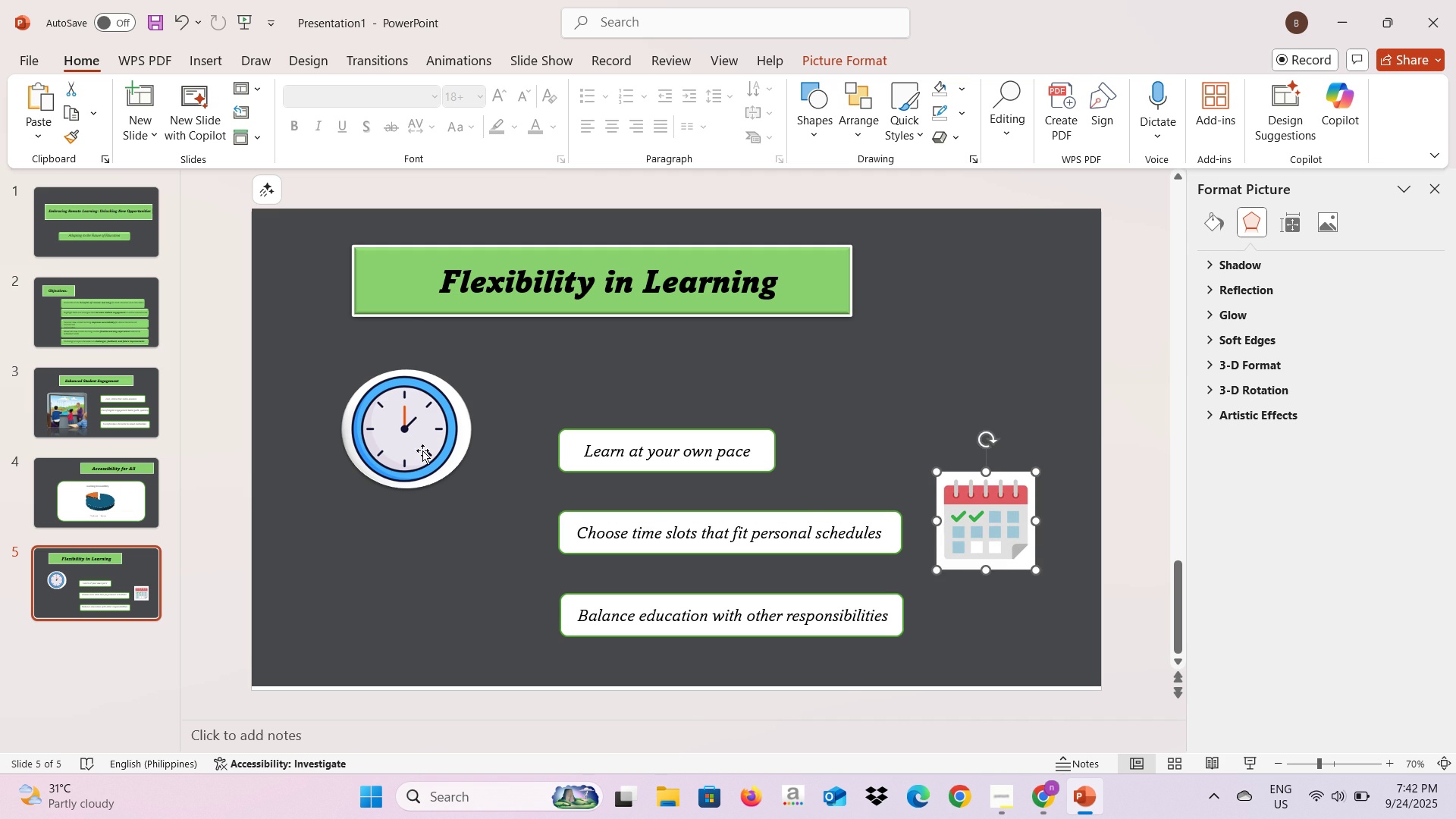 
left_click([422, 450])
 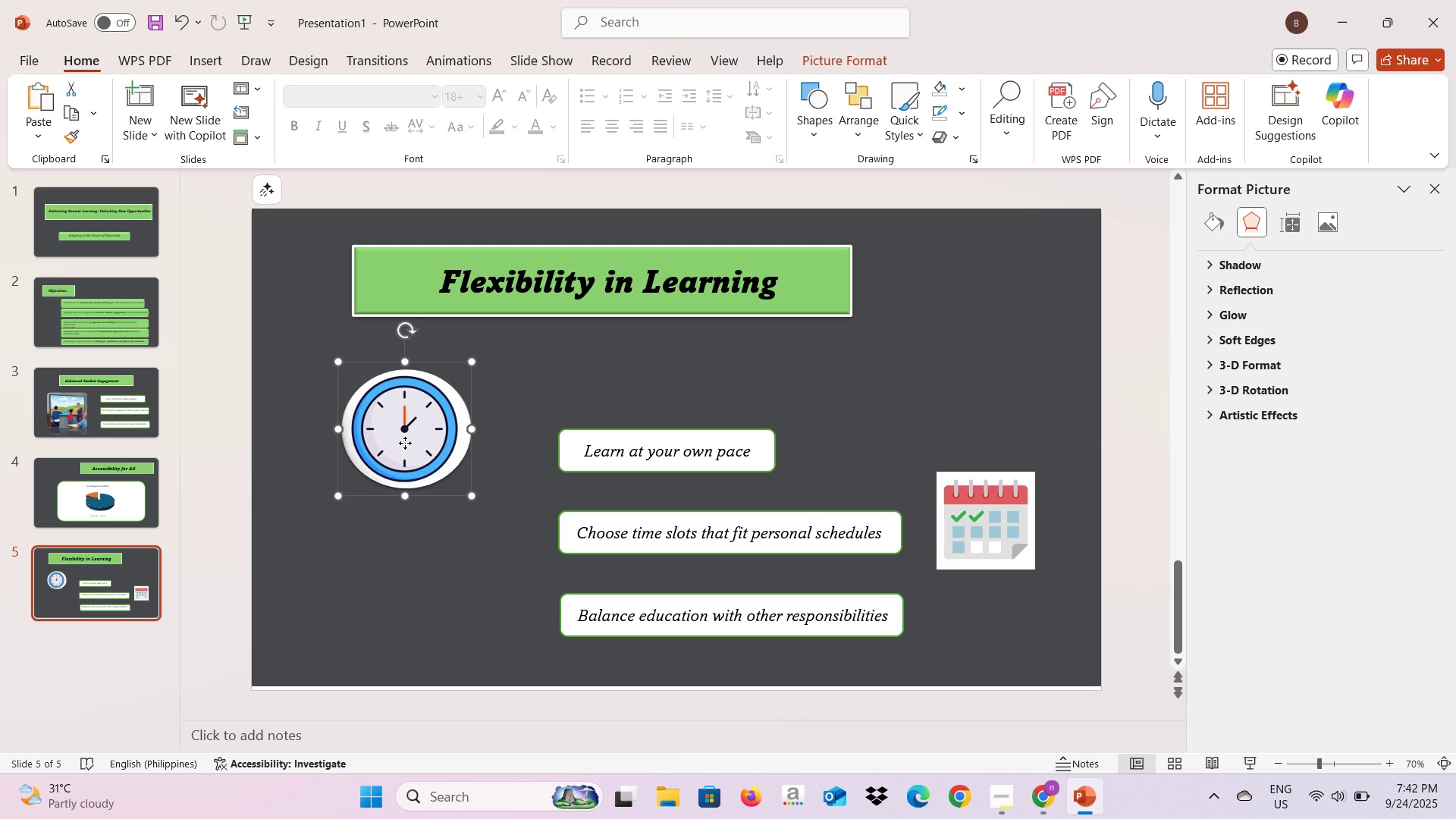 
left_click_drag(start_coordinate=[405, 443], to_coordinate=[471, 458])
 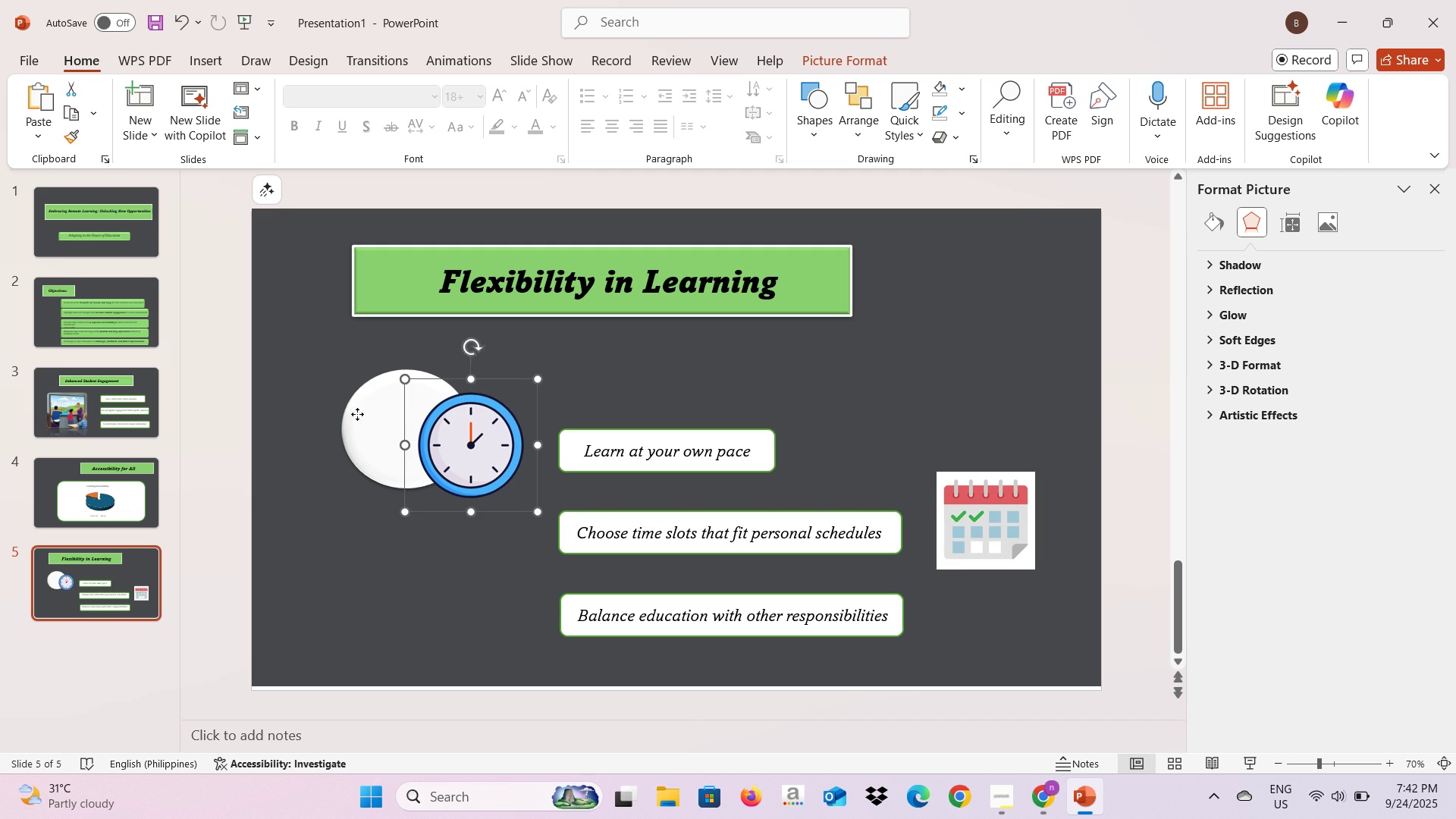 
left_click([357, 414])
 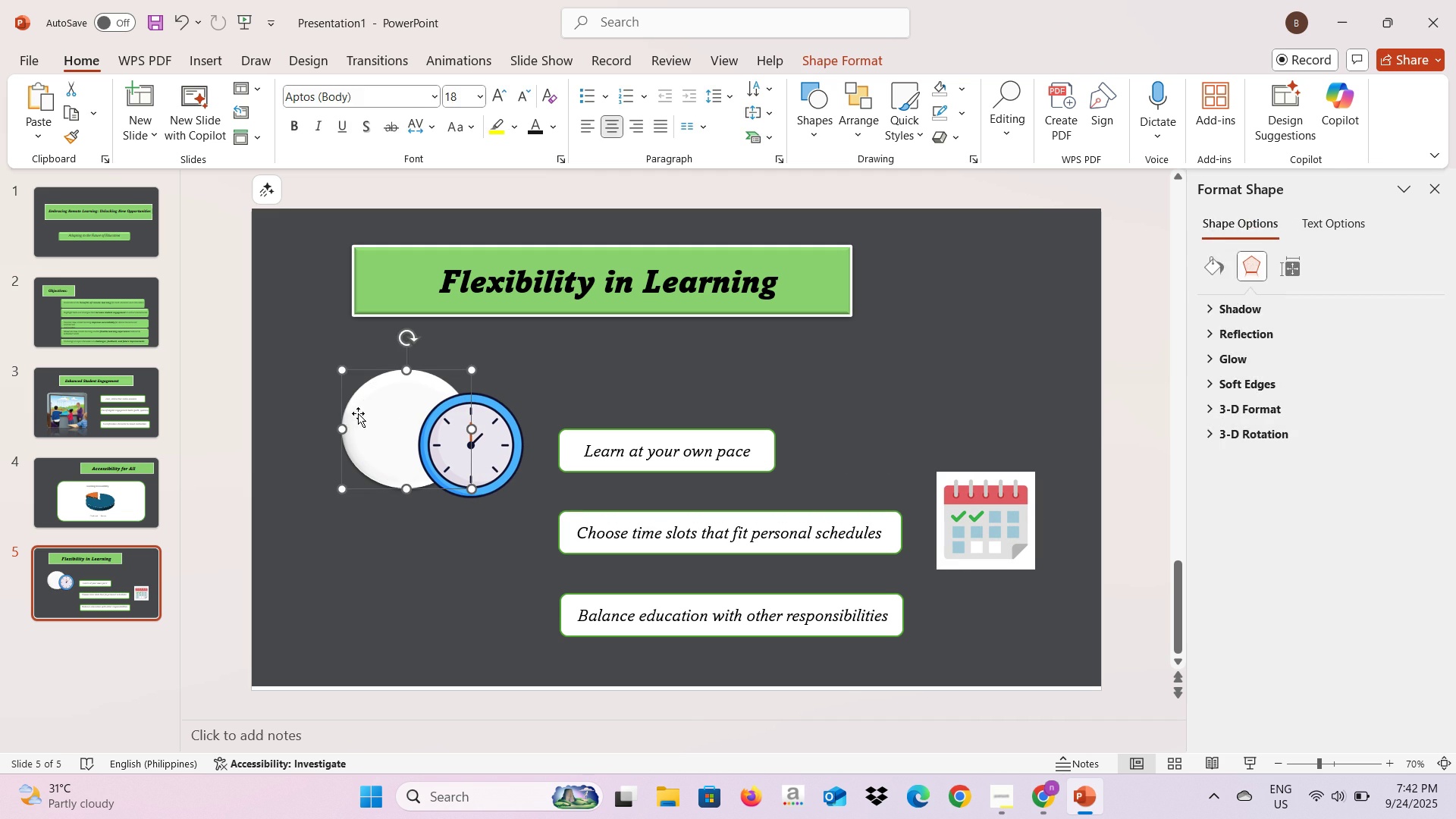 
key(Backspace)
 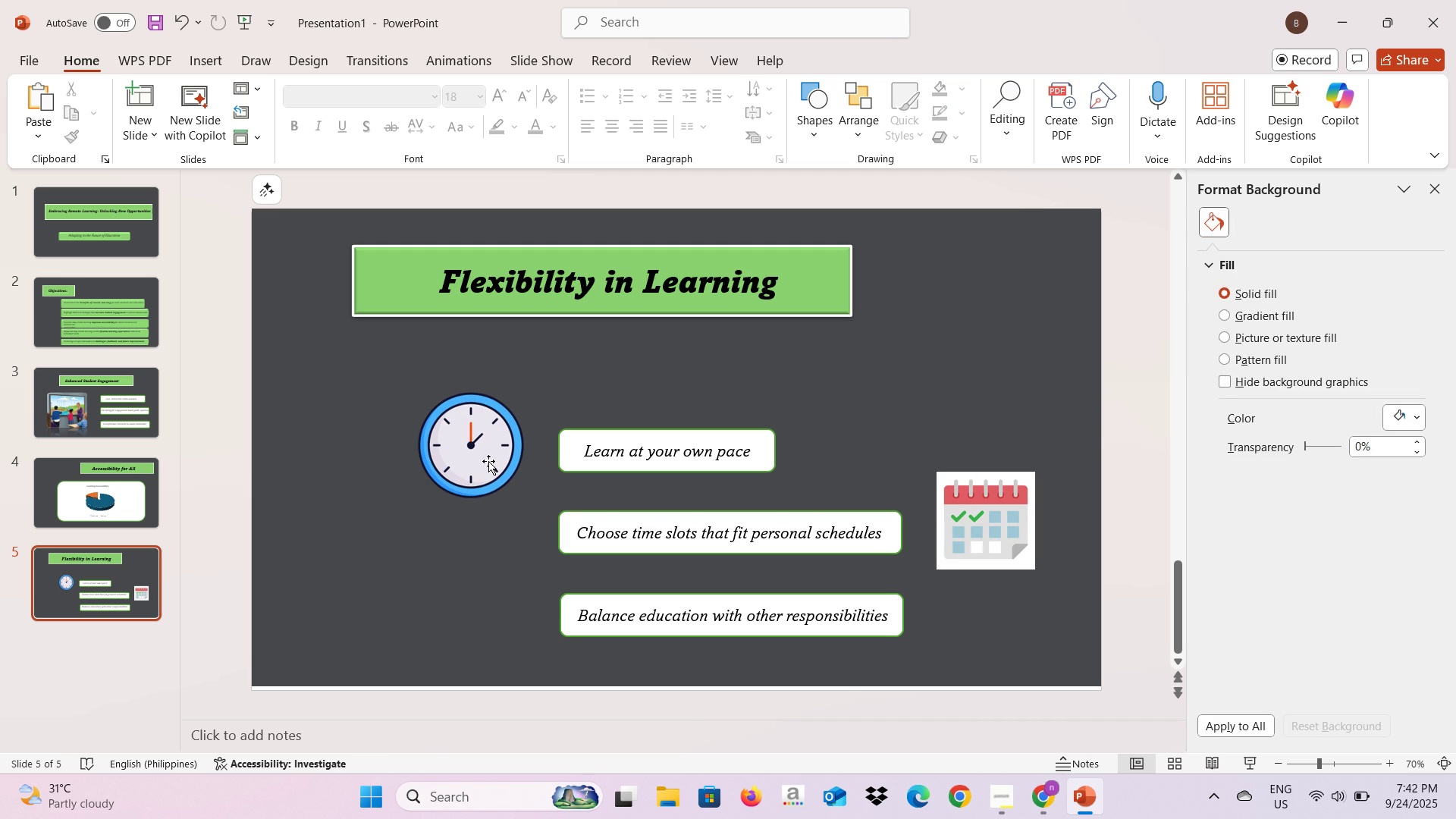 
left_click_drag(start_coordinate=[480, 458], to_coordinate=[447, 450])
 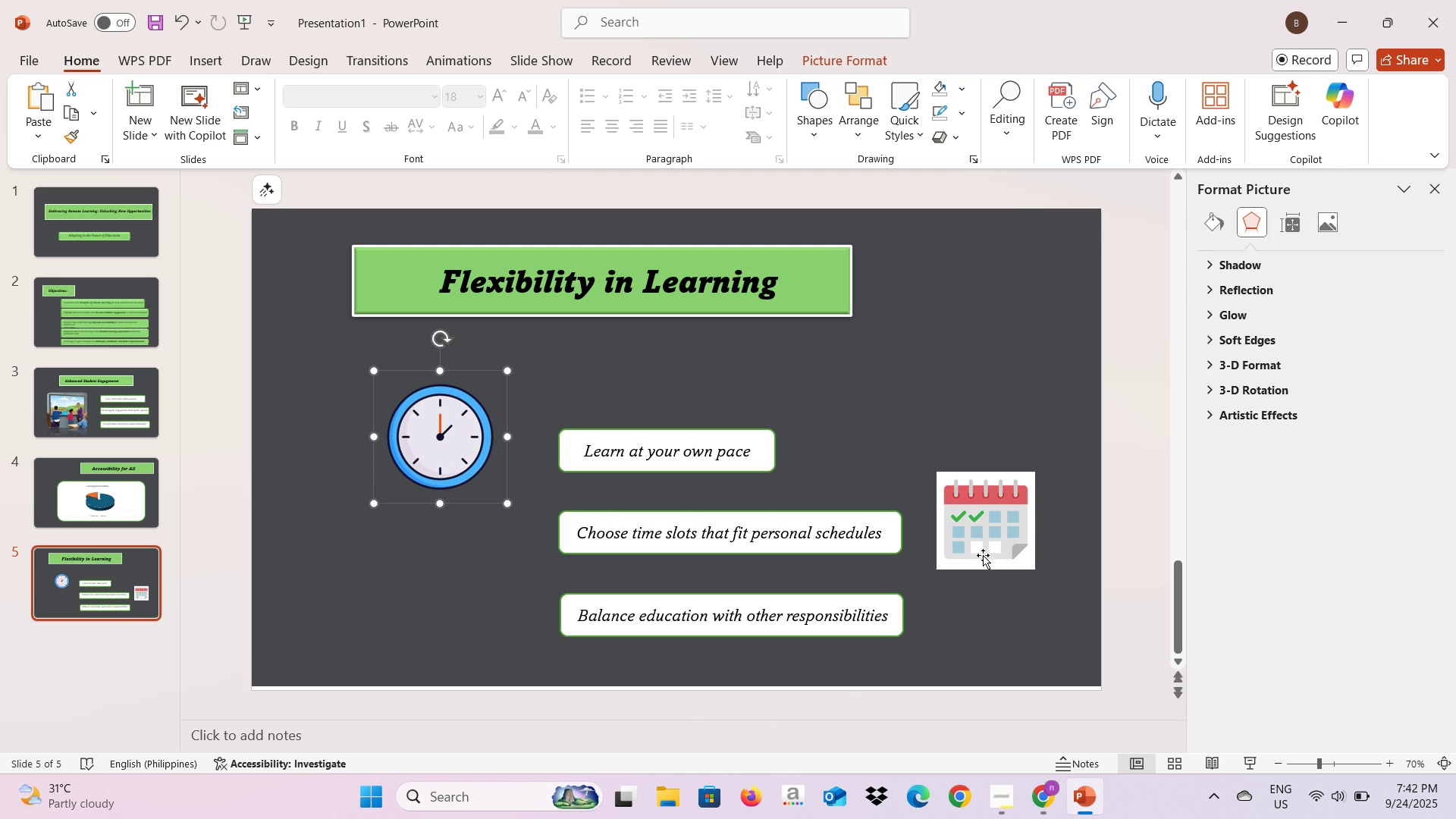 
left_click_drag(start_coordinate=[991, 538], to_coordinate=[1005, 543])
 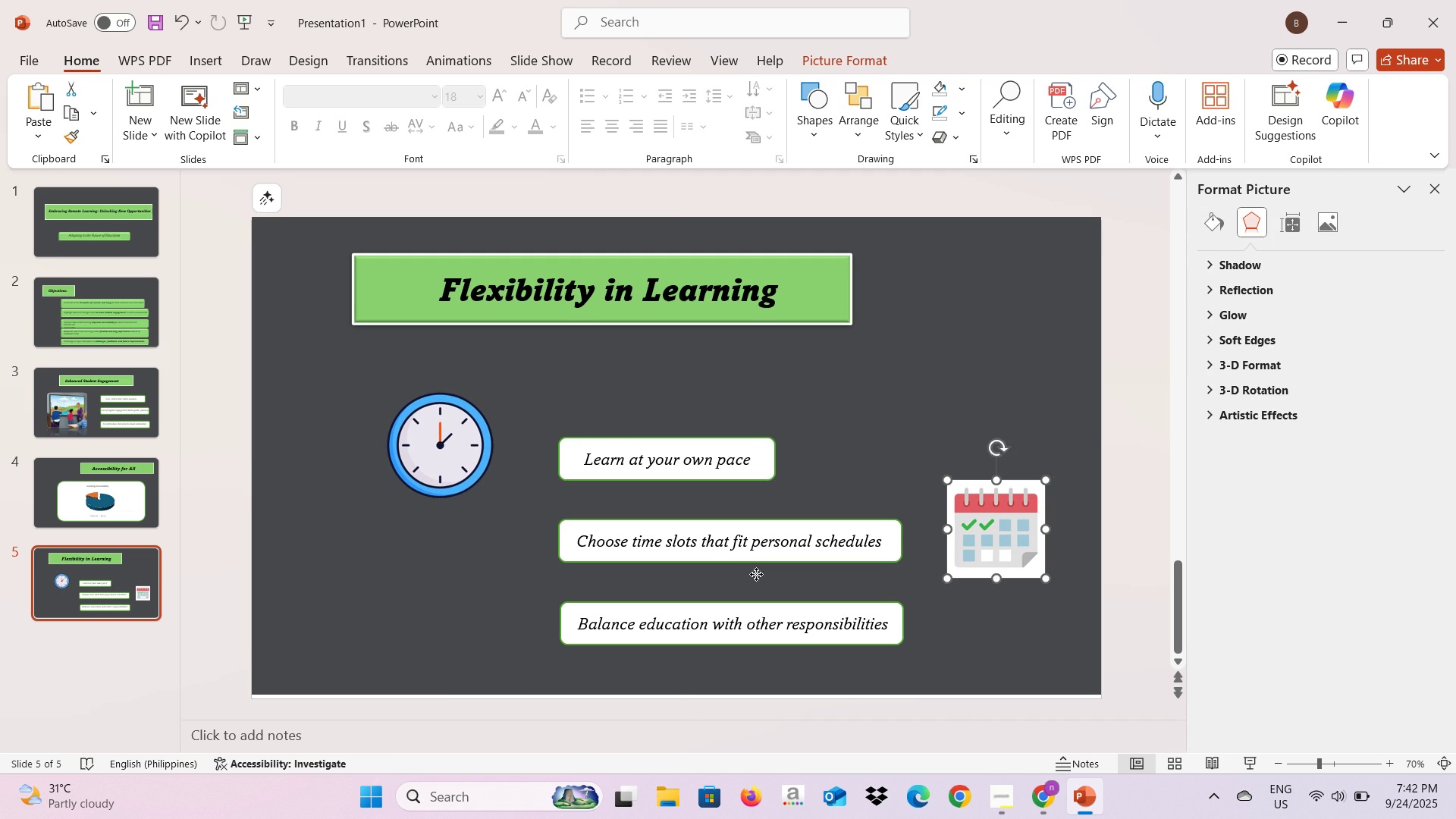 
left_click([756, 574])
 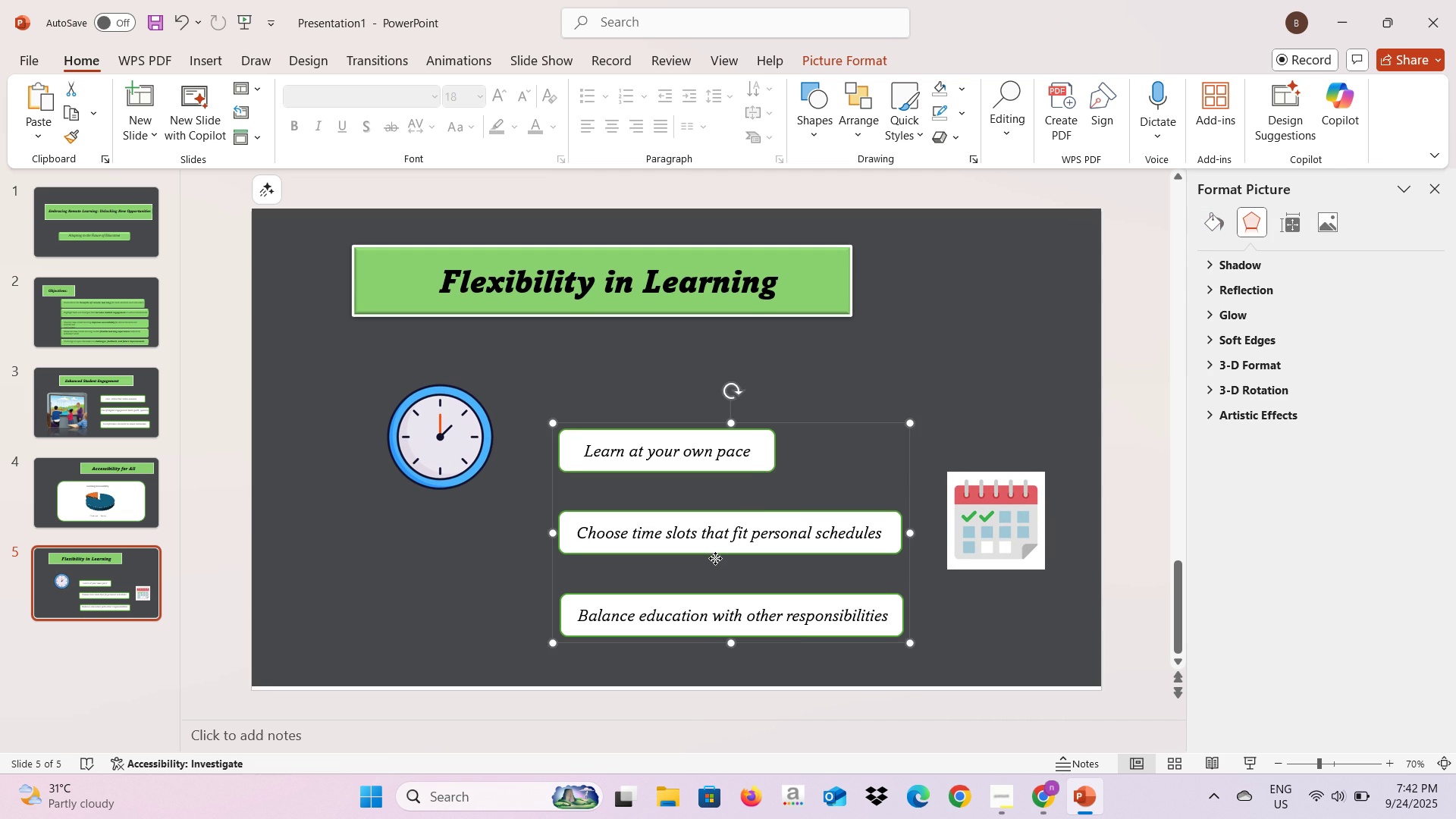 
left_click([715, 558])
 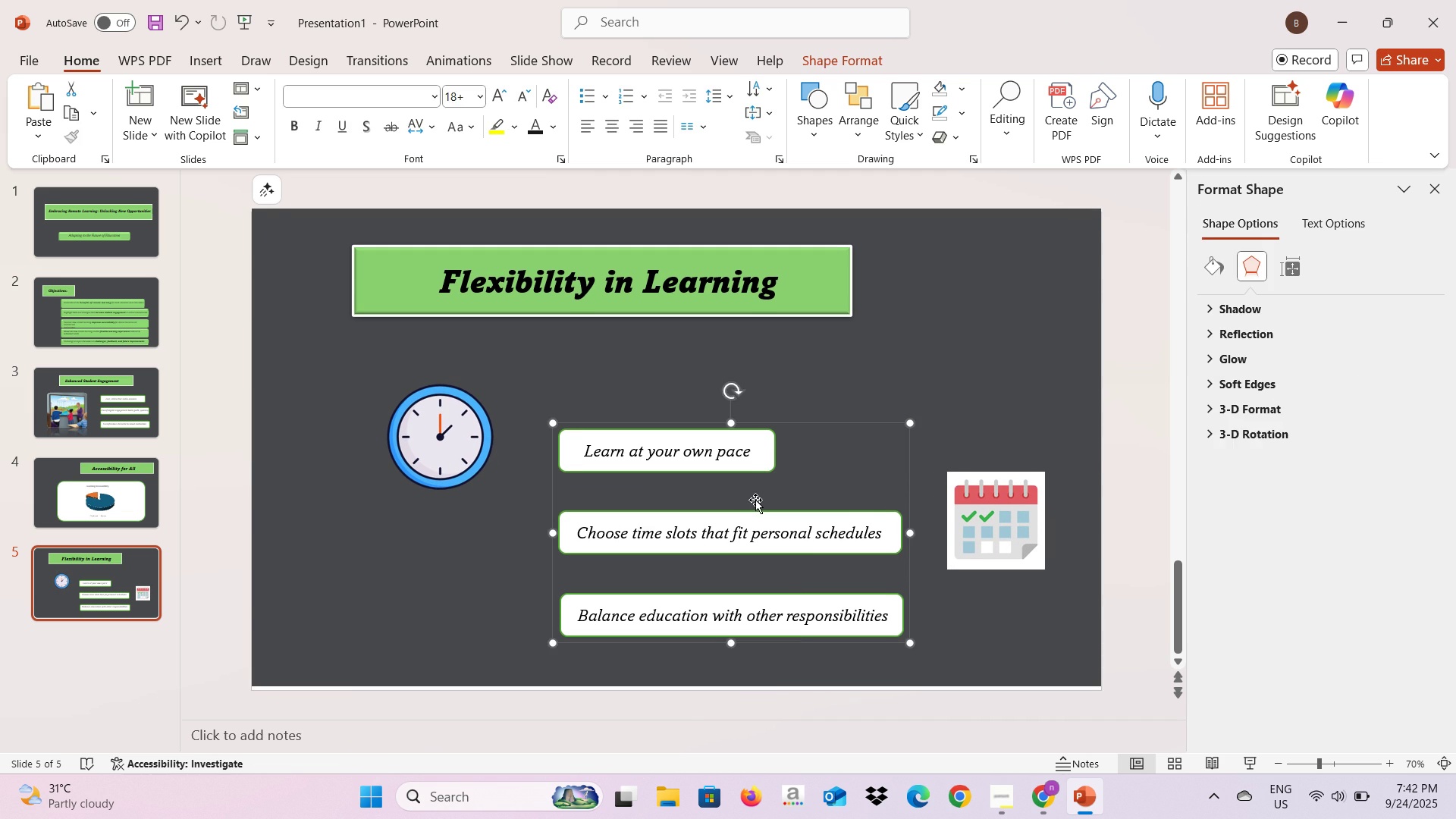 
left_click_drag(start_coordinate=[755, 500], to_coordinate=[726, 503])
 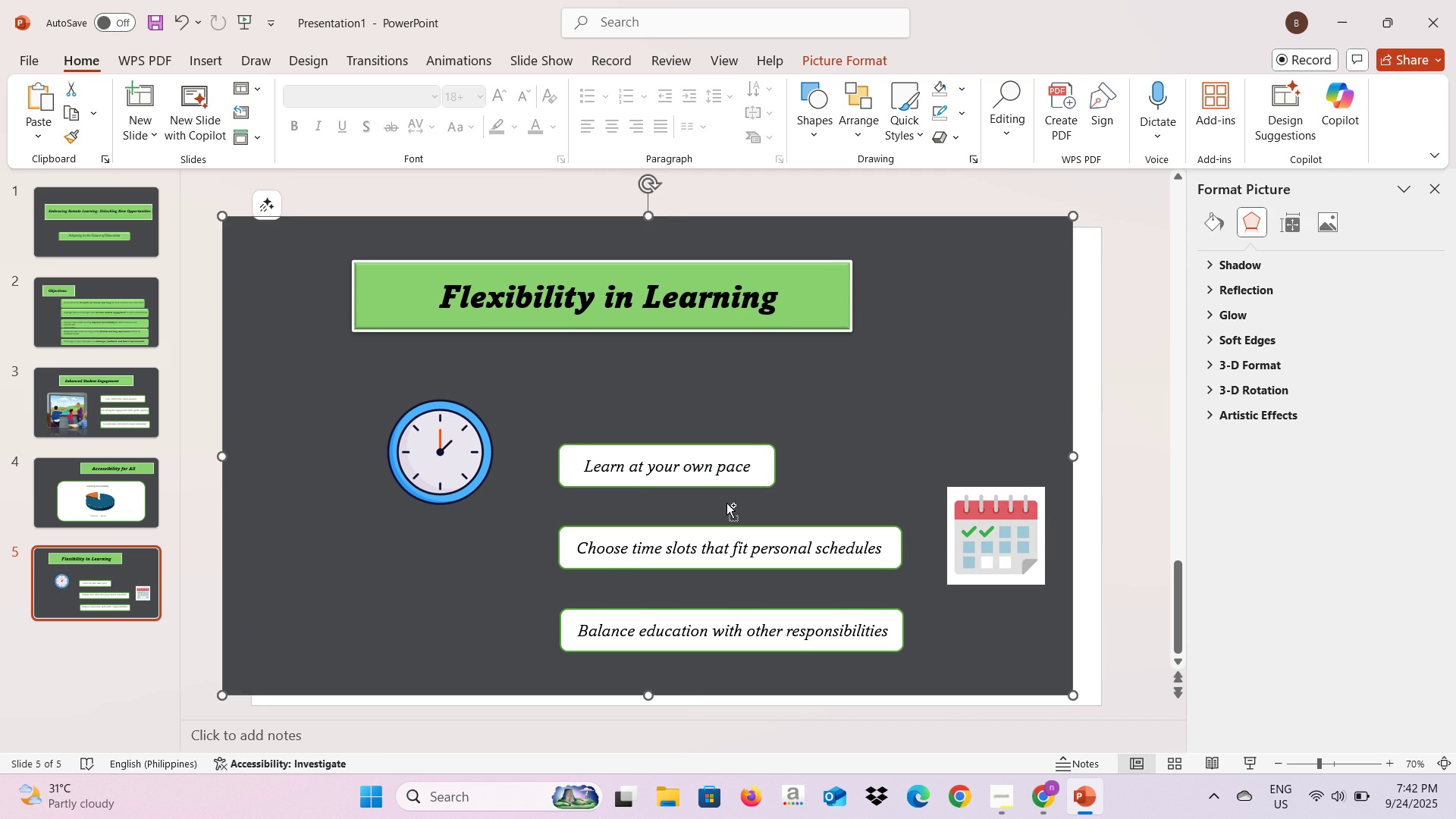 
key(Control+Z)
 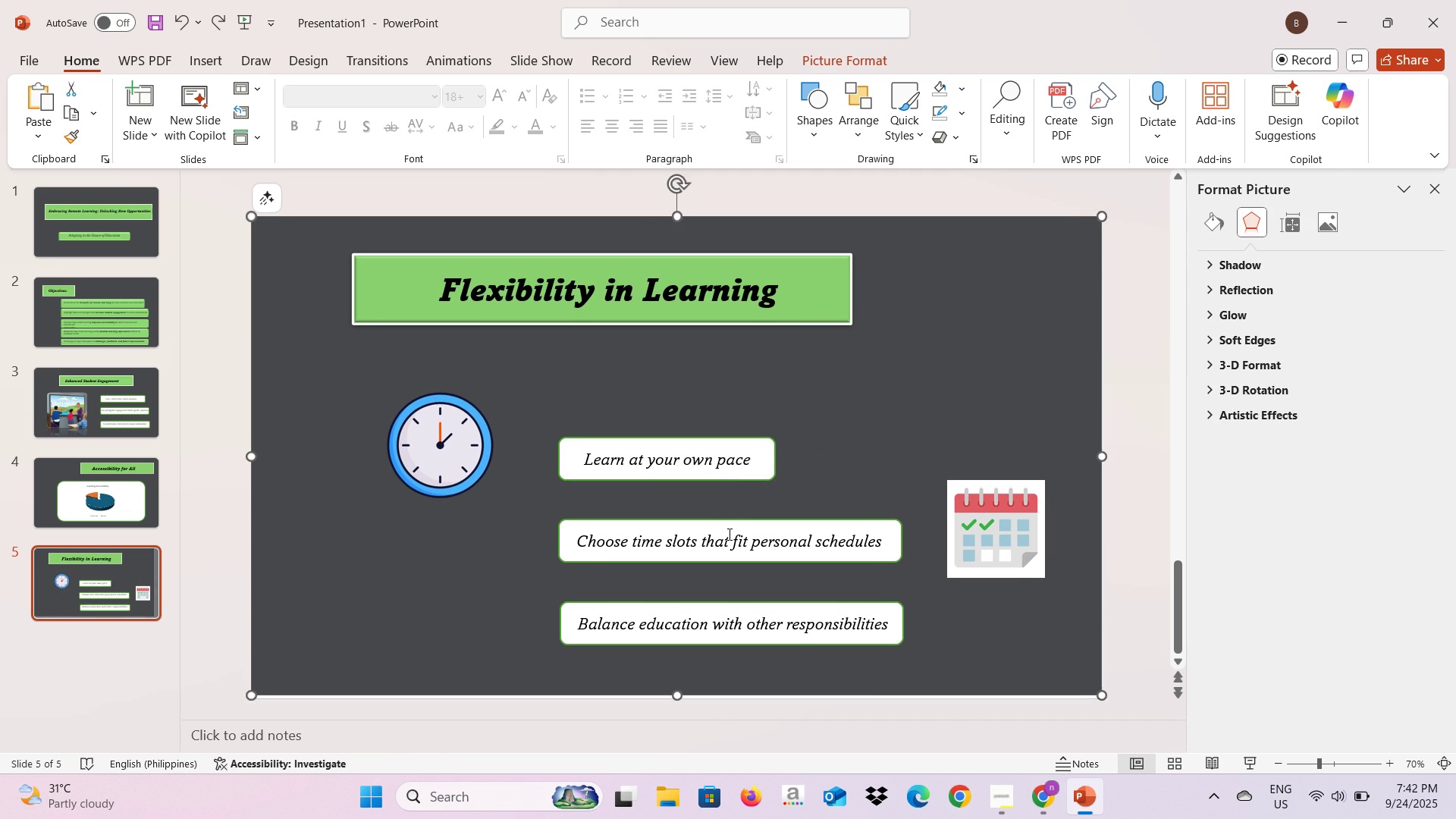 
left_click([728, 534])
 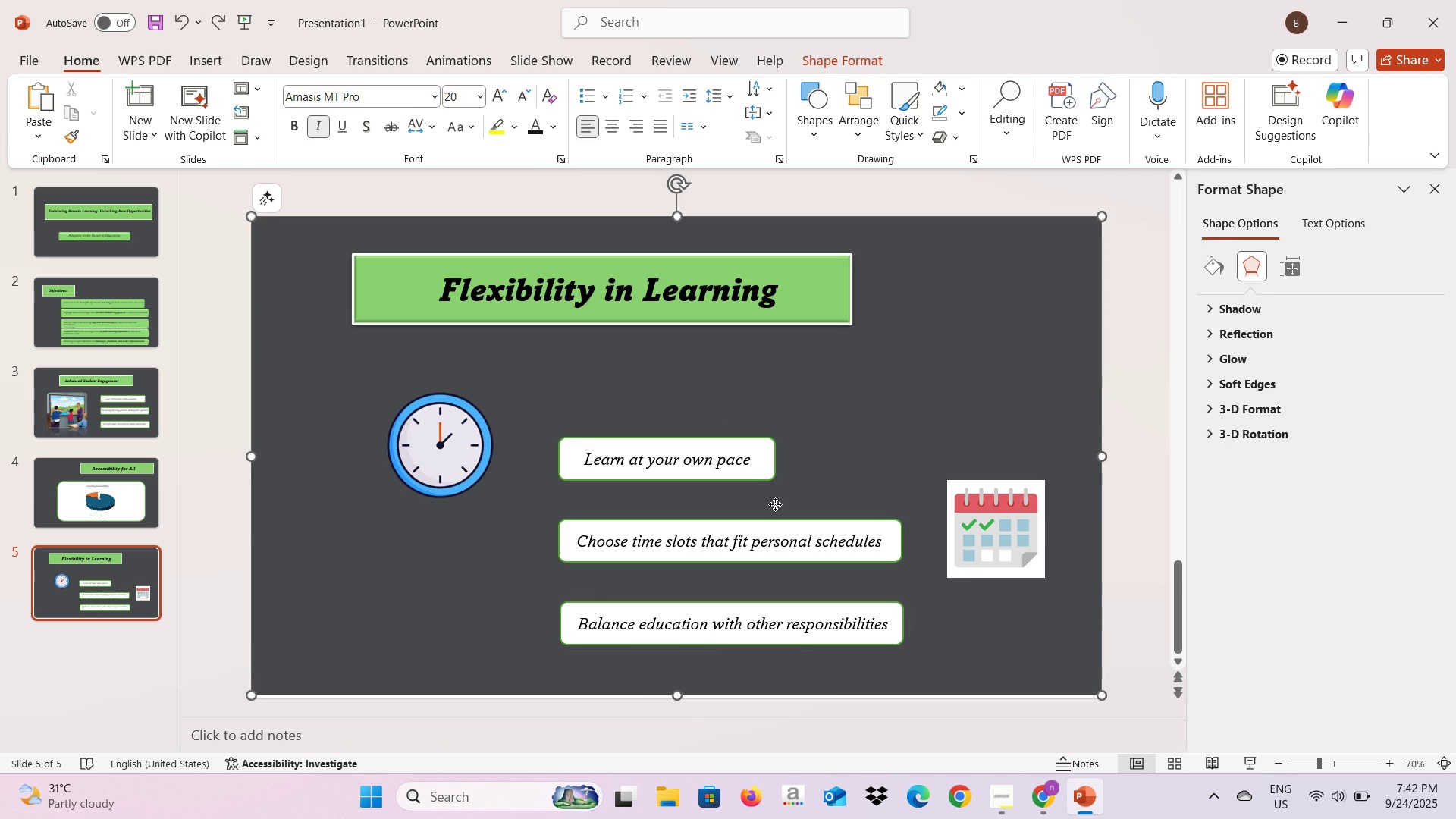 
left_click([775, 504])
 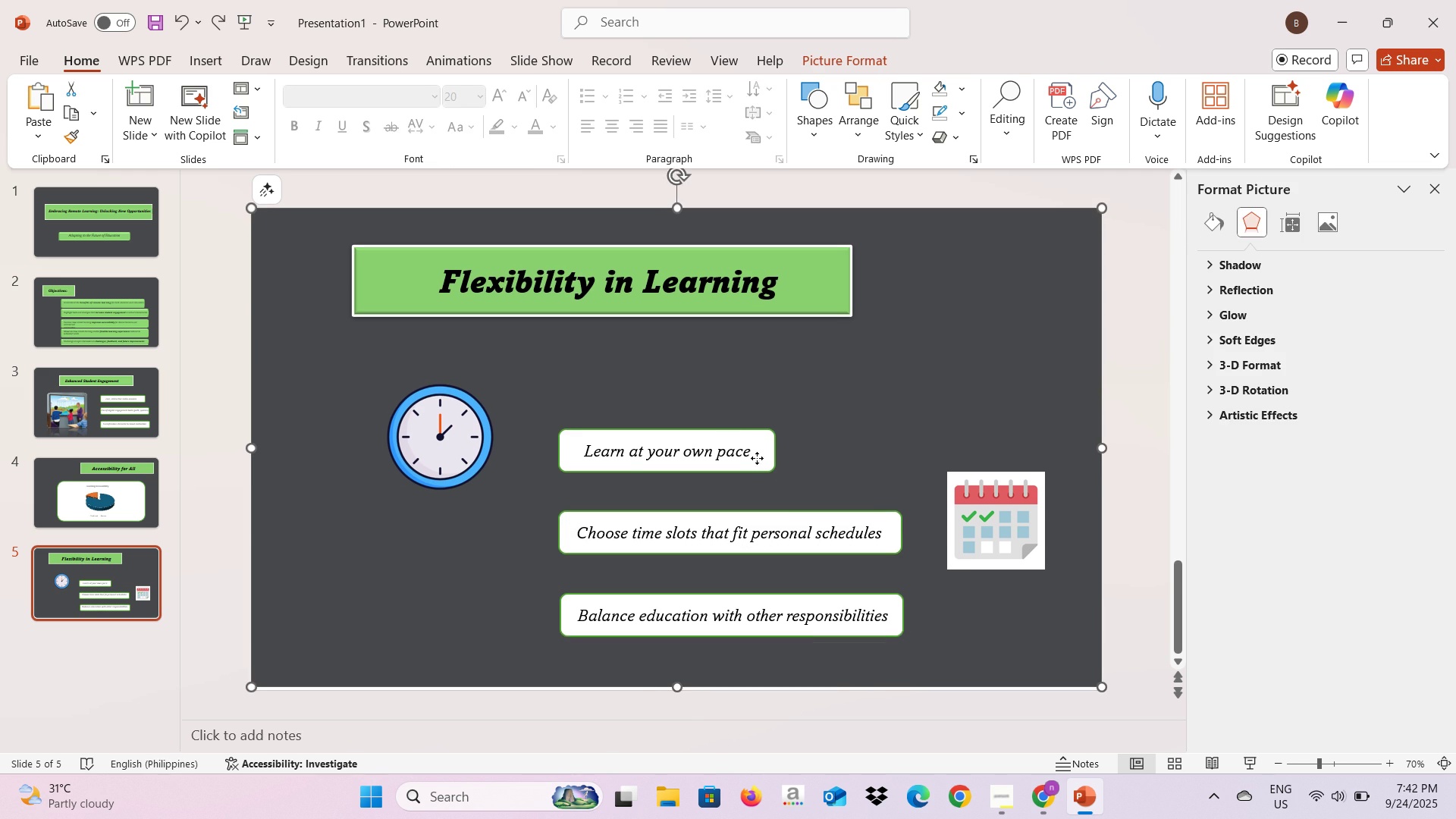 
left_click([757, 458])
 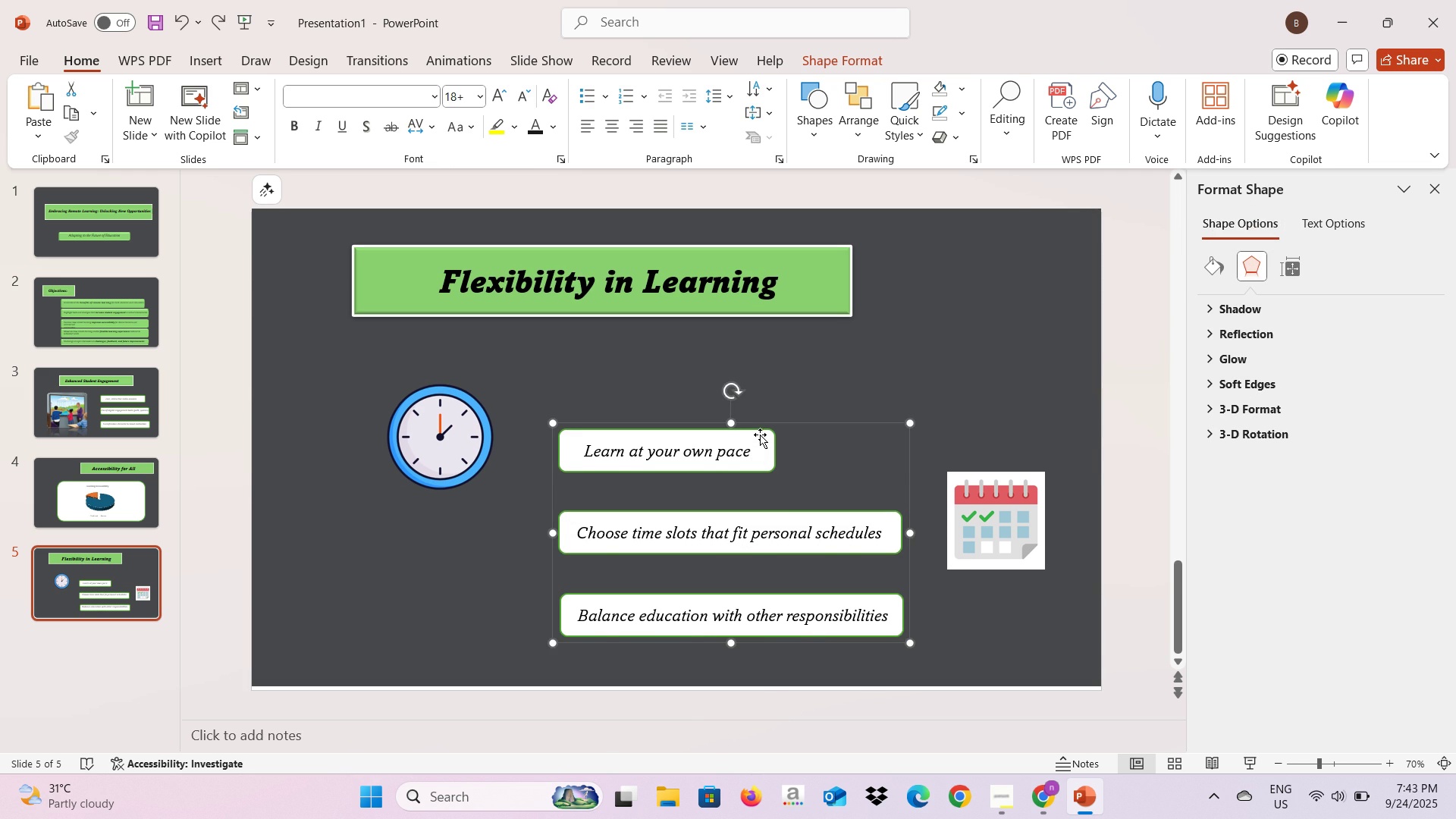 
left_click_drag(start_coordinate=[760, 435], to_coordinate=[733, 436])
 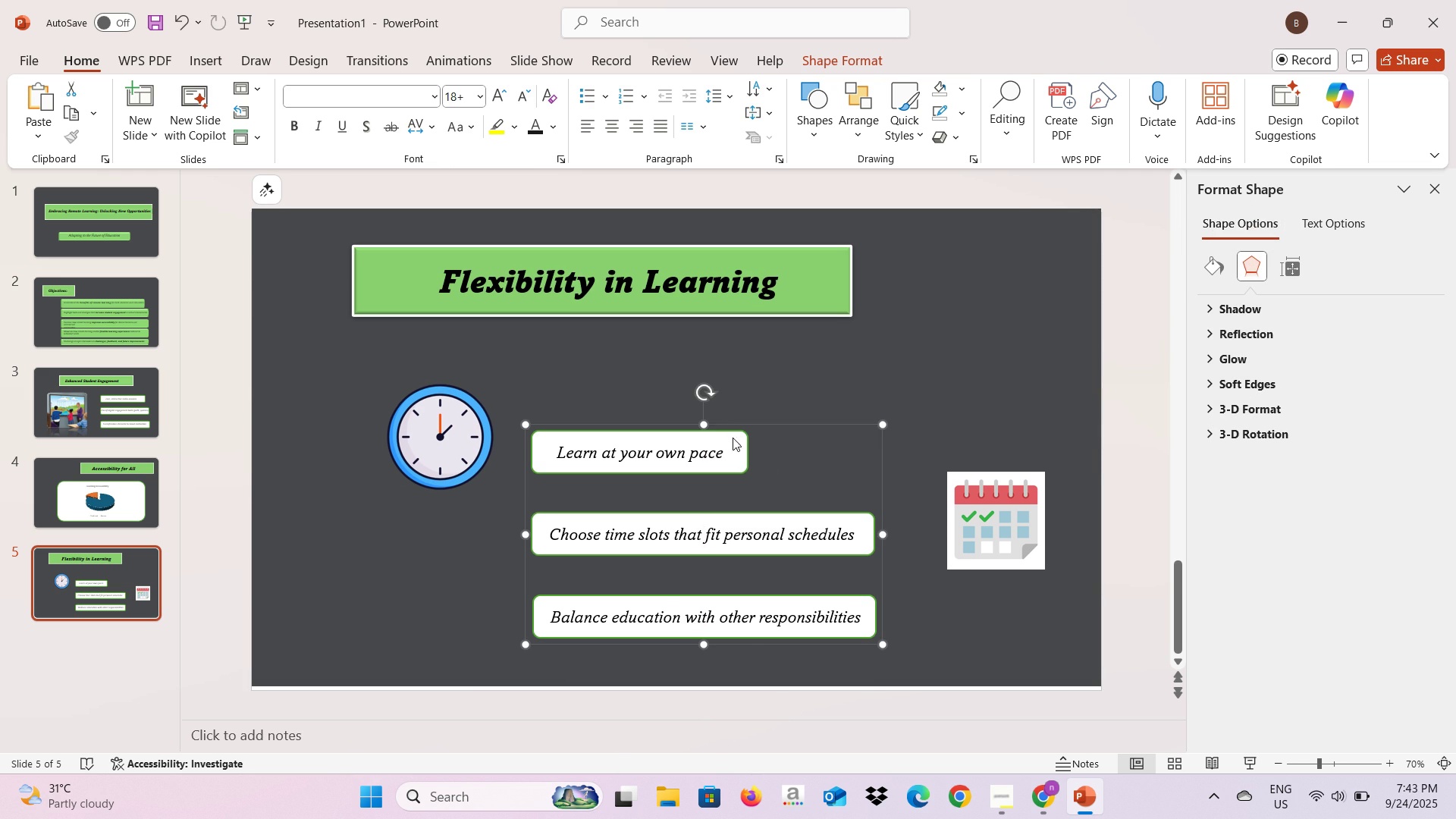 
key(Alt+AltLeft)
 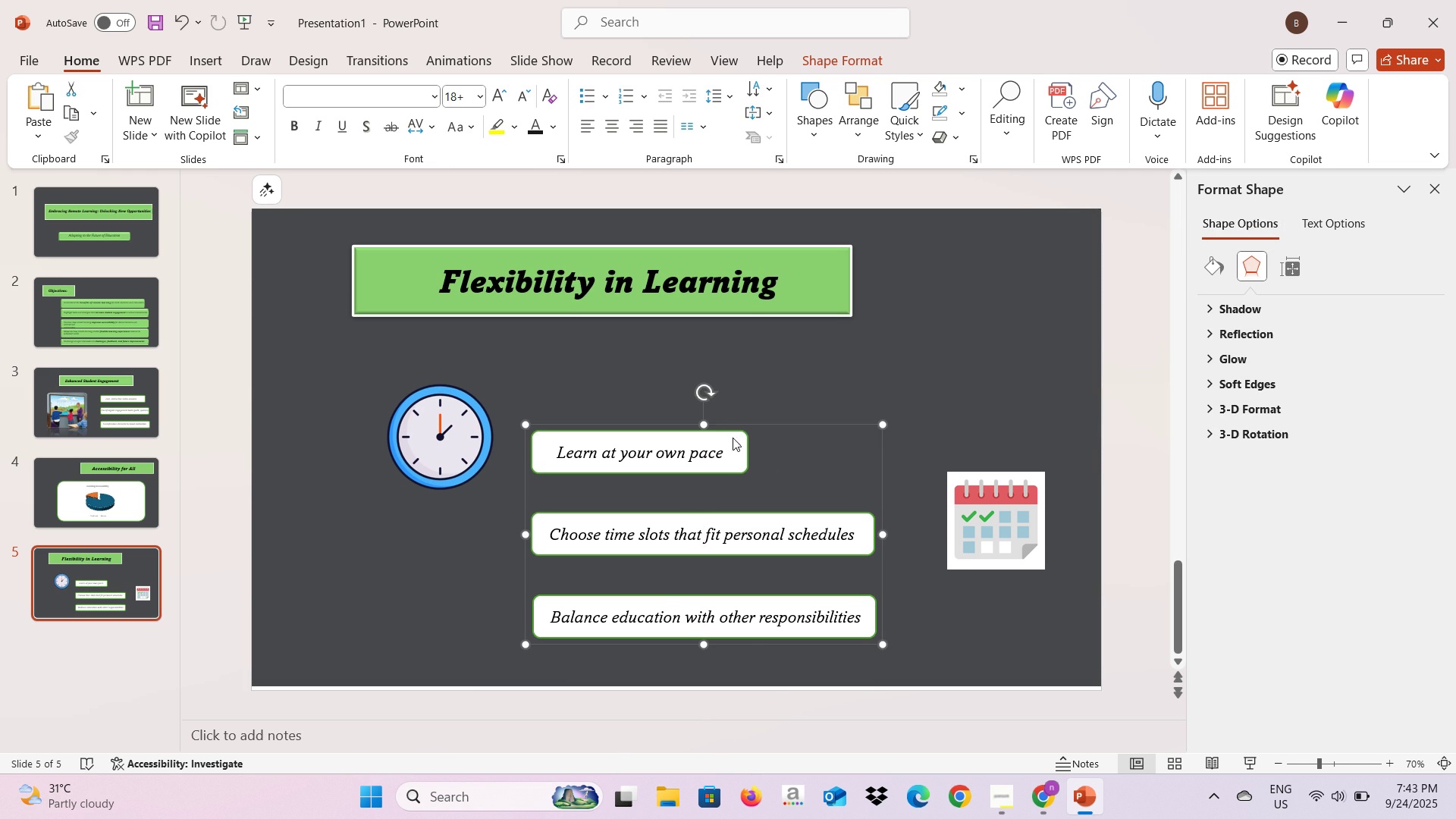 
key(Alt+Tab)
 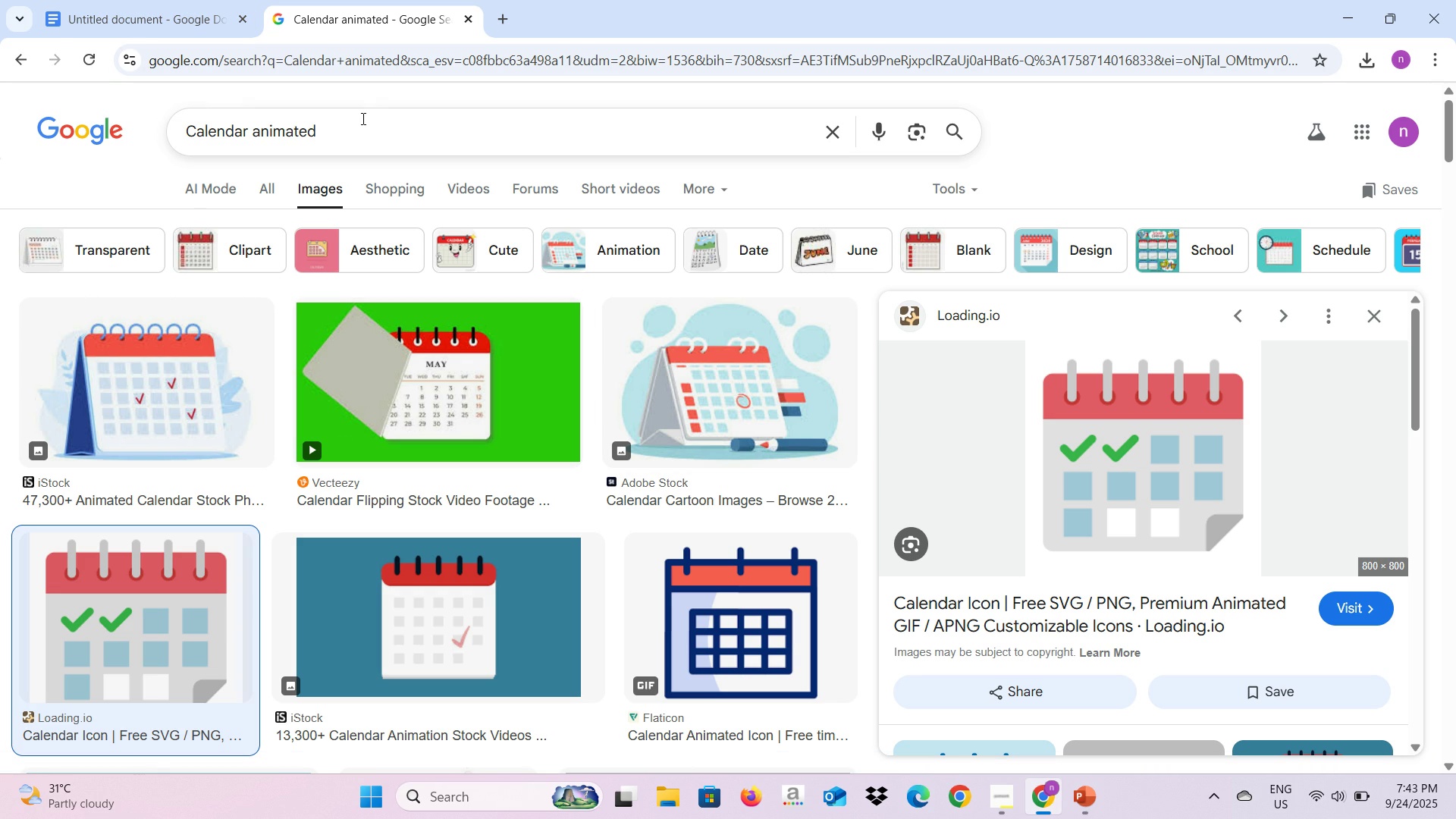 
left_click_drag(start_coordinate=[246, 133], to_coordinate=[169, 137])
 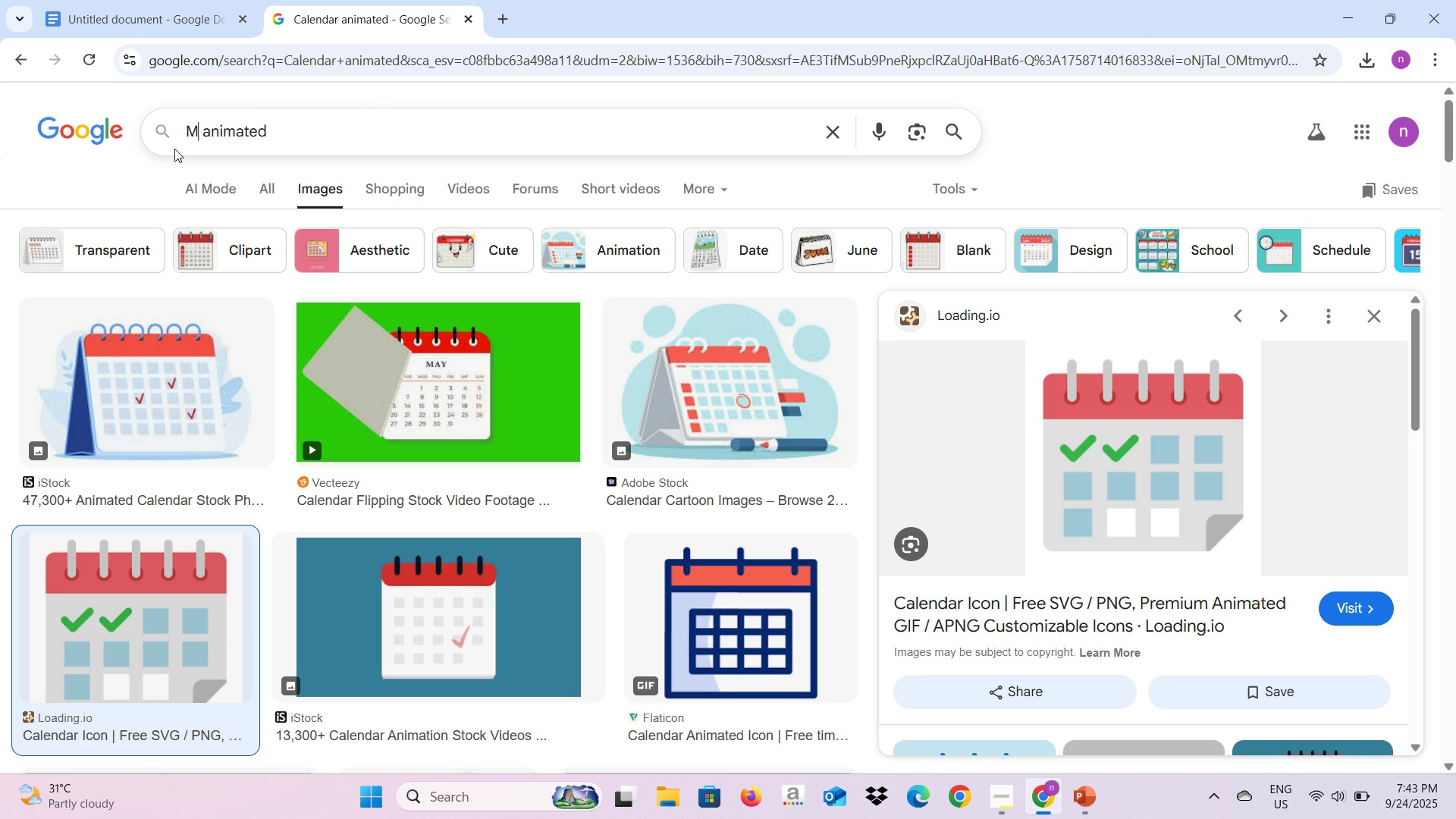 
type(Multitasking)
 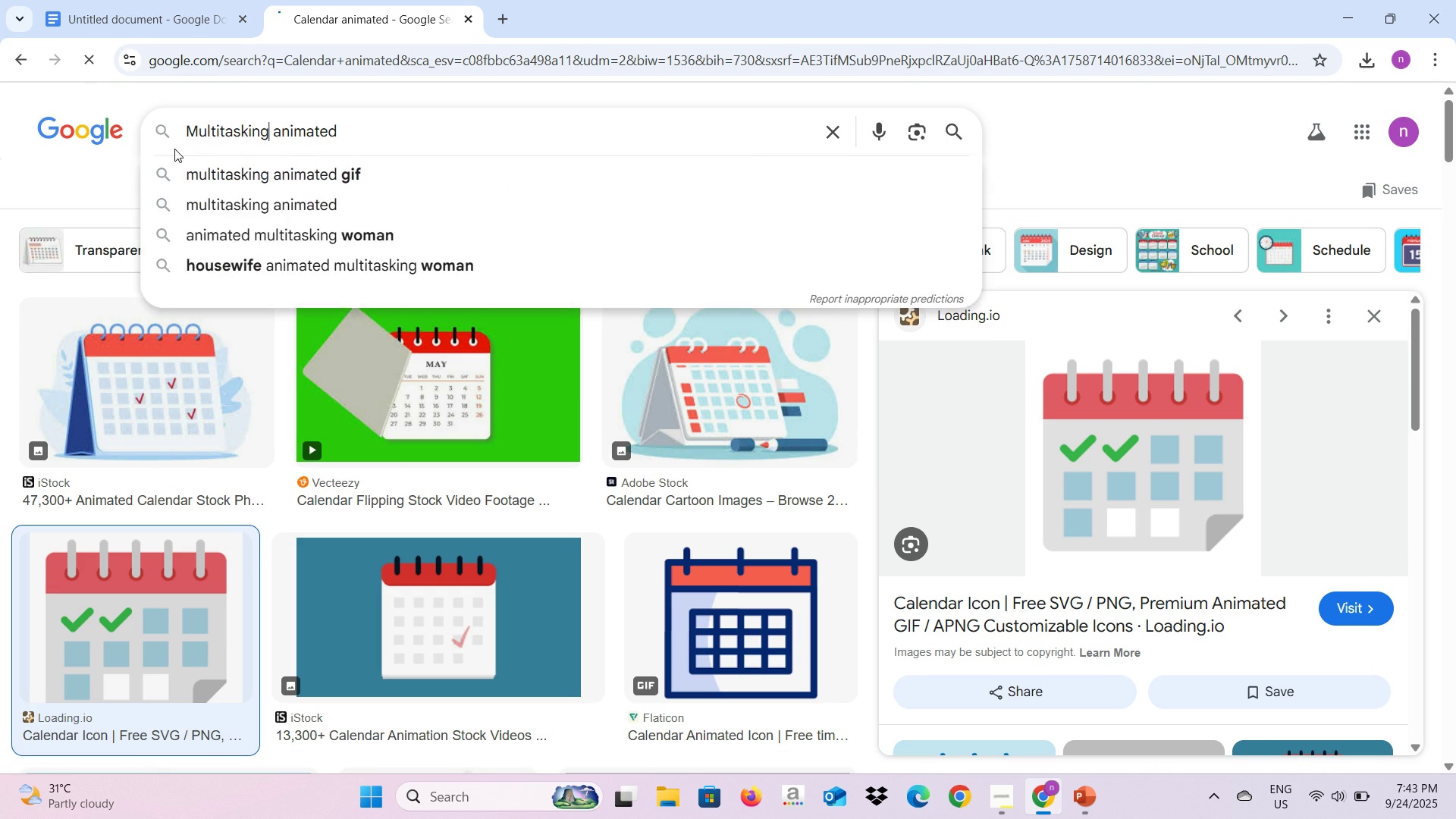 
key(Enter)
 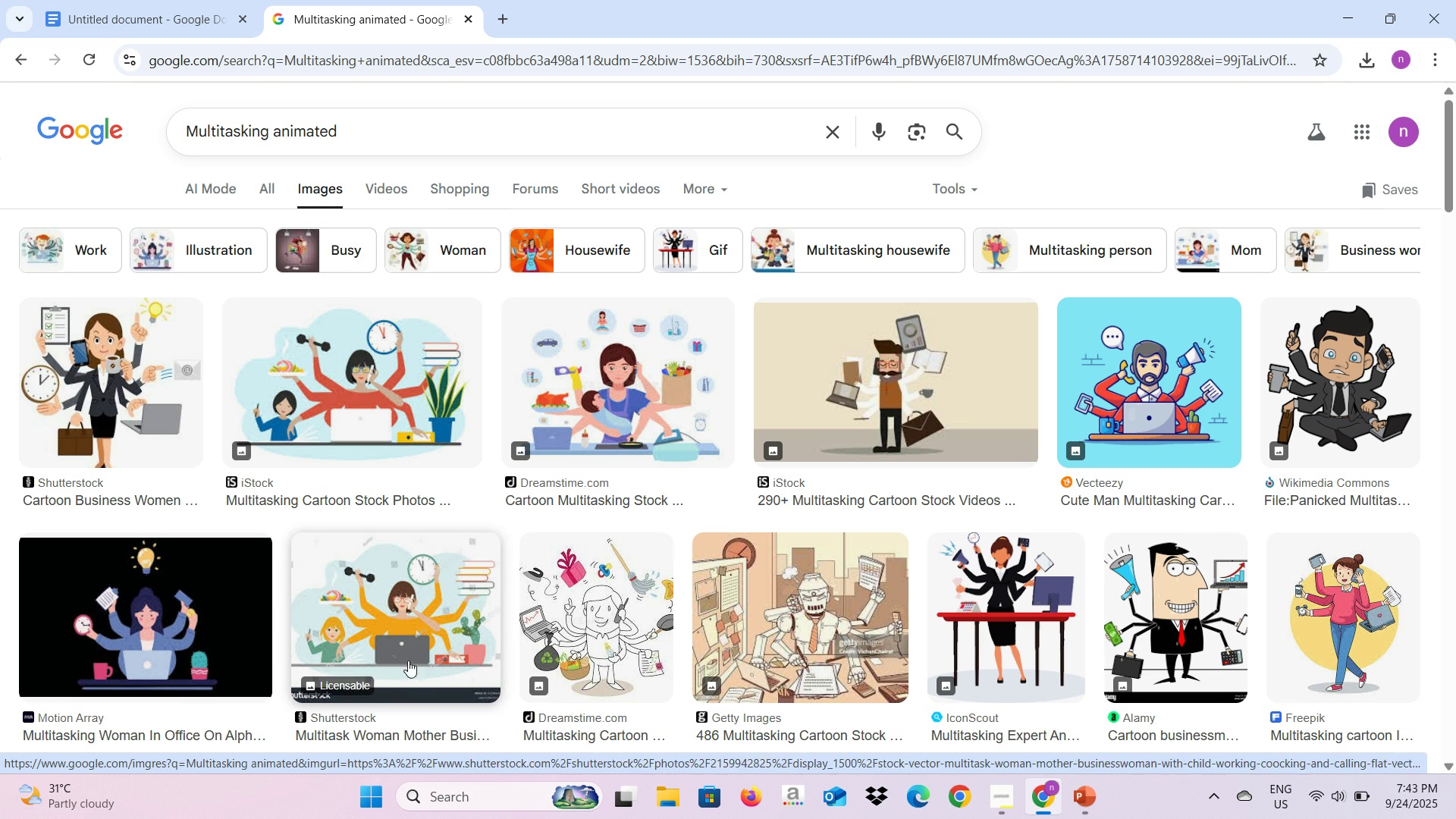 
wait(14.6)
 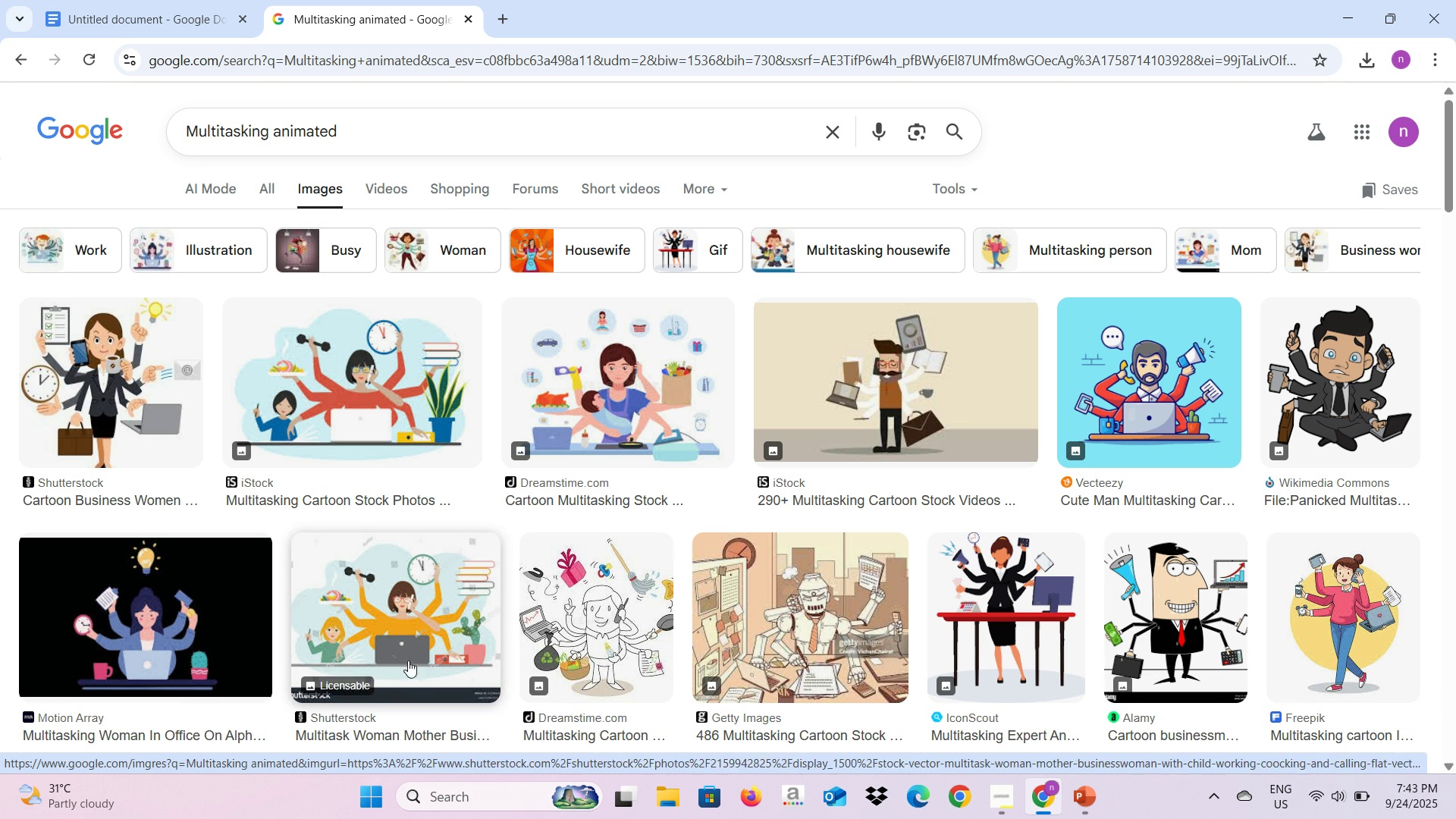 
left_click([206, 627])
 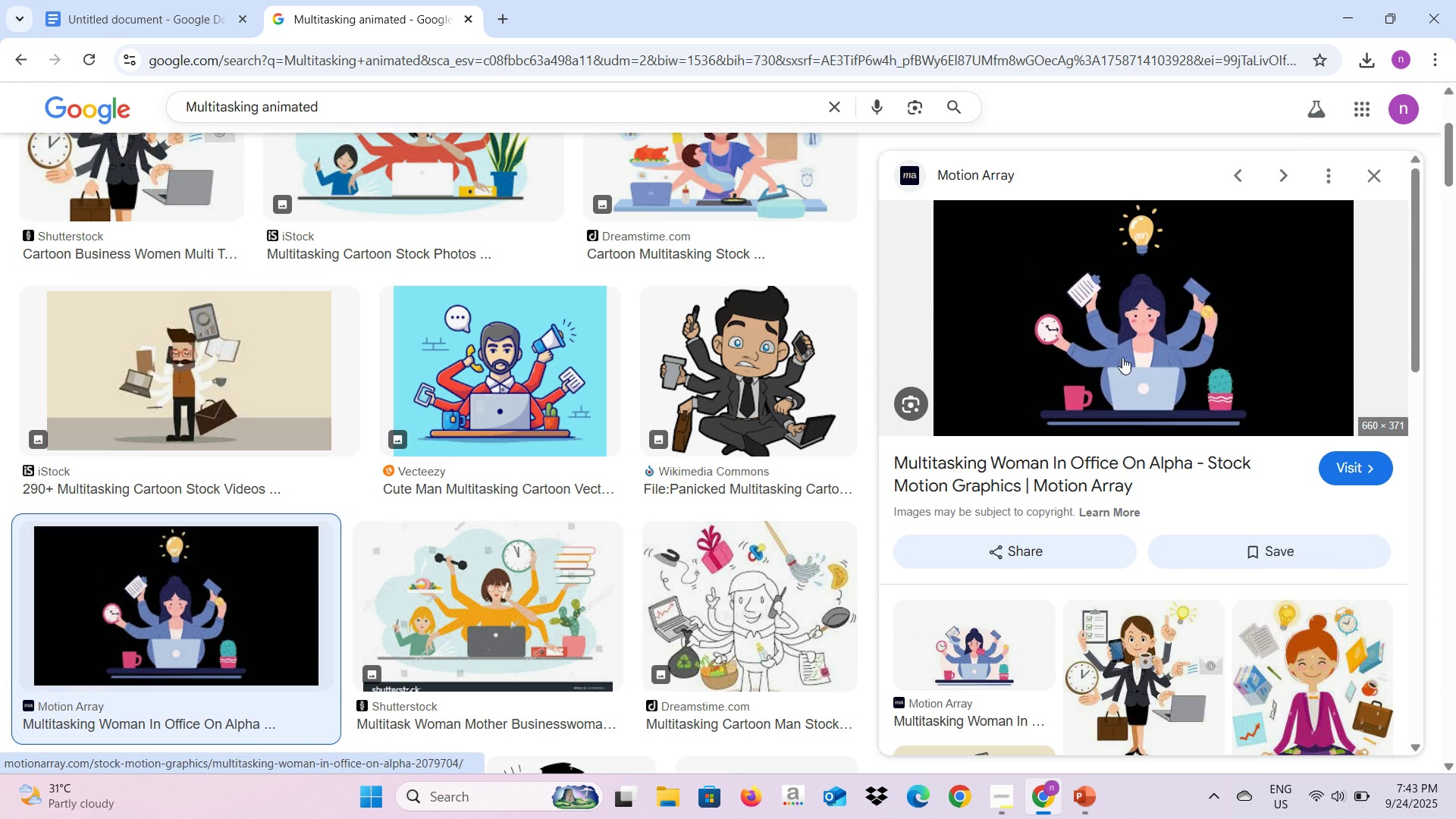 
right_click([1080, 318])
 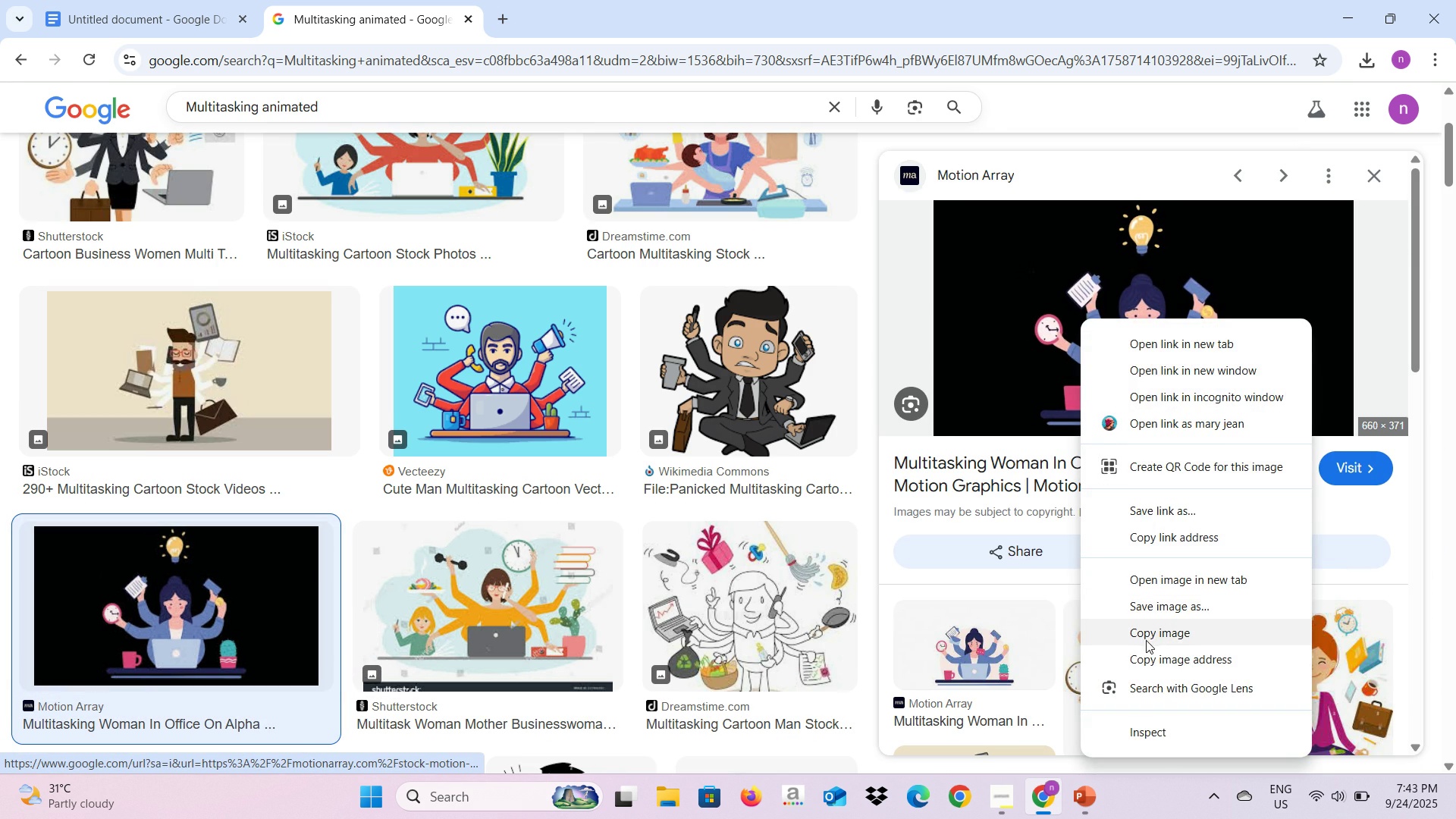 
left_click([1146, 640])
 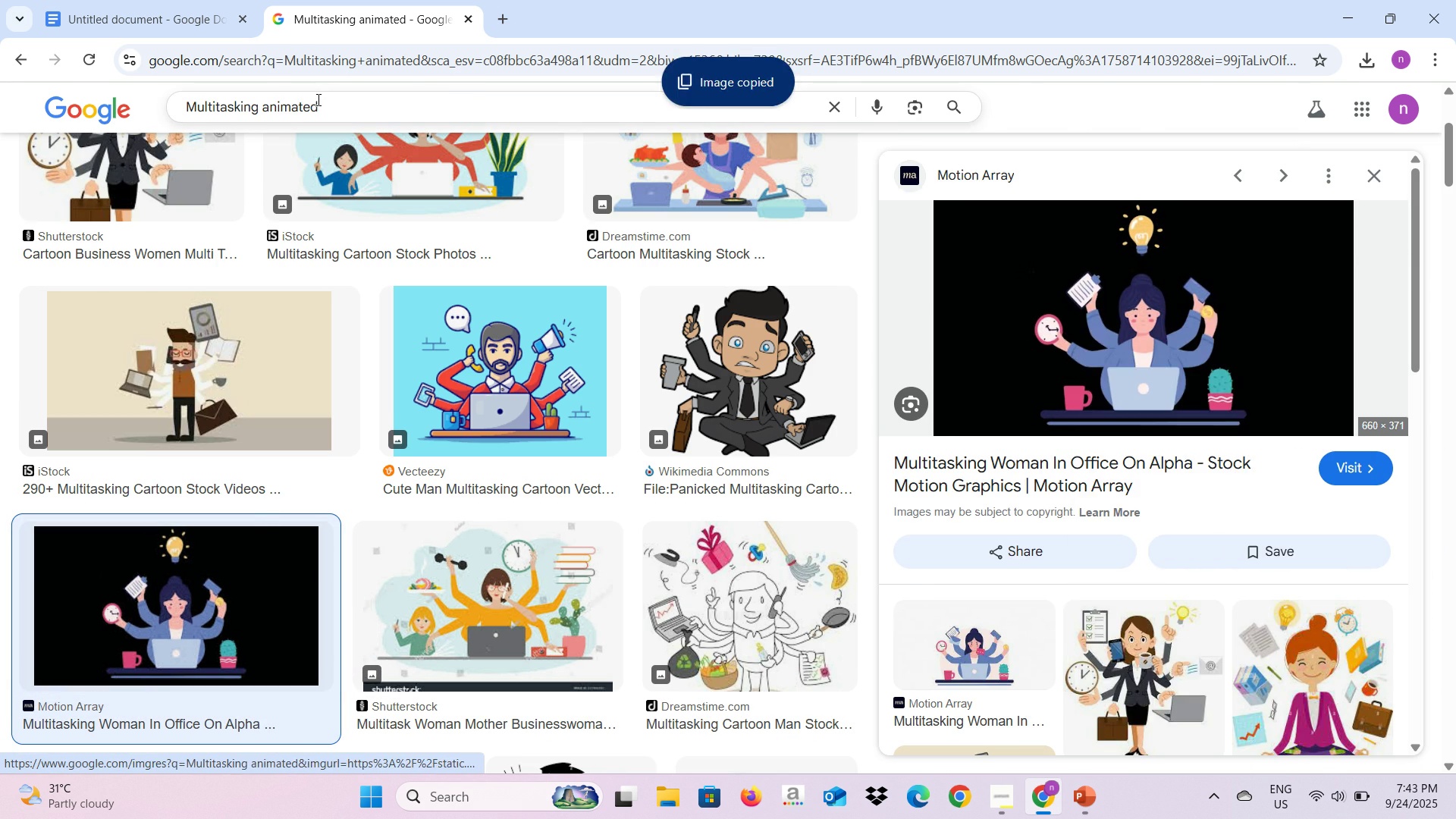 
key(Alt+AltLeft)
 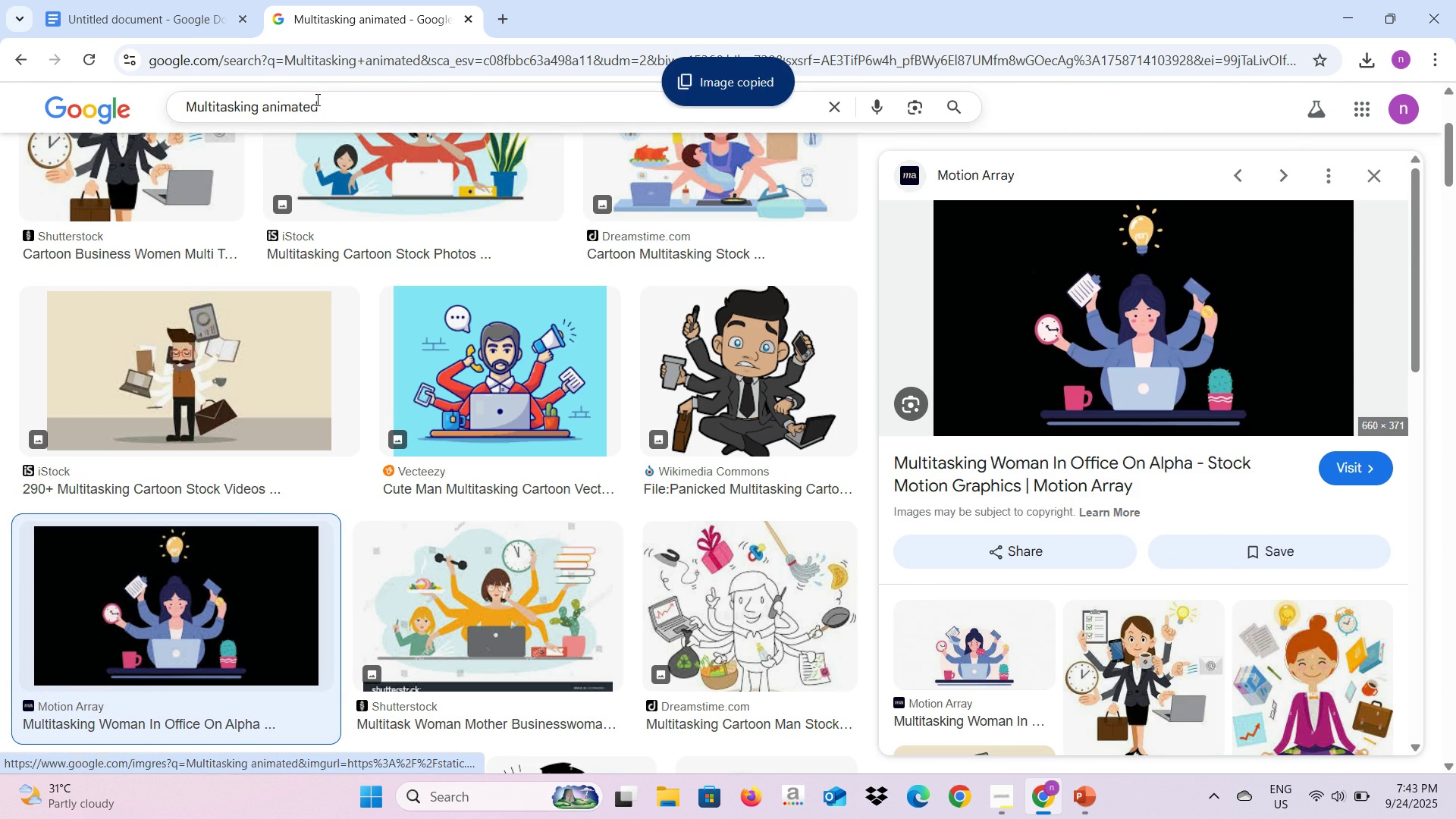 
key(Alt+Tab)
 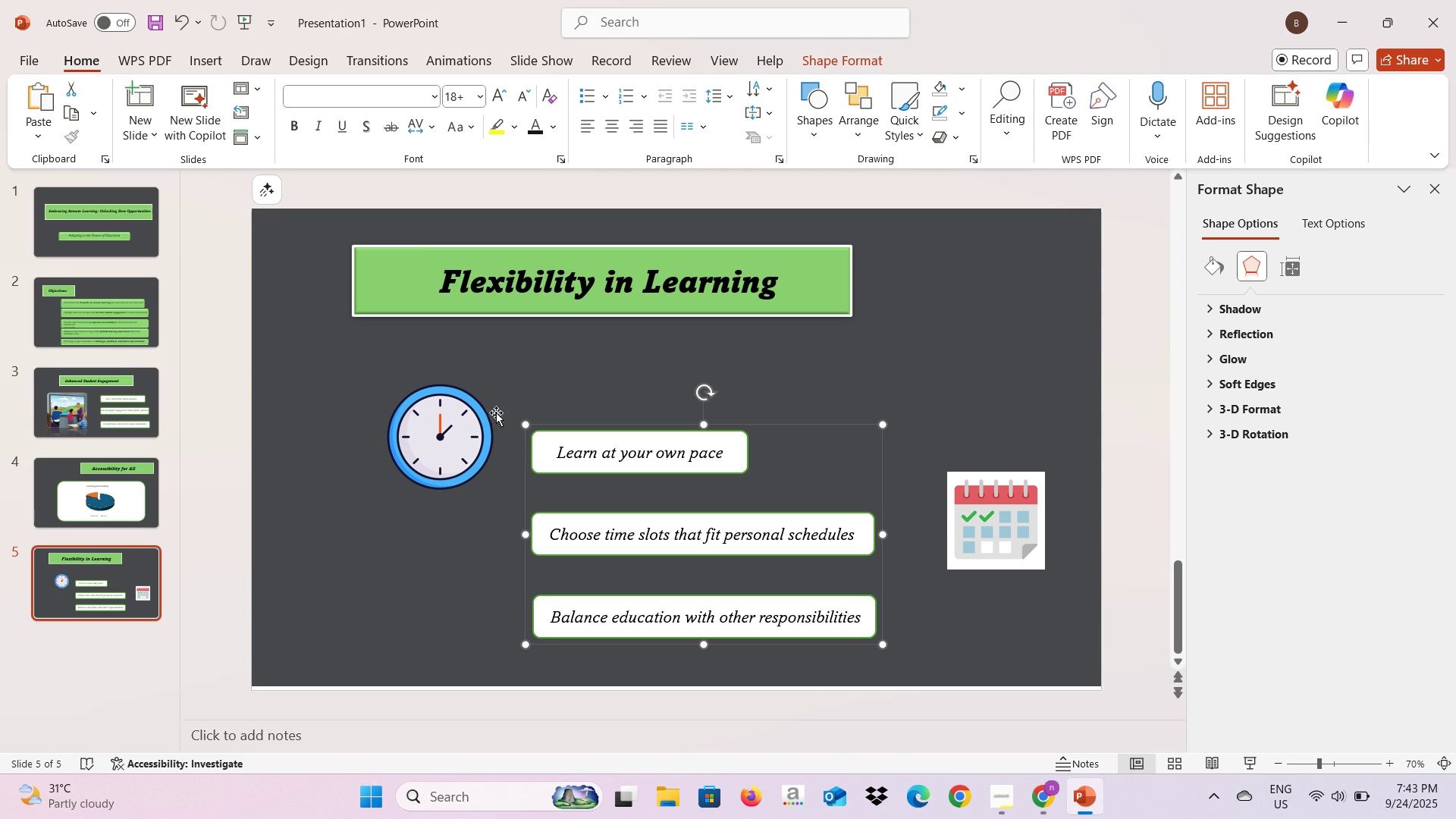 
key(Control+V)
 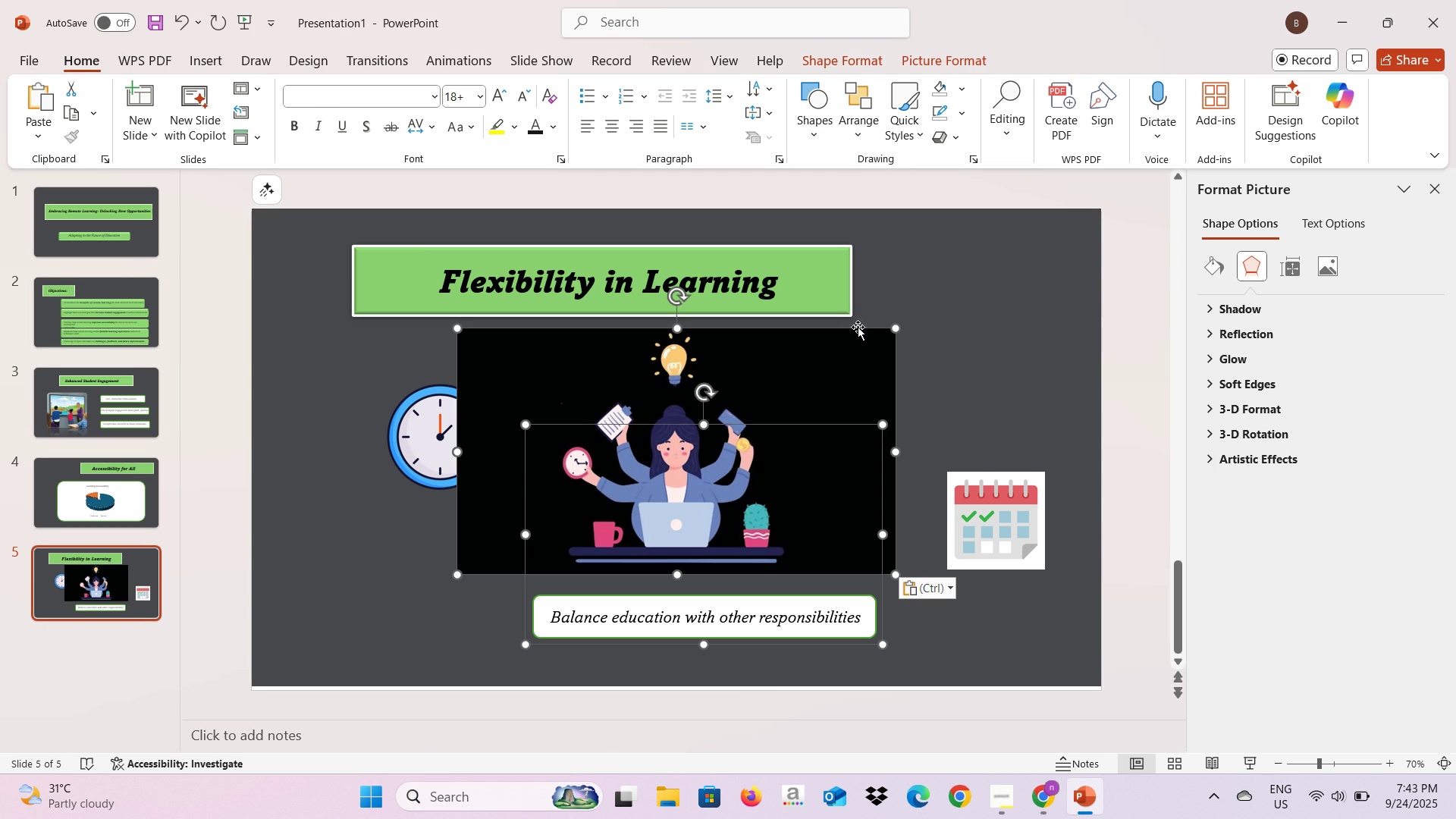 
left_click_drag(start_coordinate=[893, 331], to_coordinate=[698, 437])
 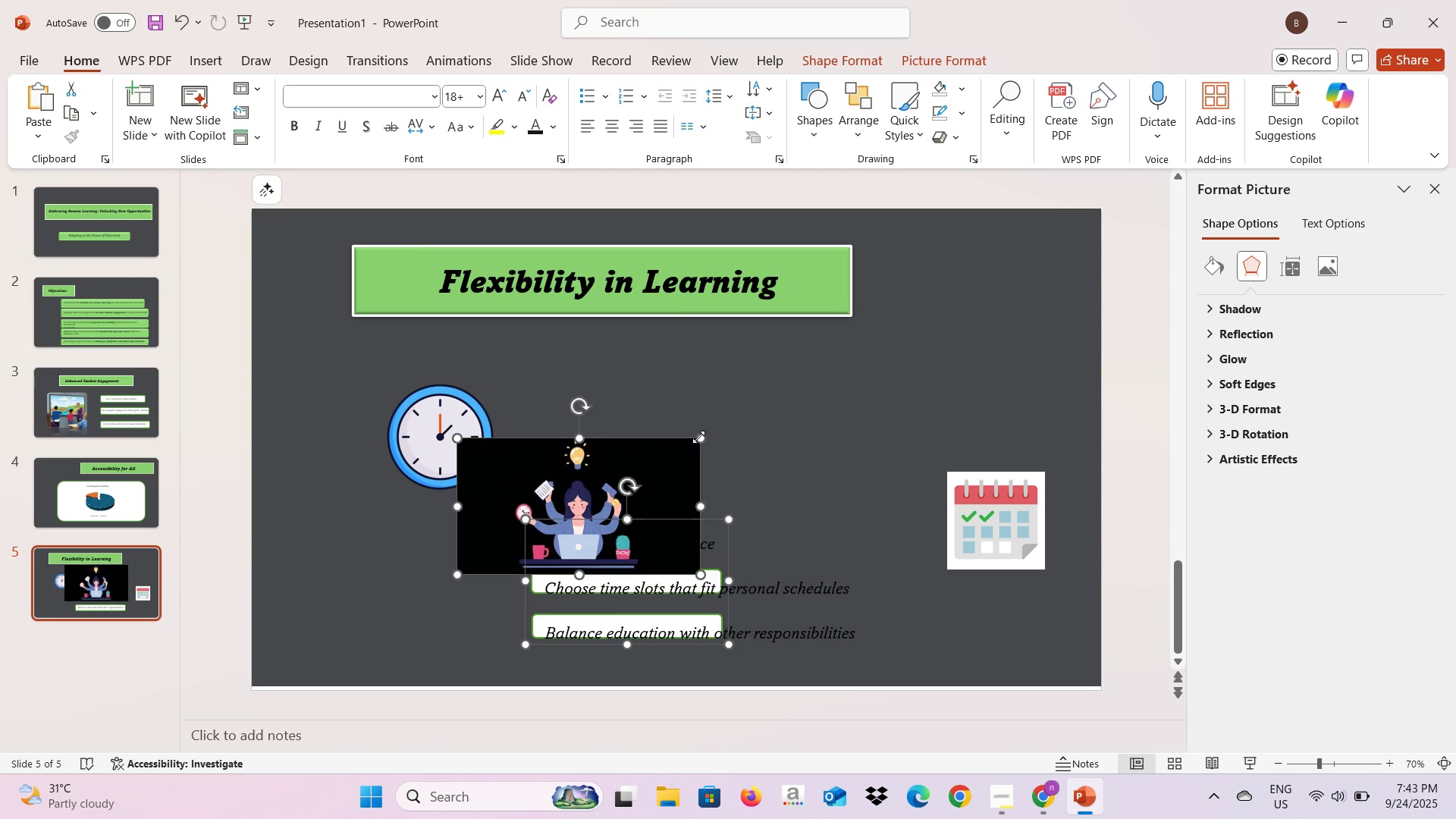 
key(Control+Z)
 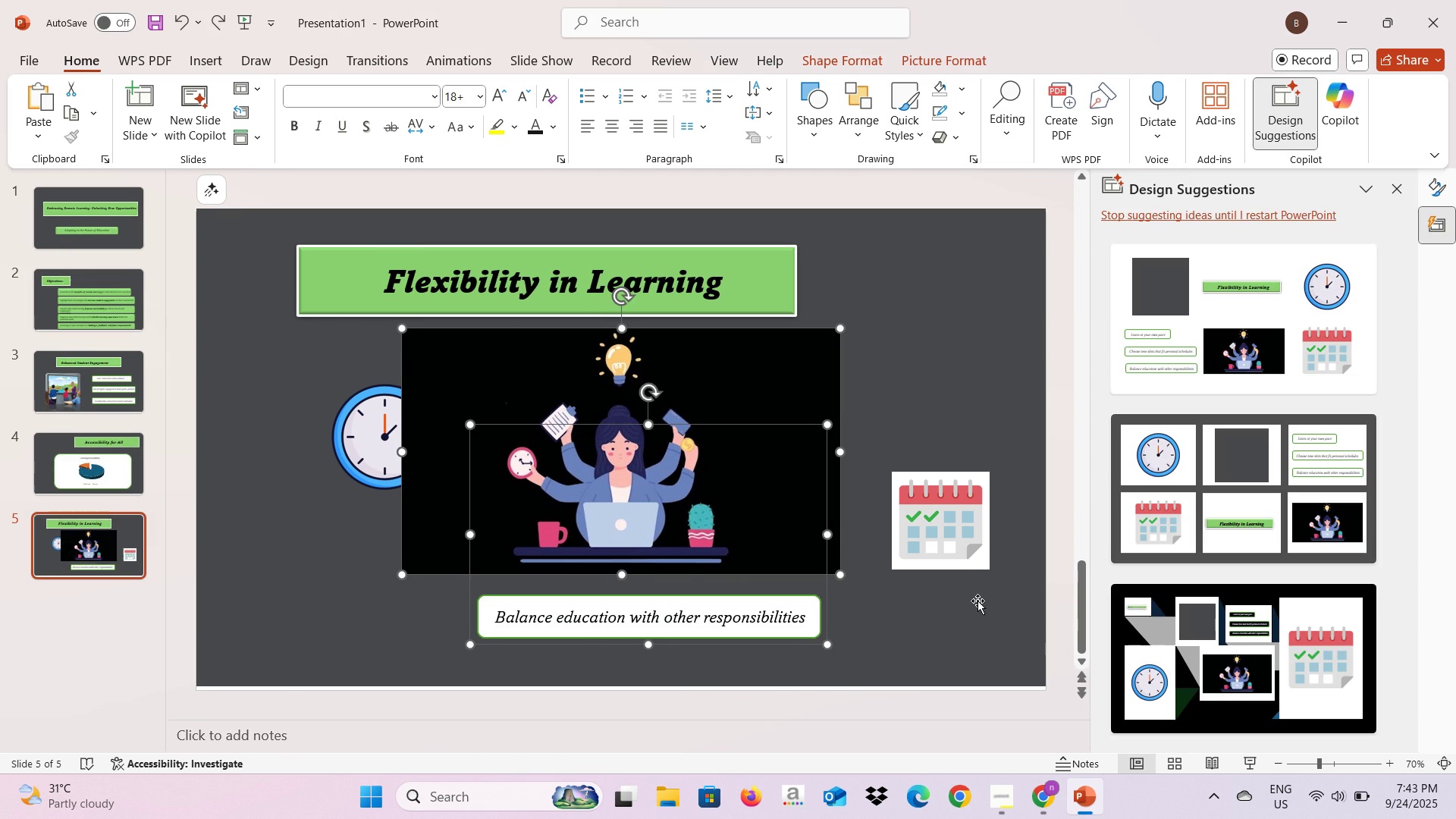 
key(Control+Z)
 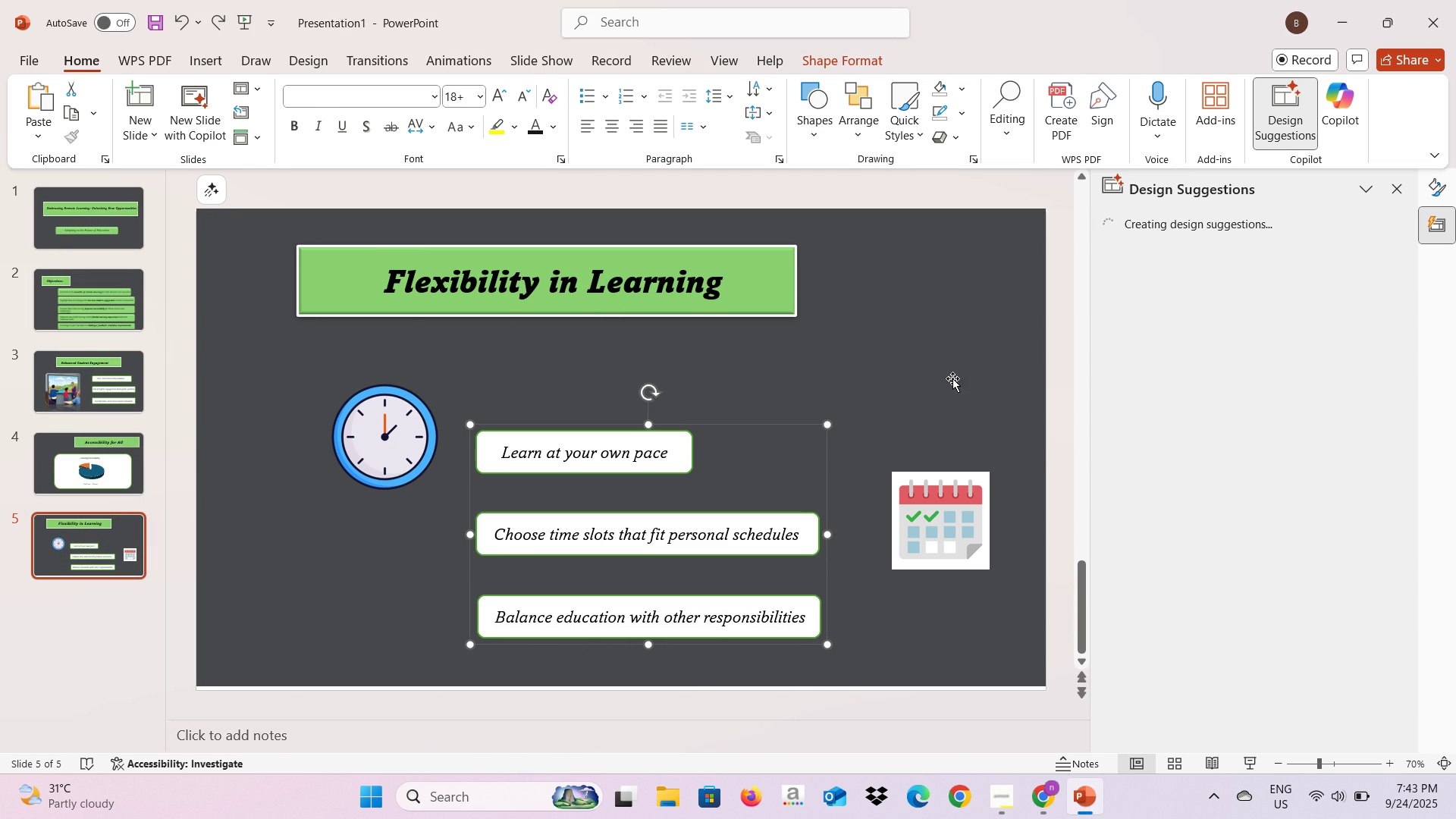 
left_click([952, 378])
 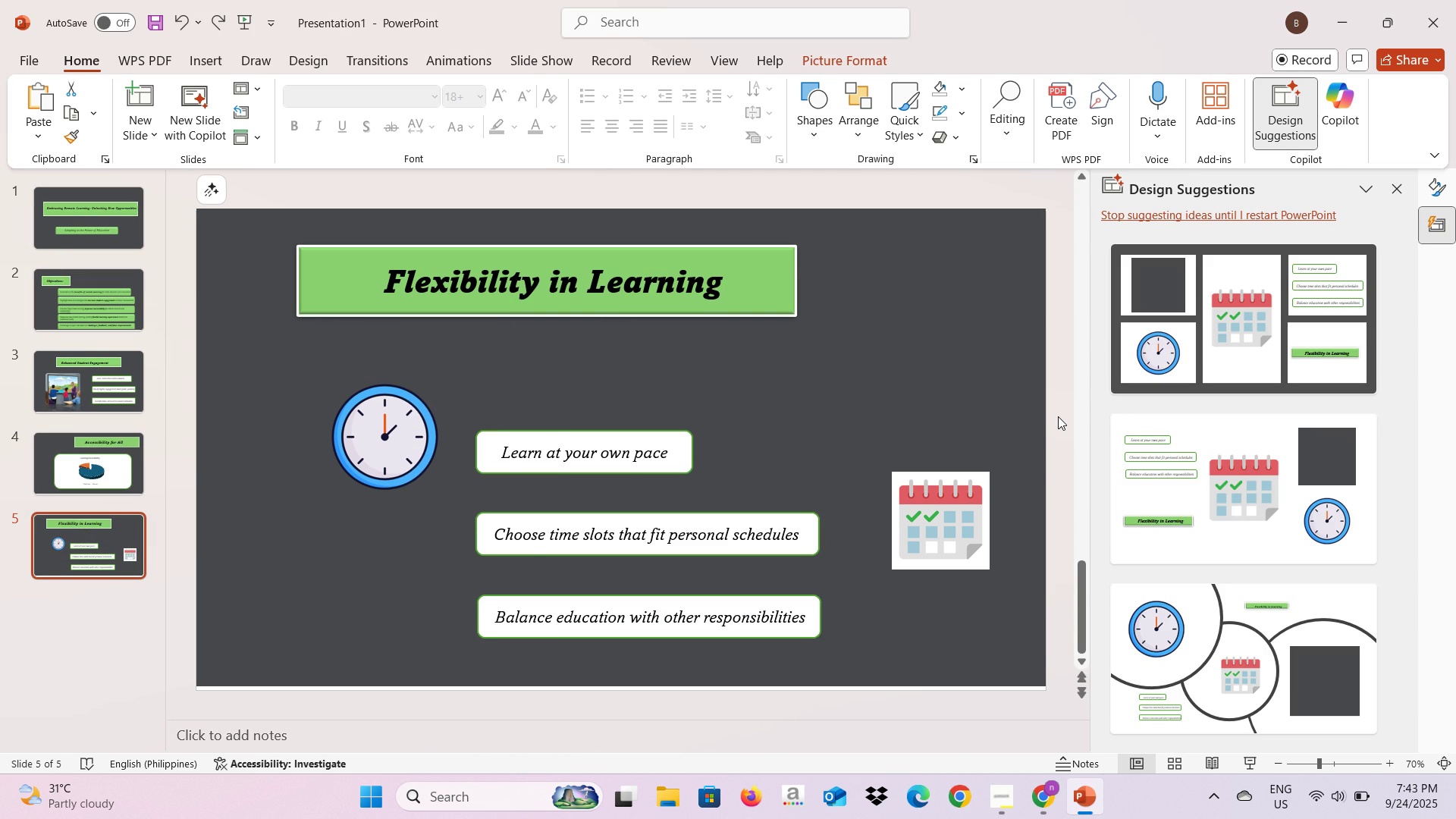 
left_click([1058, 416])
 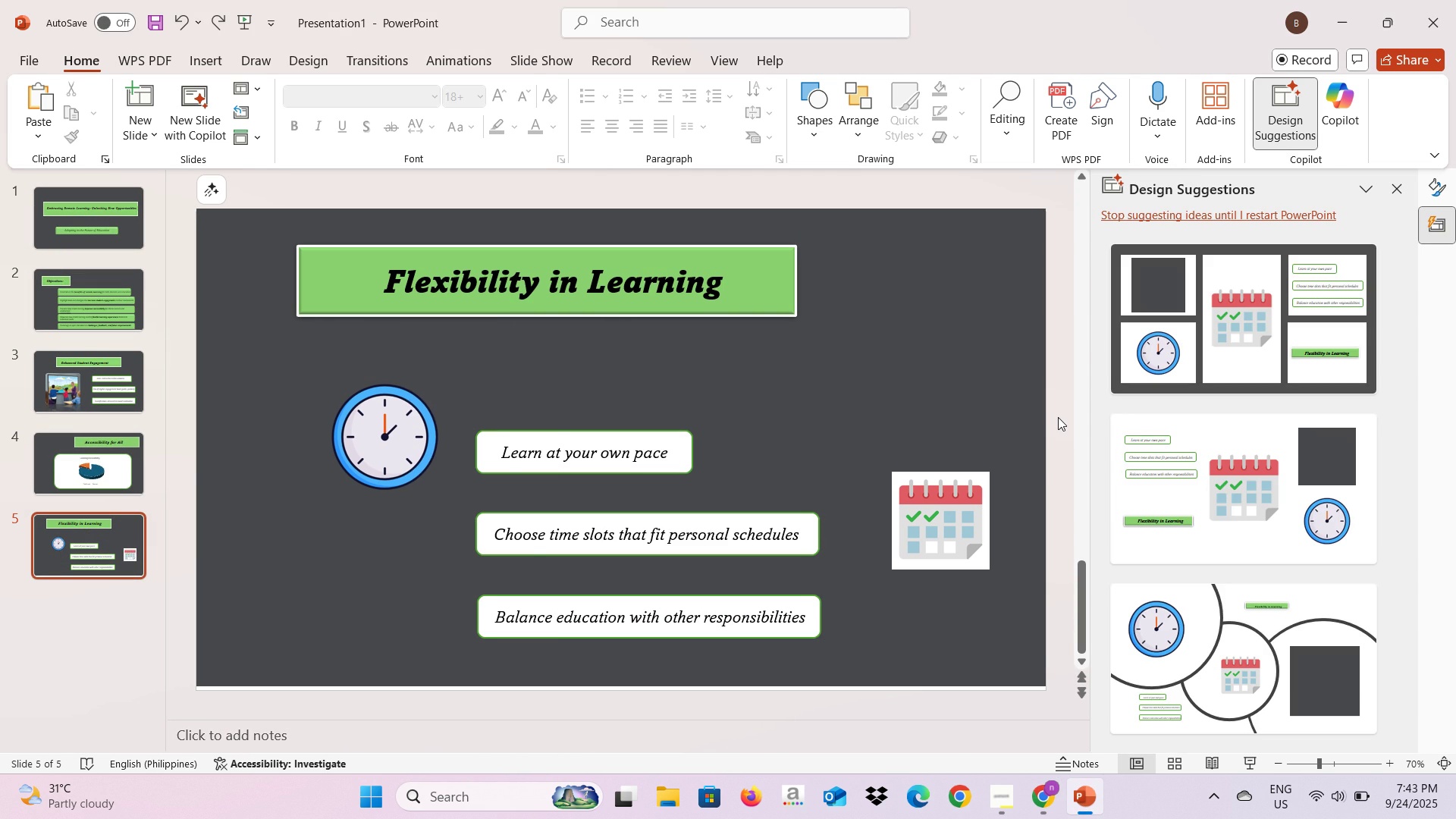 
key(Control+V)
 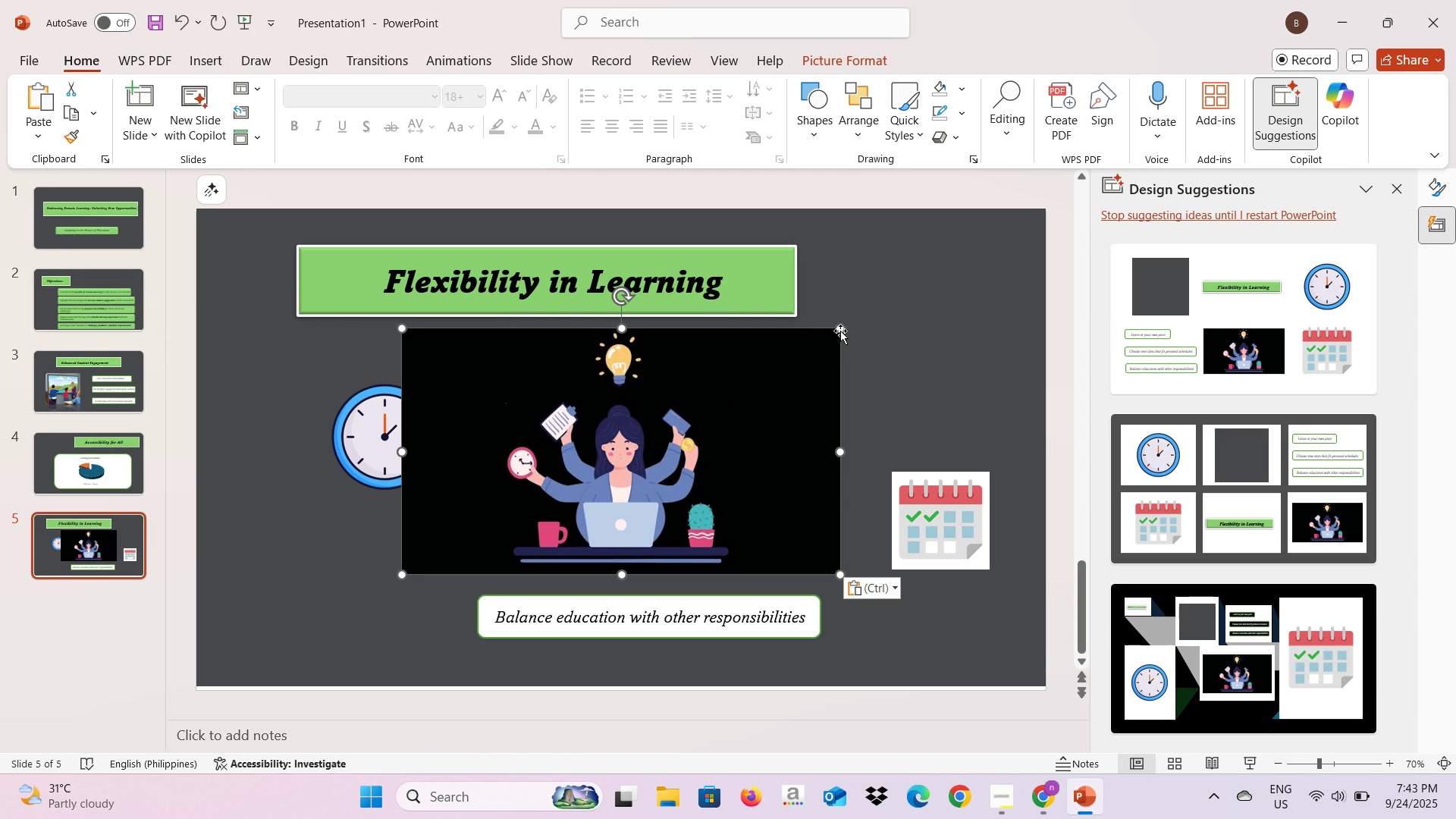 
left_click_drag(start_coordinate=[840, 331], to_coordinate=[598, 495])
 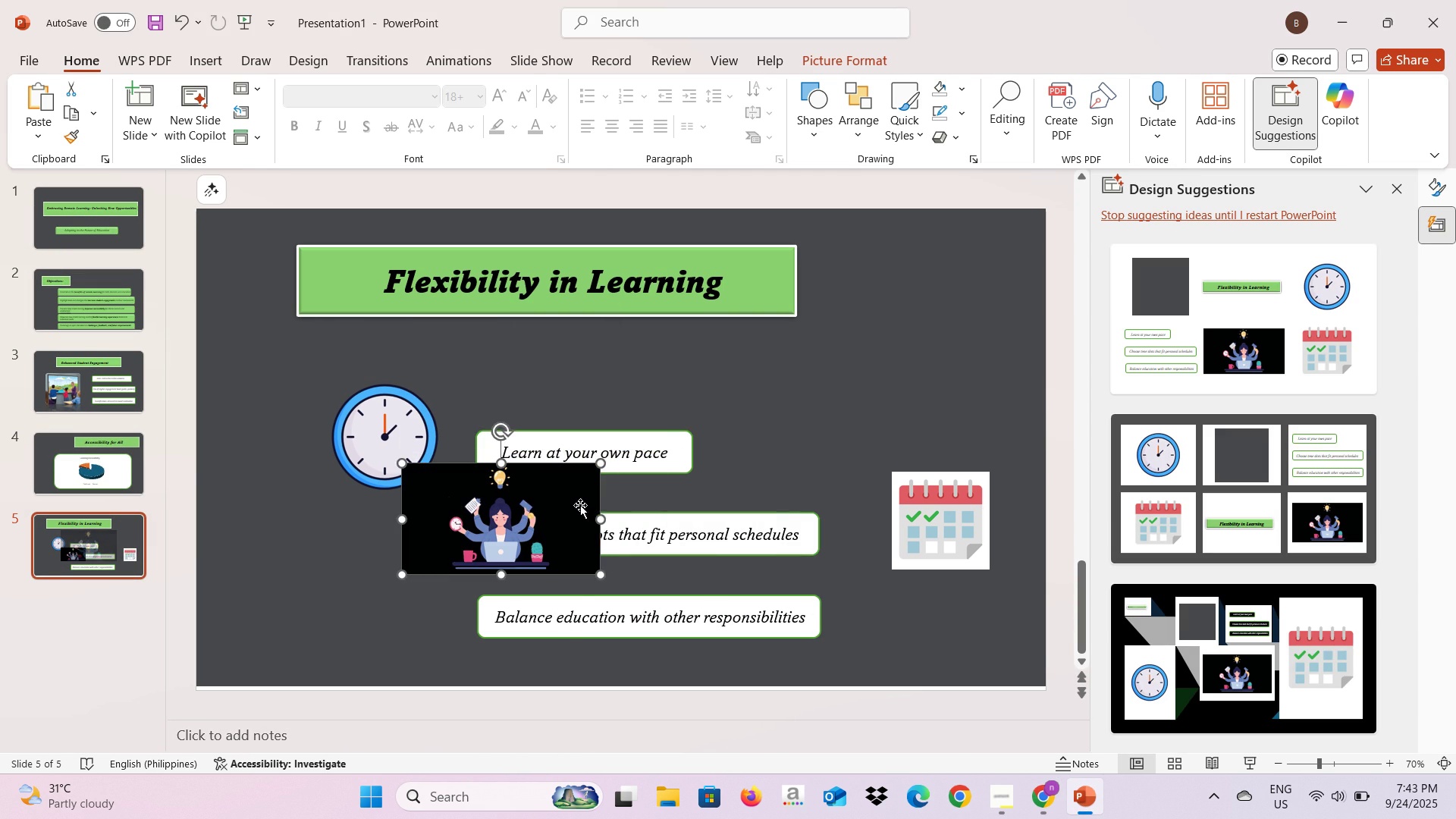 
left_click_drag(start_coordinate=[580, 505], to_coordinate=[450, 601])
 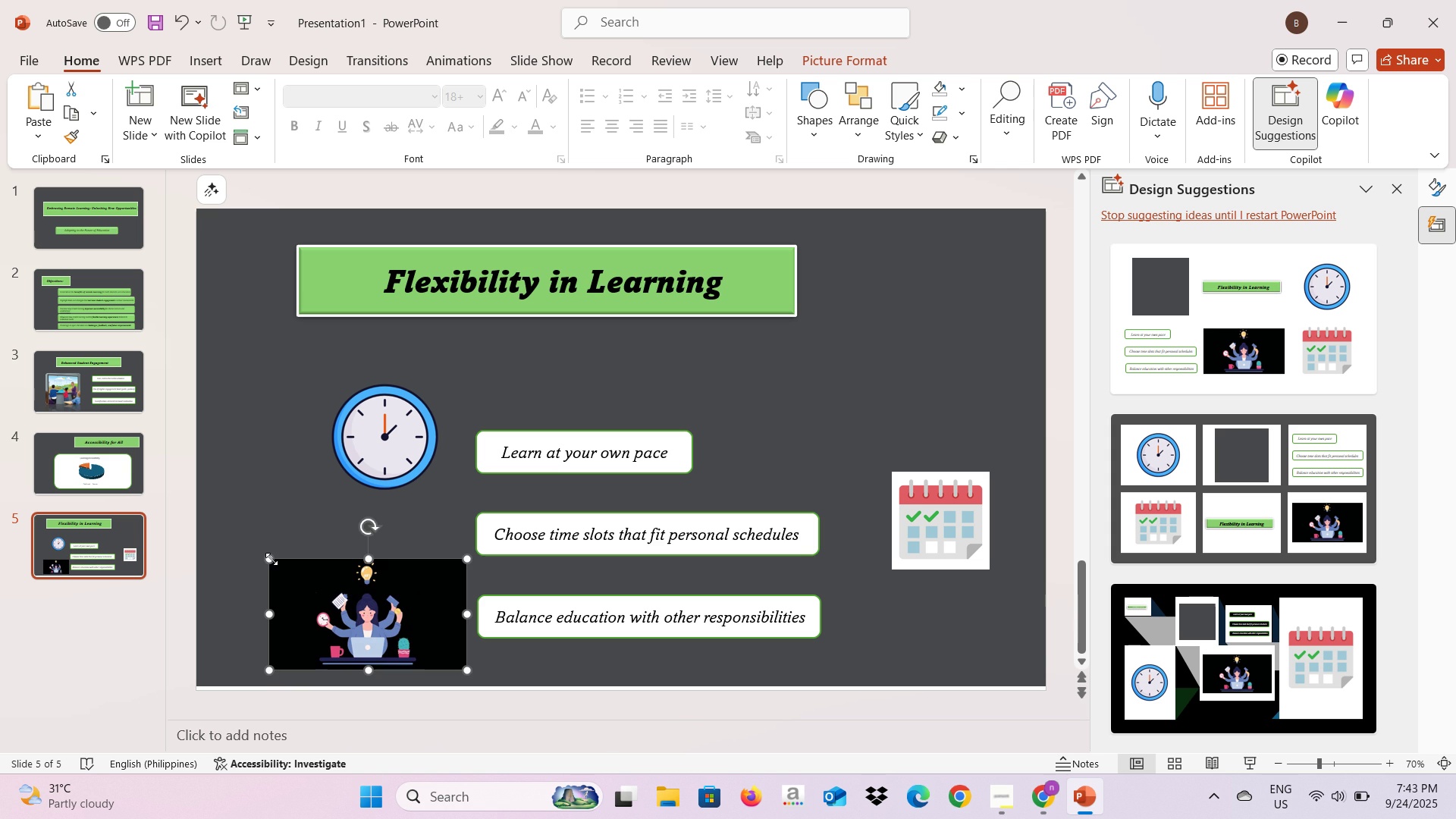 
left_click_drag(start_coordinate=[271, 559], to_coordinate=[287, 579])
 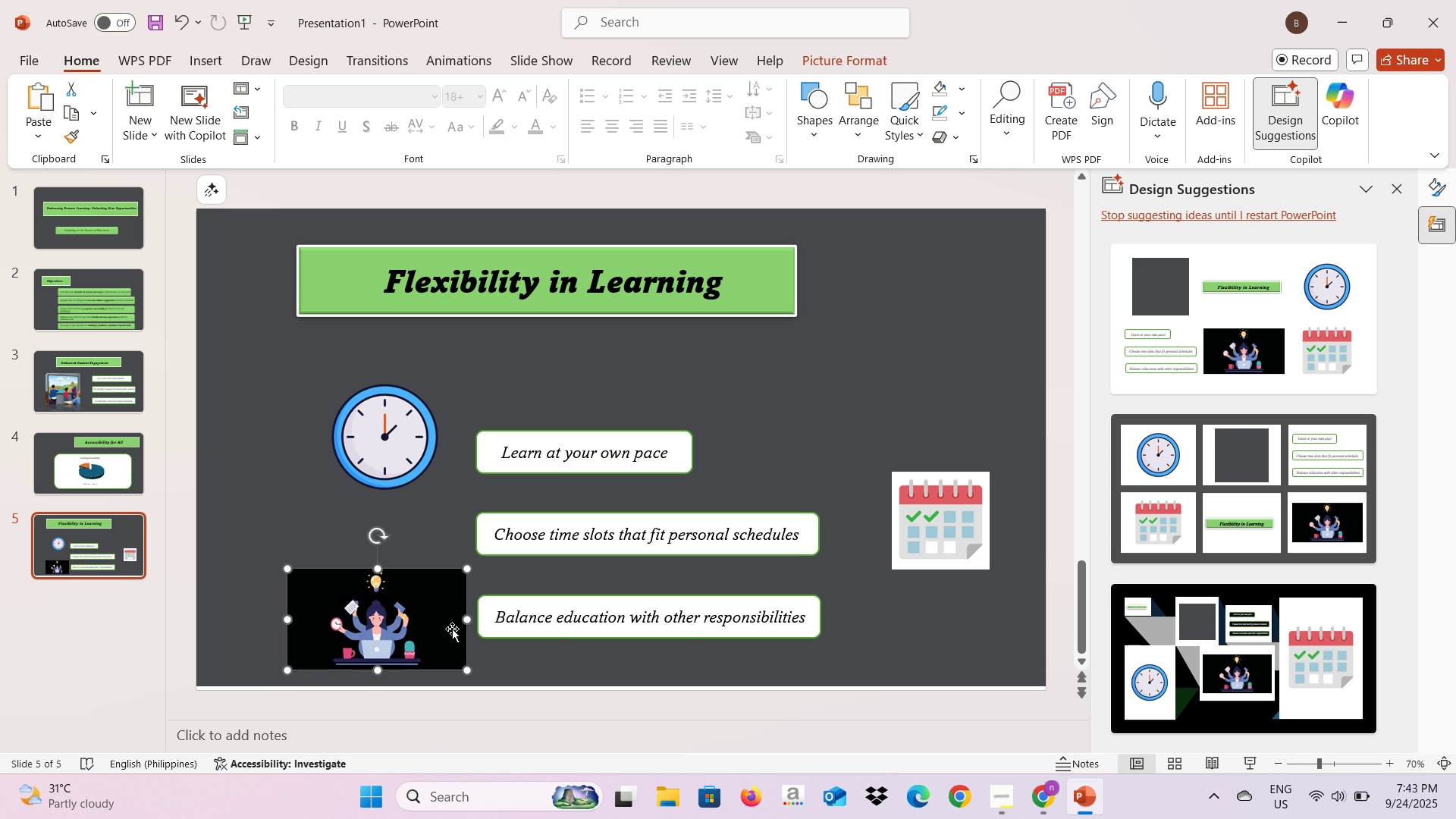 
left_click_drag(start_coordinate=[437, 629], to_coordinate=[422, 631])
 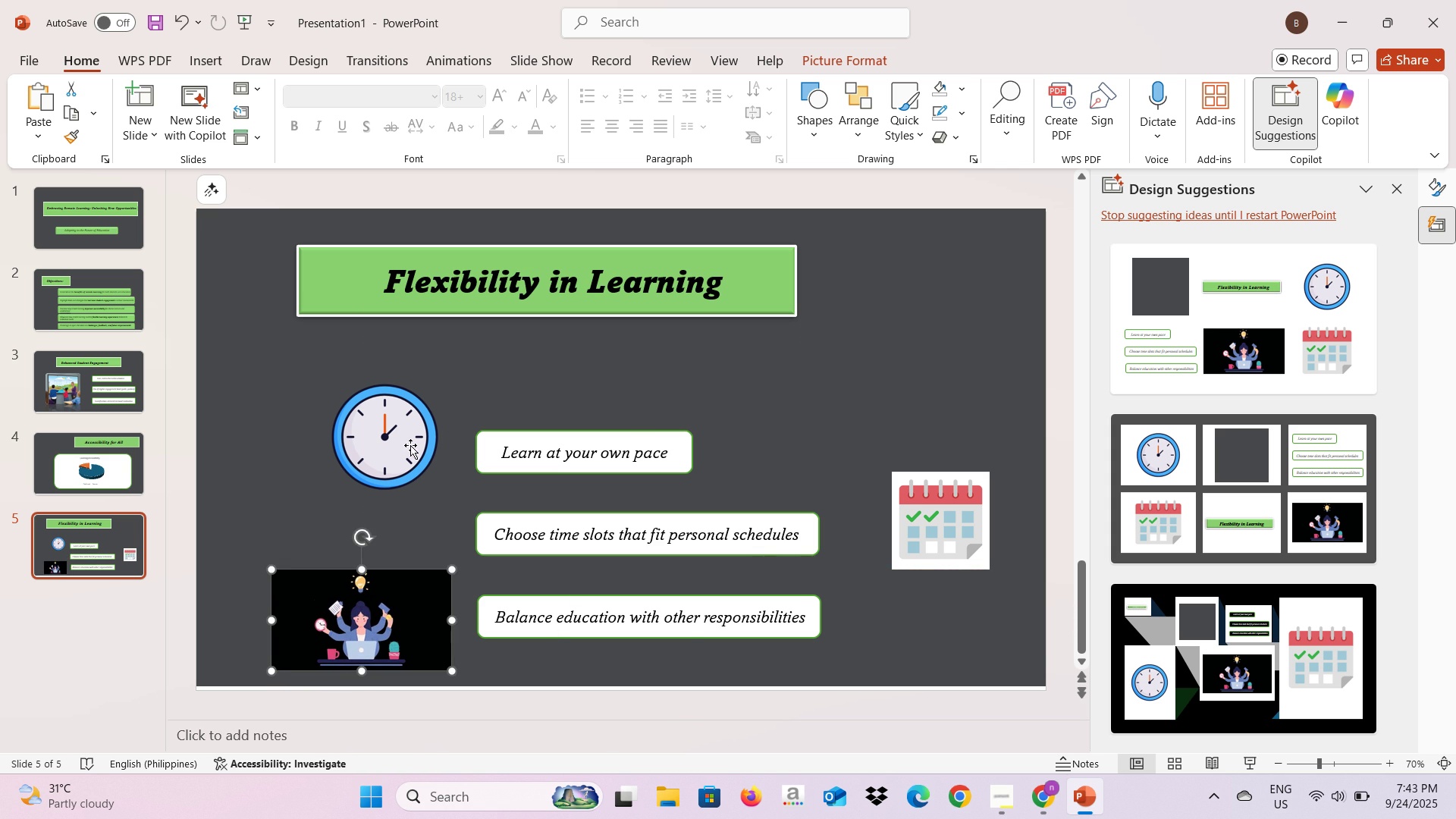 
left_click([410, 446])
 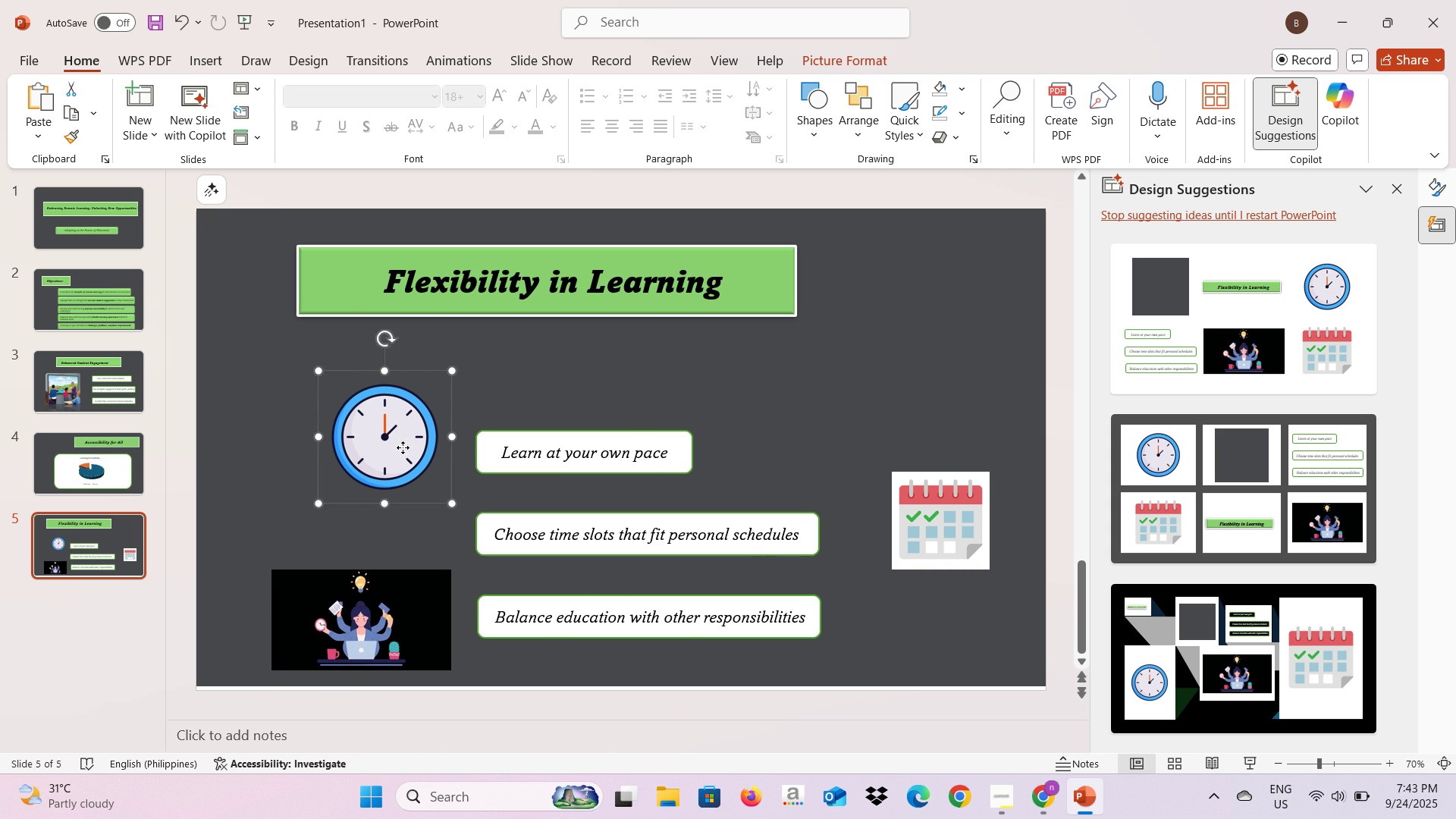 
left_click_drag(start_coordinate=[403, 447], to_coordinate=[382, 449])
 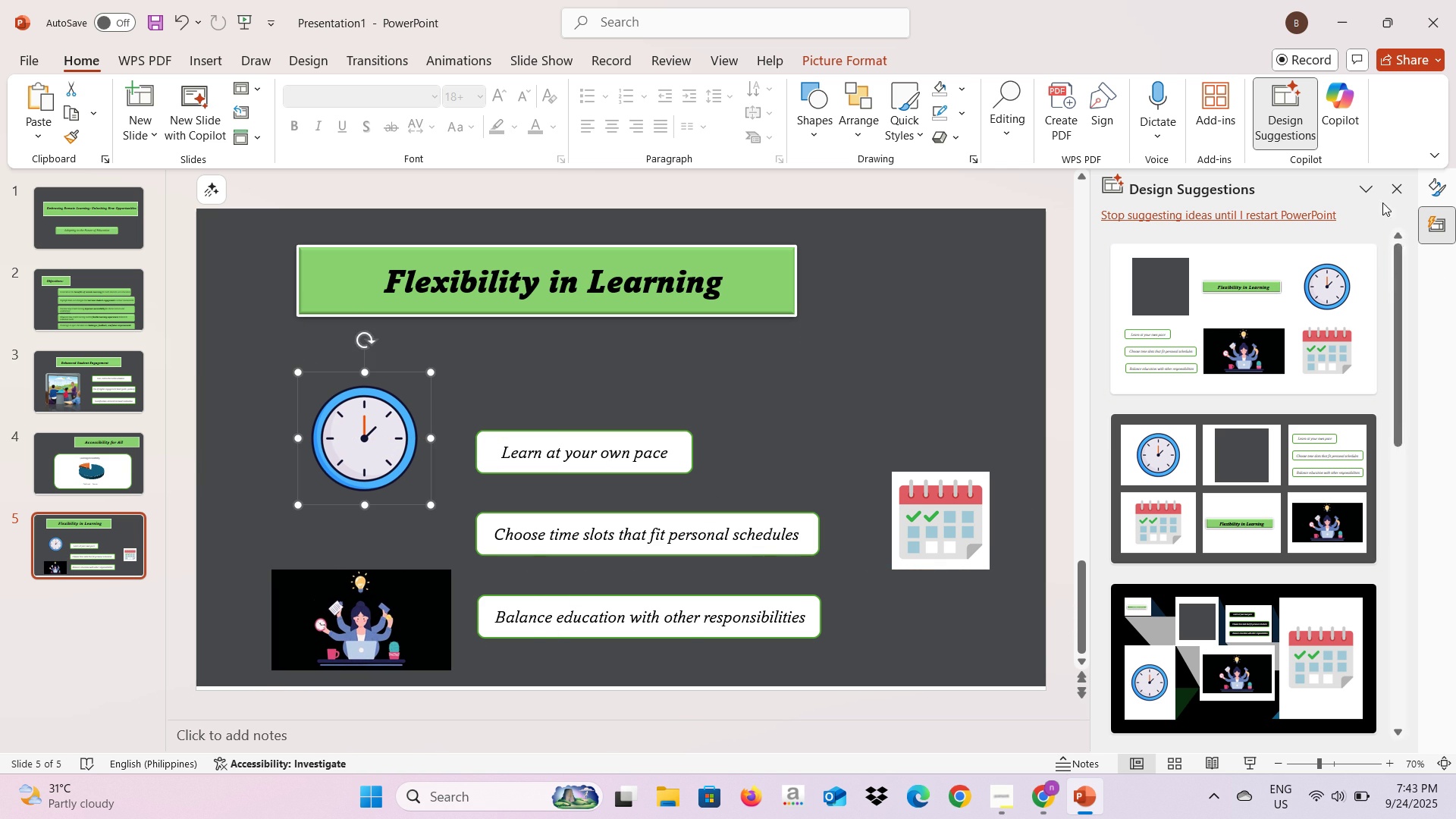 
left_click([1394, 187])
 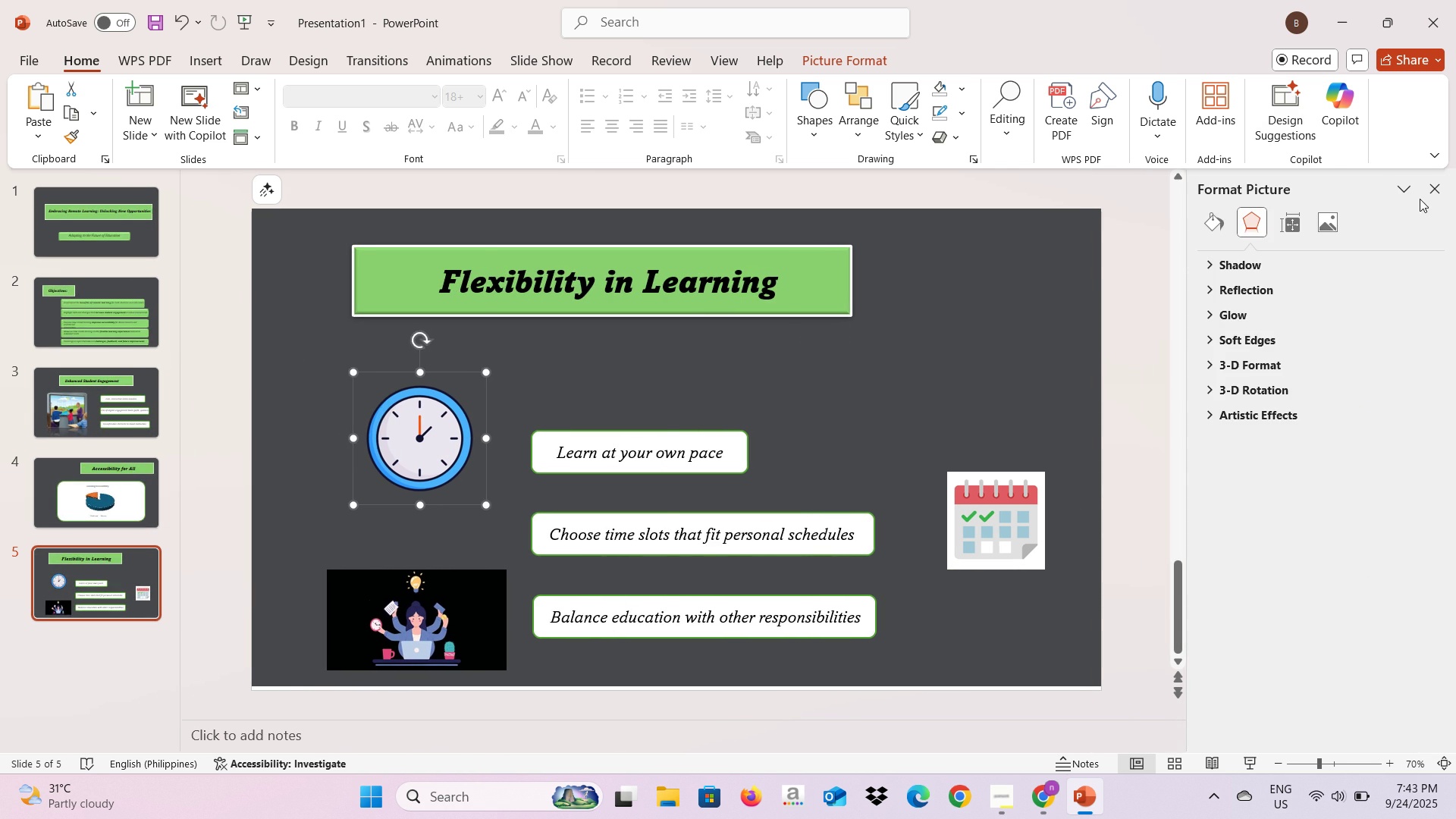 
left_click([1431, 191])
 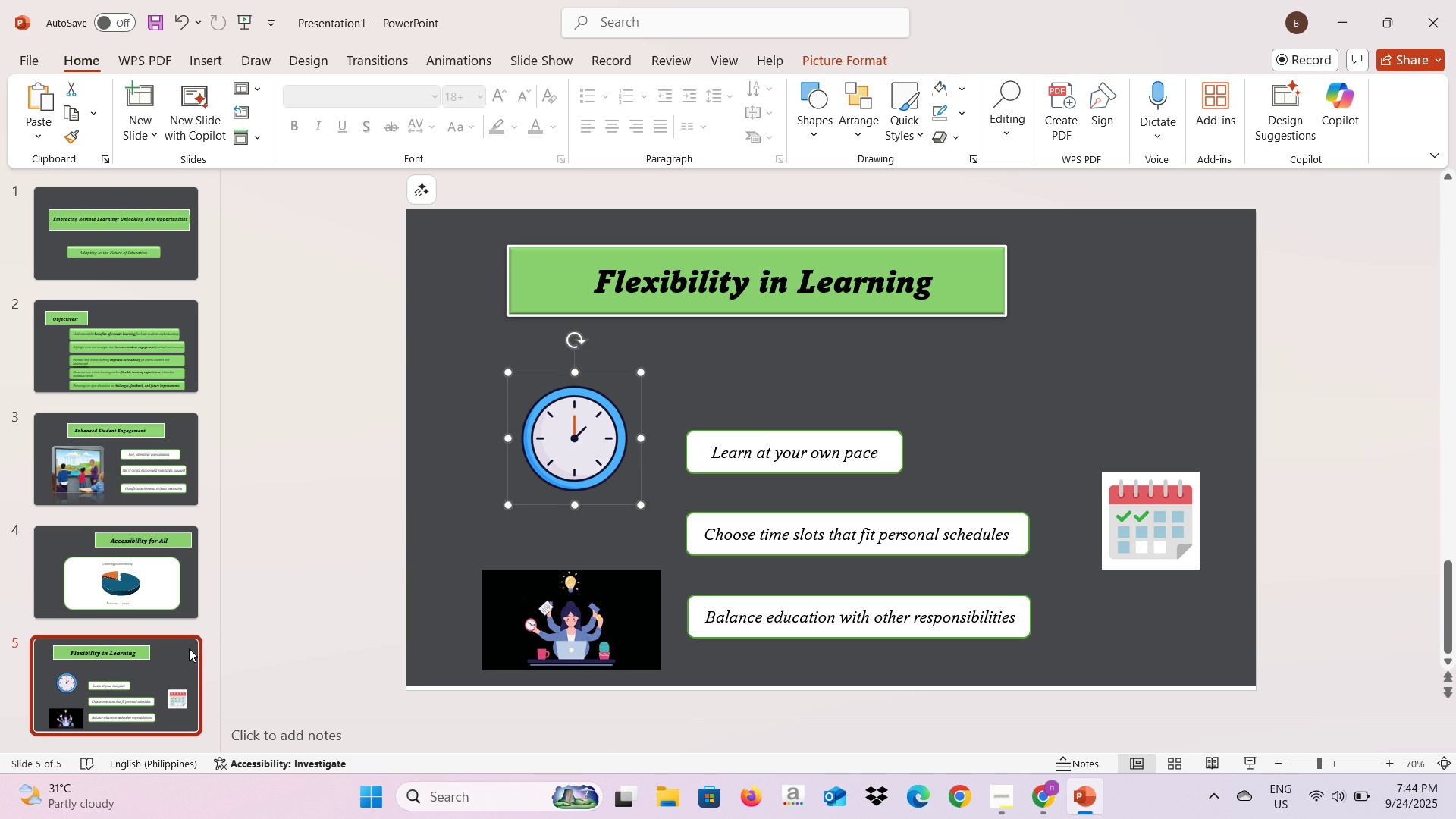 
left_click([182, 653])
 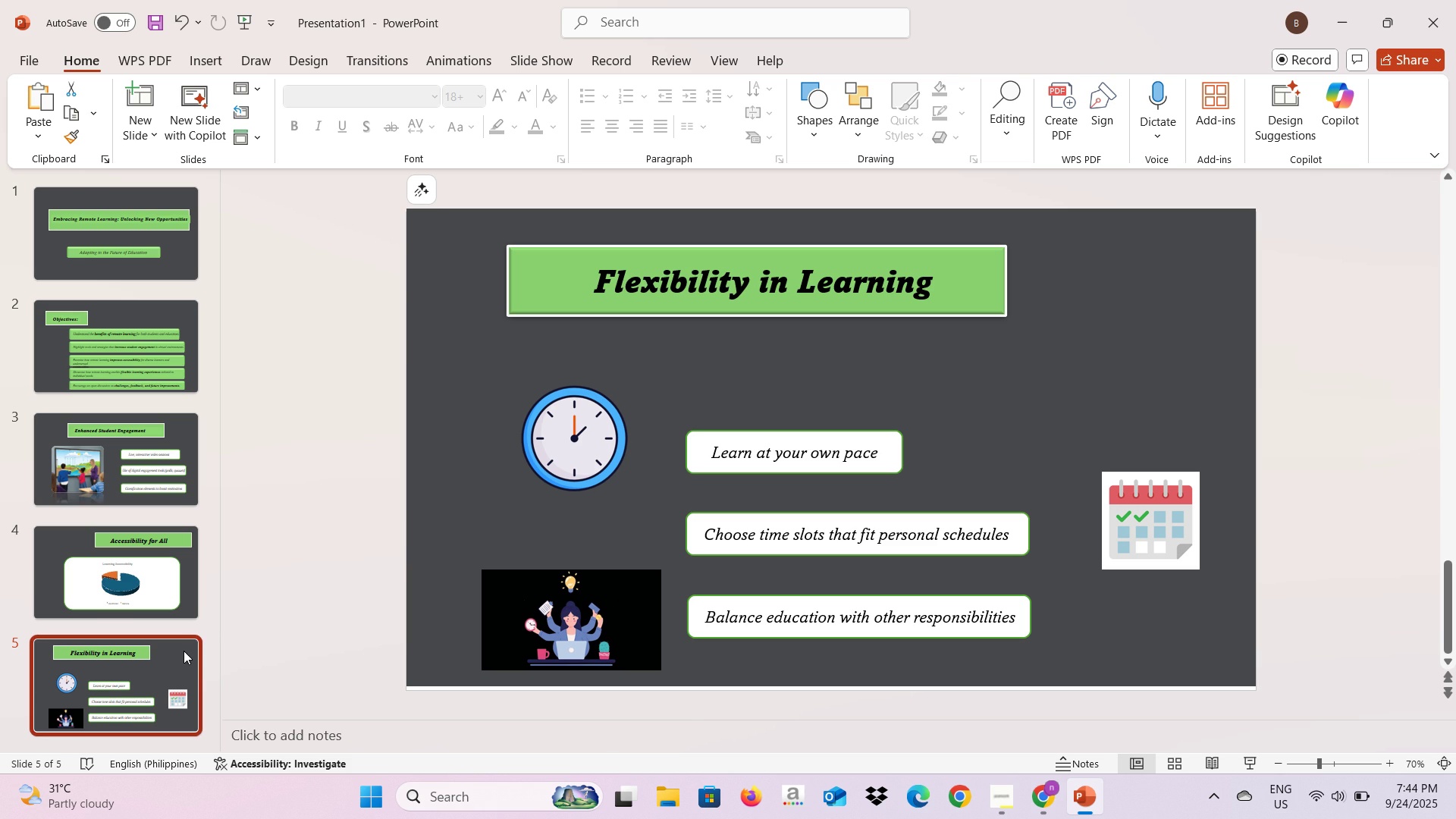 
key(Control+C)
 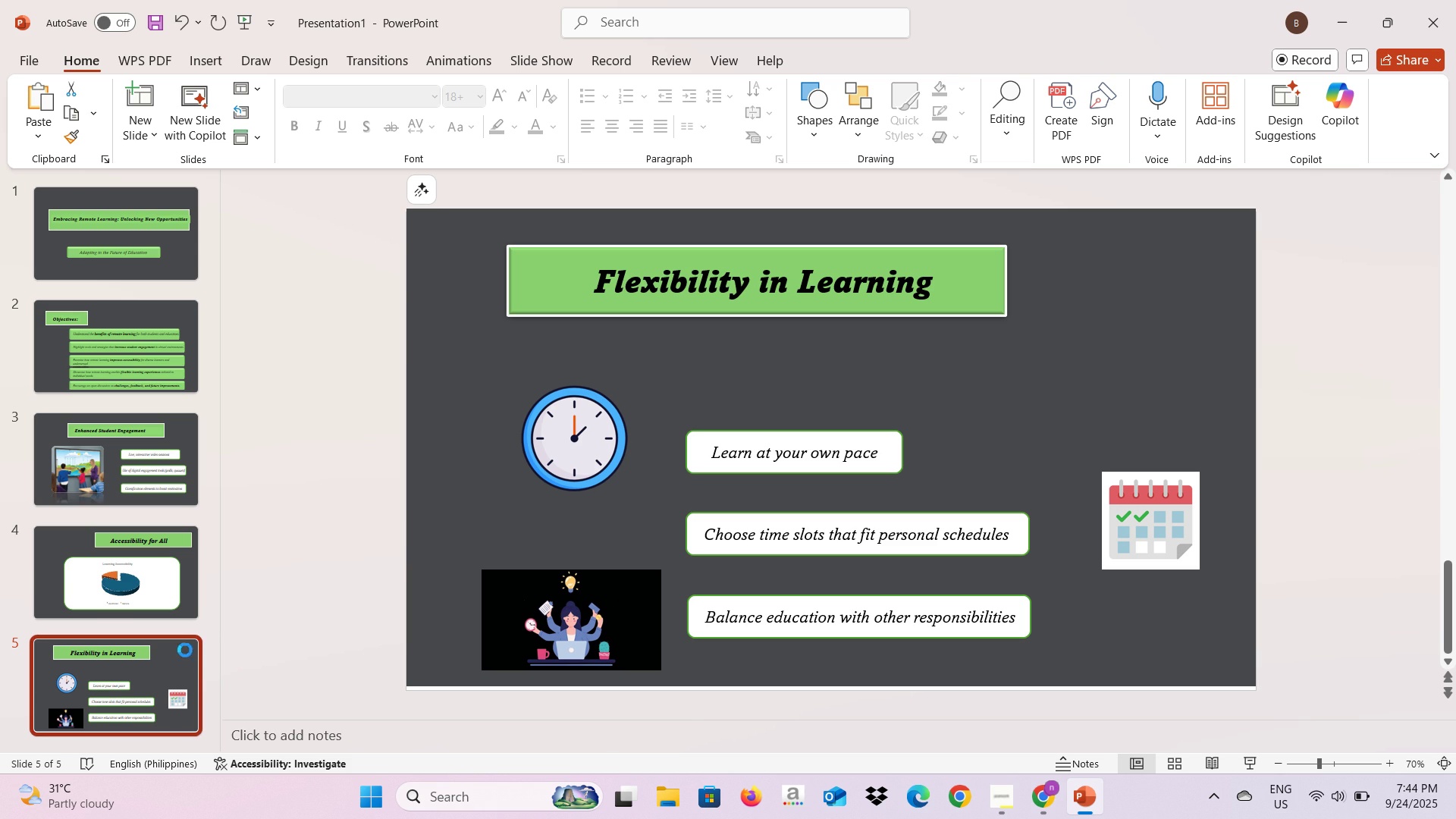 
key(Control+V)
 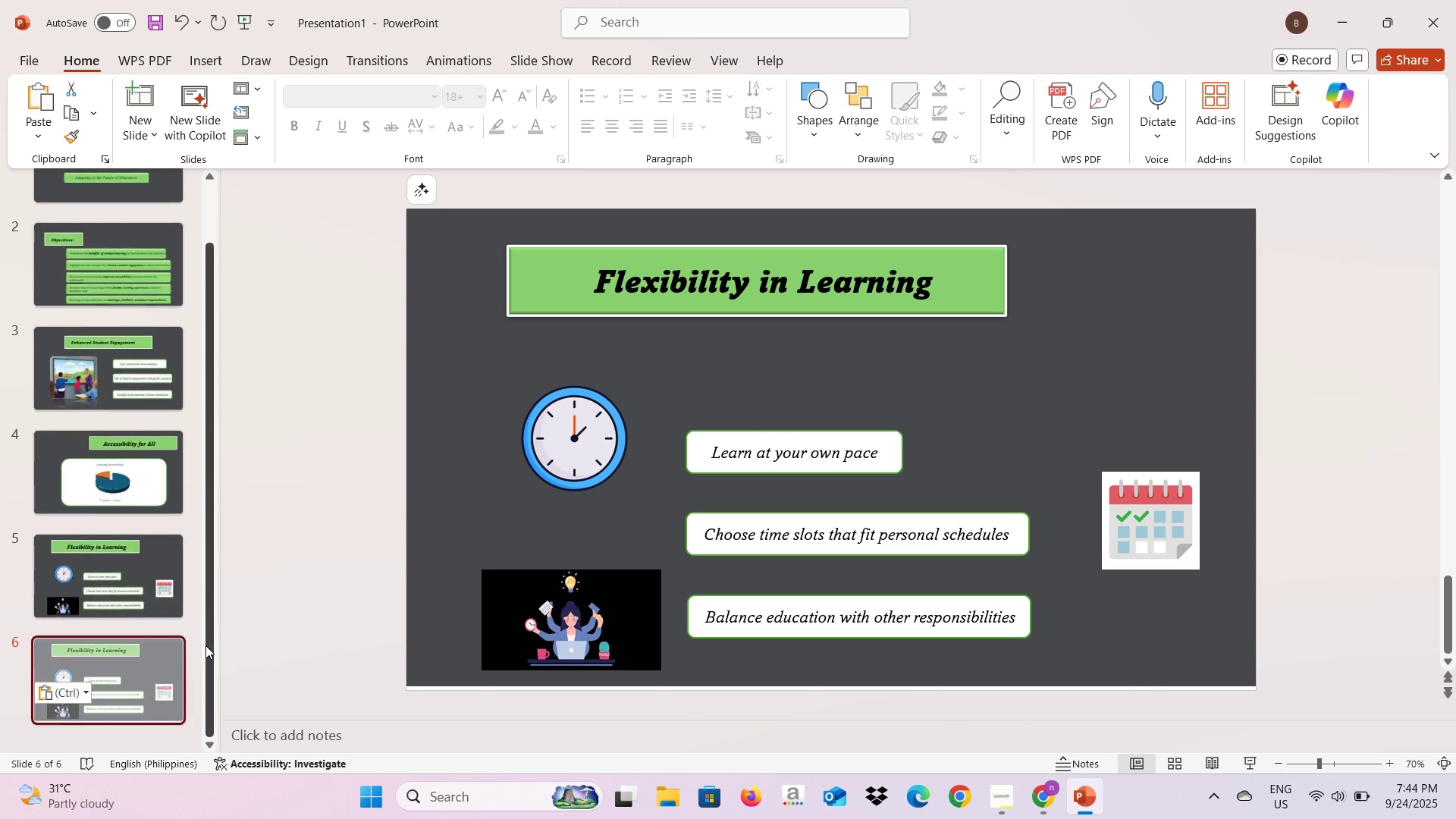 
key(Alt+AltLeft)
 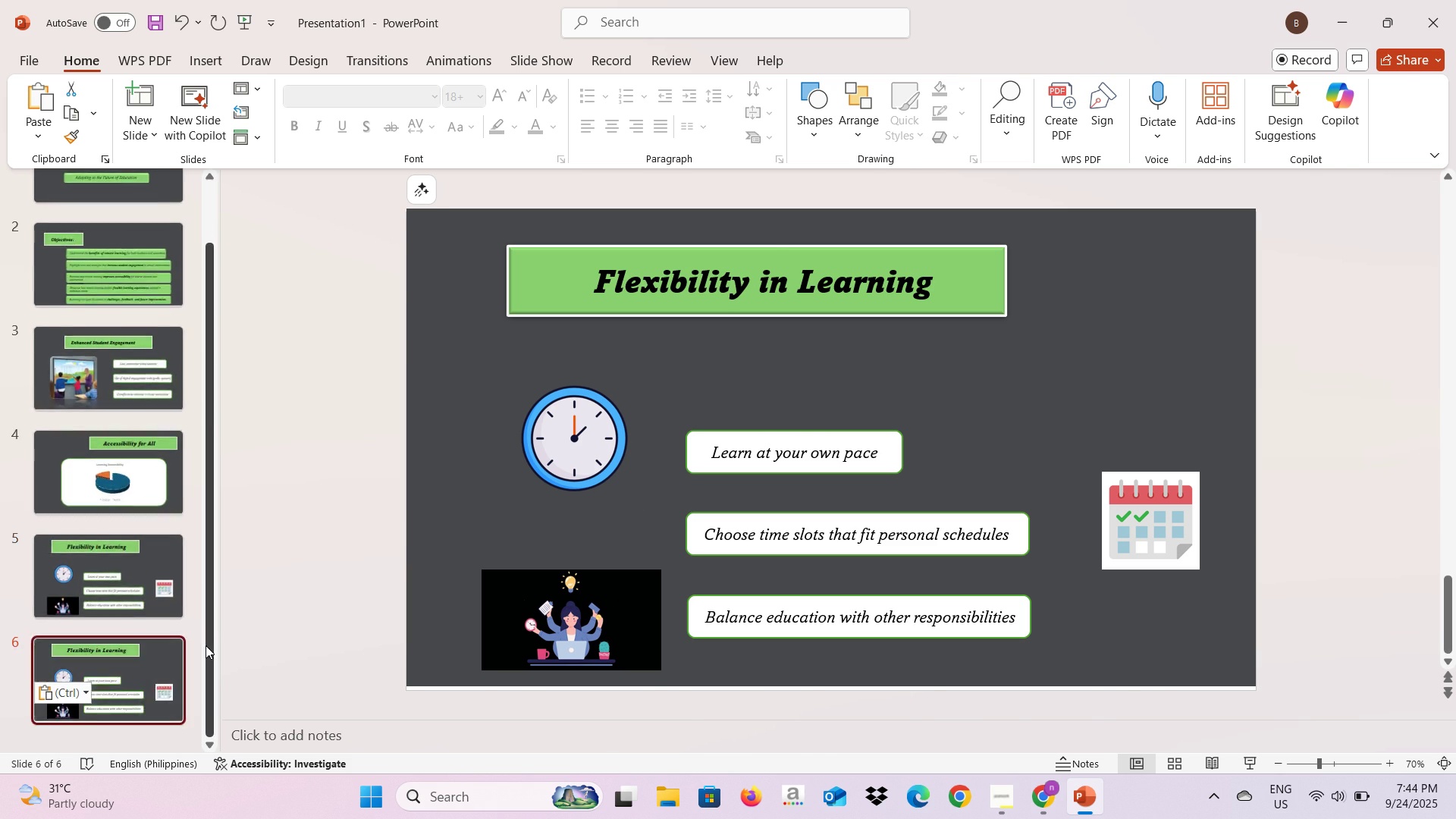 
key(Alt+Tab)
 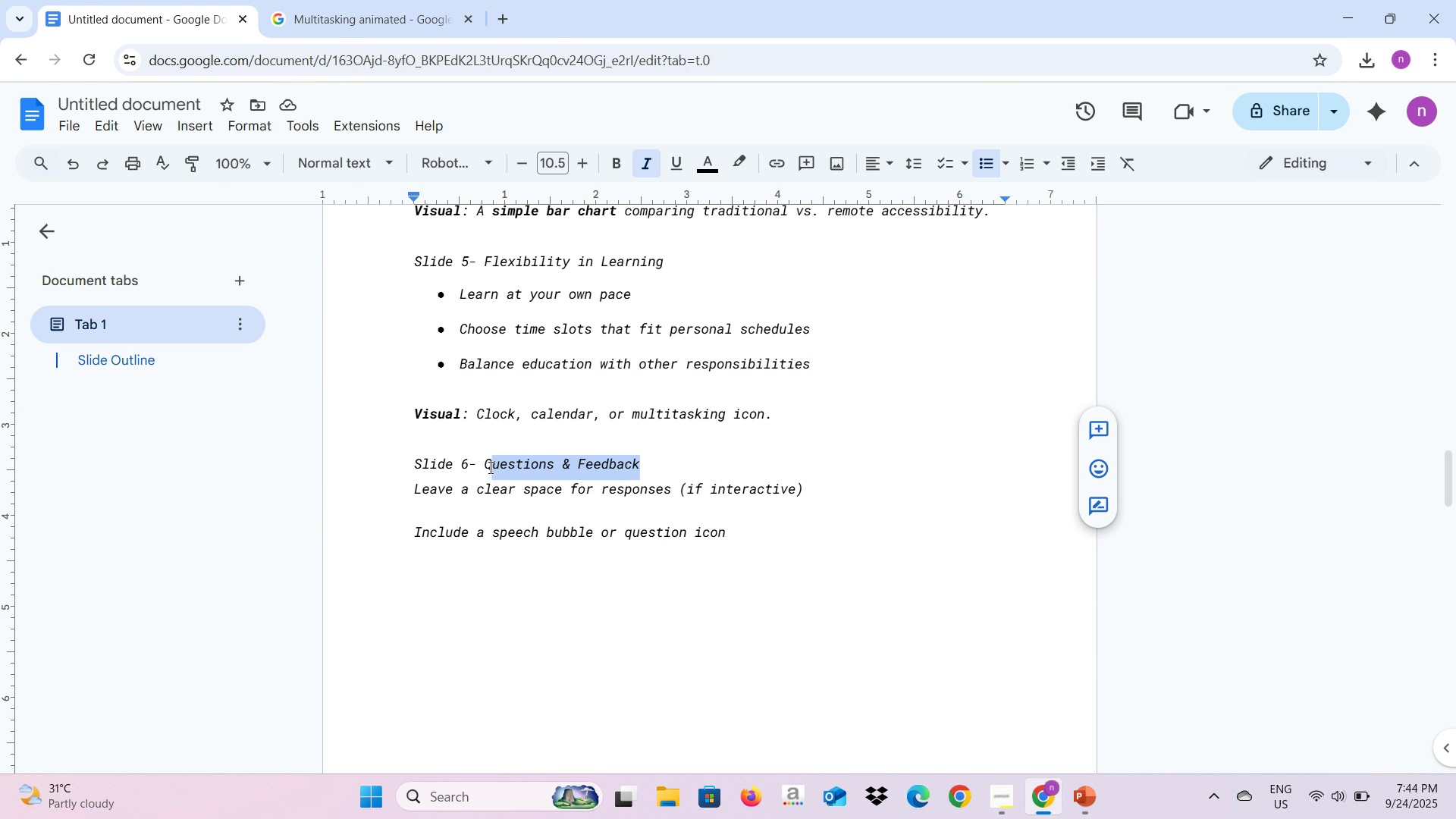 
wait(5.96)
 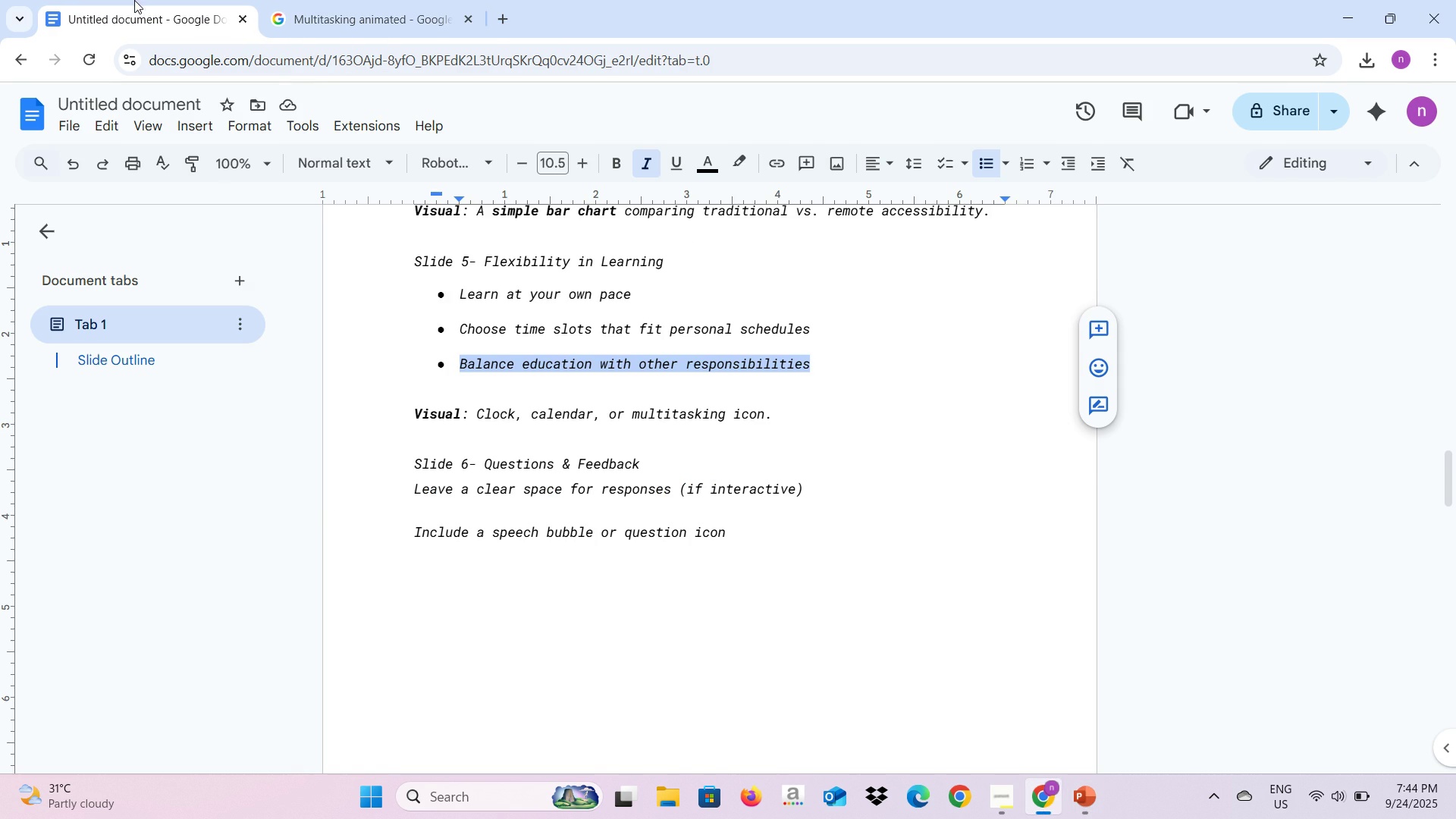 
key(Control+C)
 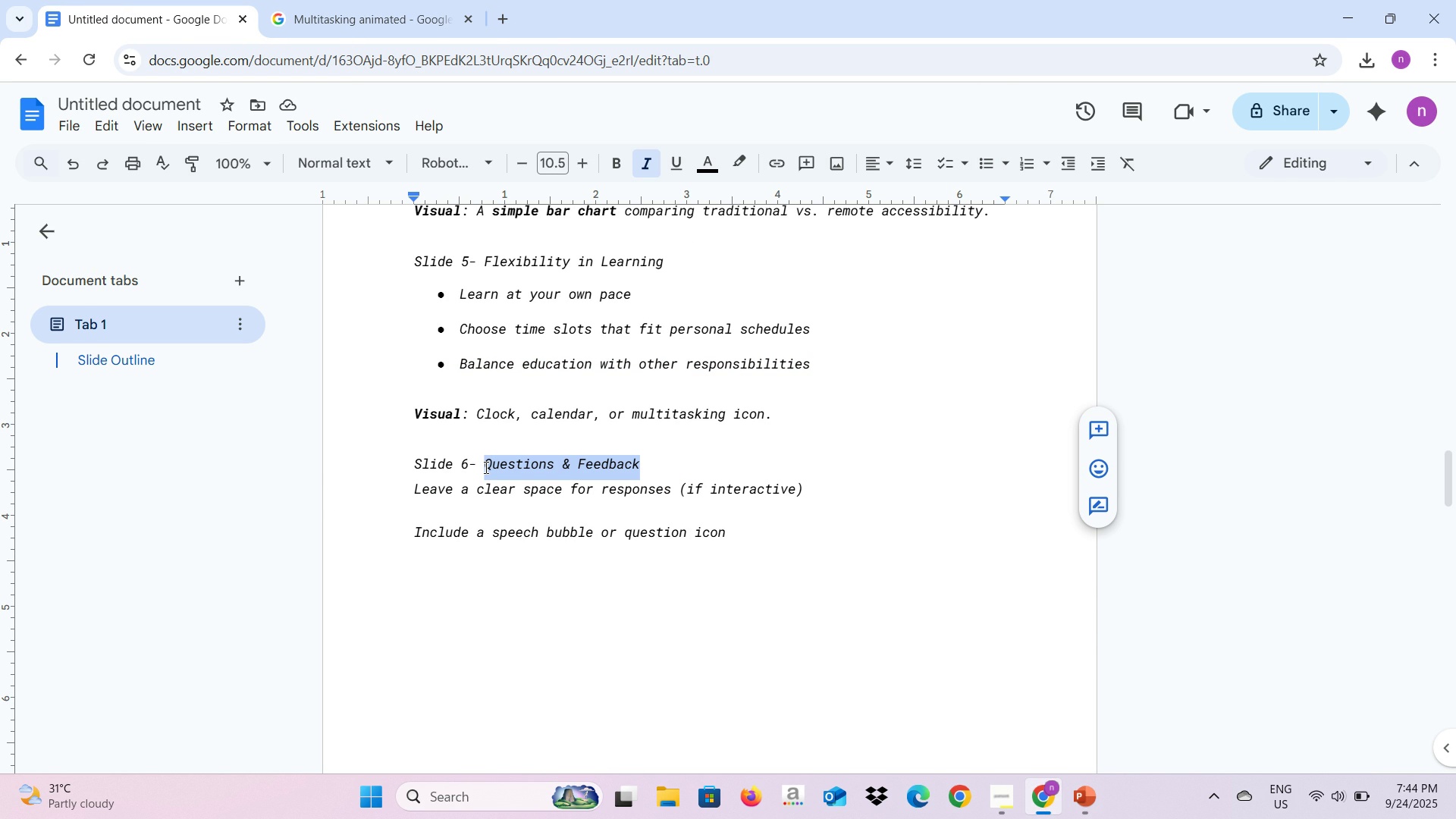 
key(Control+C)
 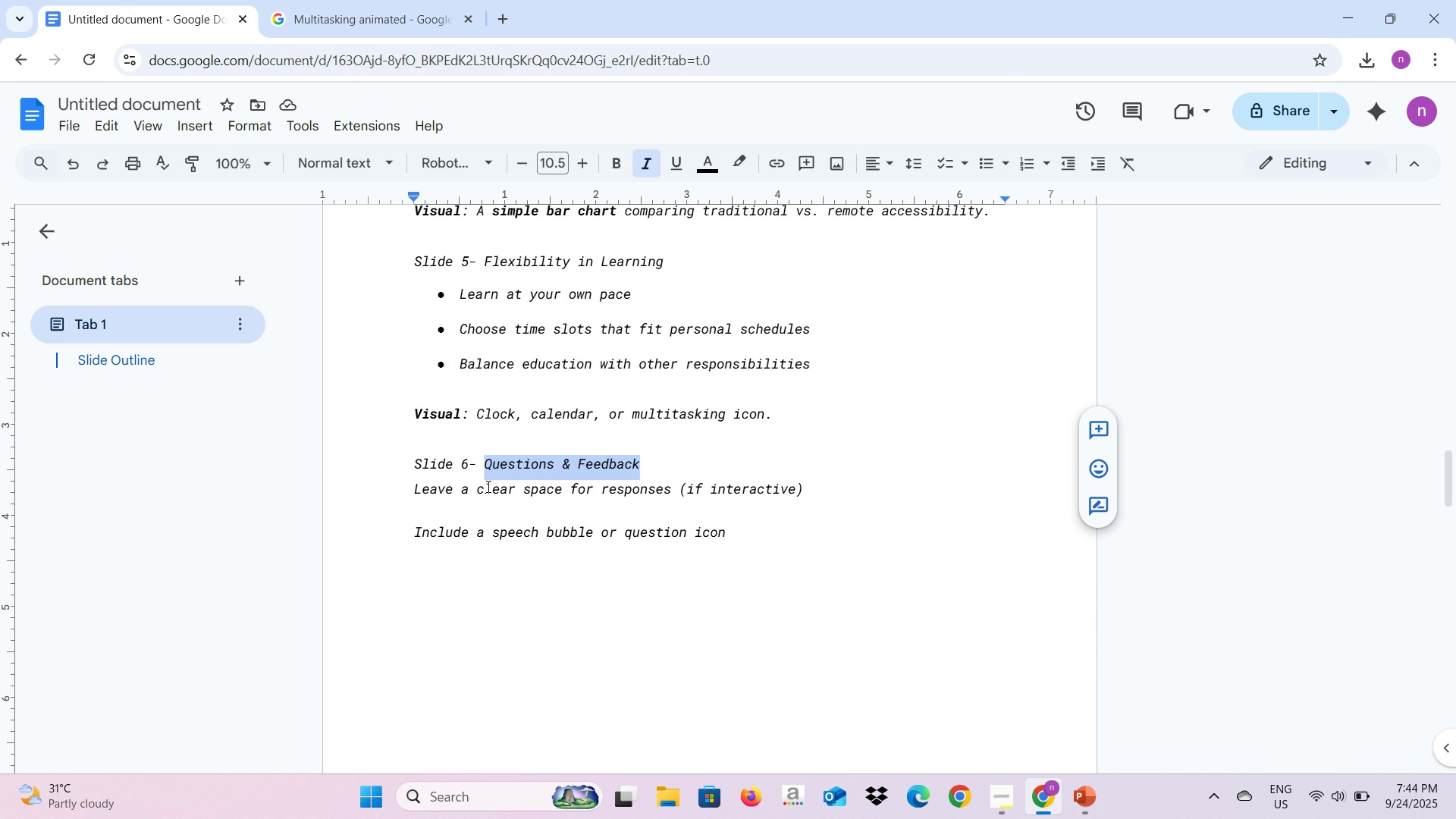 
wait(5.05)
 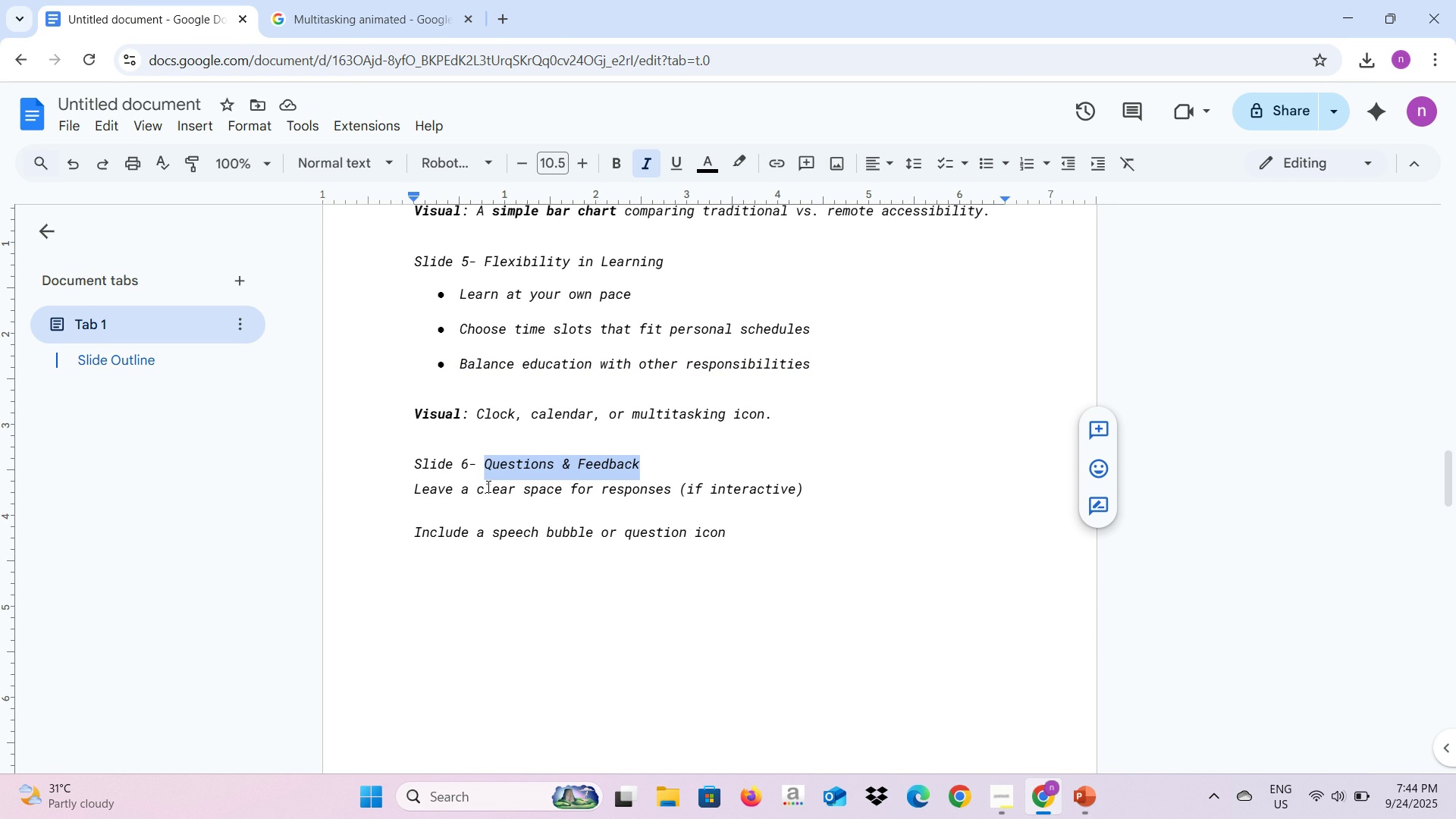 
key(Alt+AltLeft)
 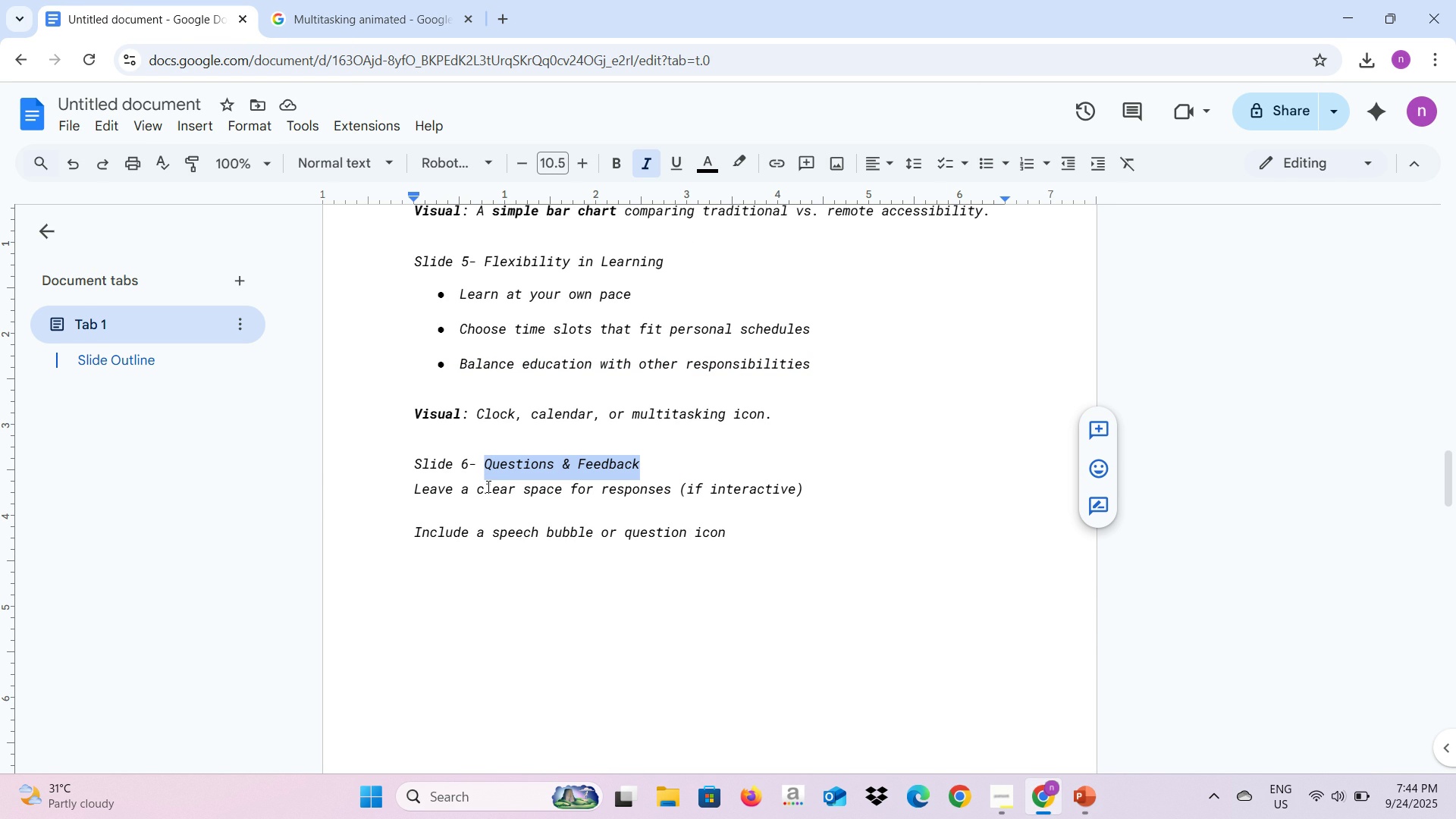 
key(Alt+Tab)
 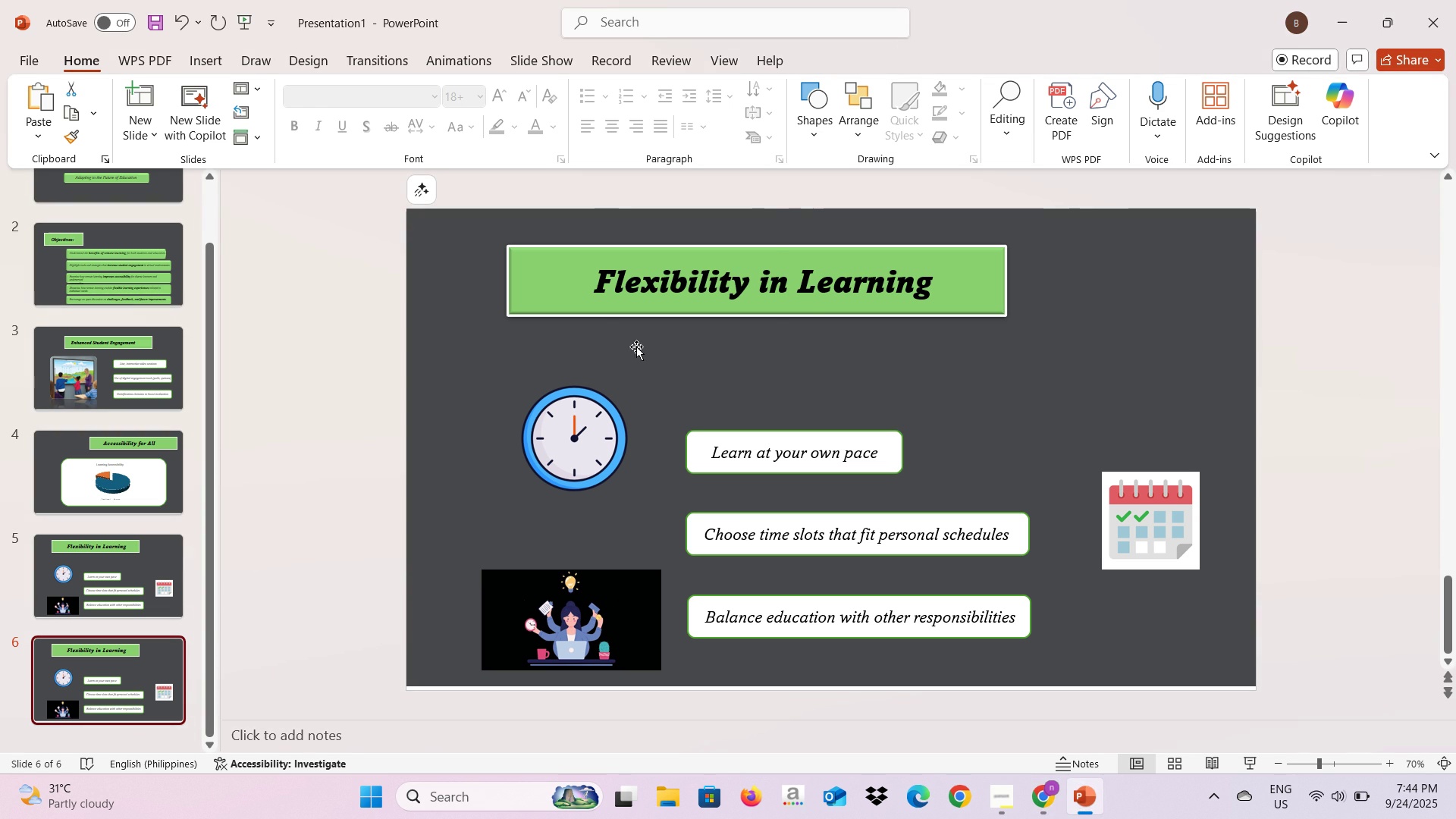 
left_click([708, 293])
 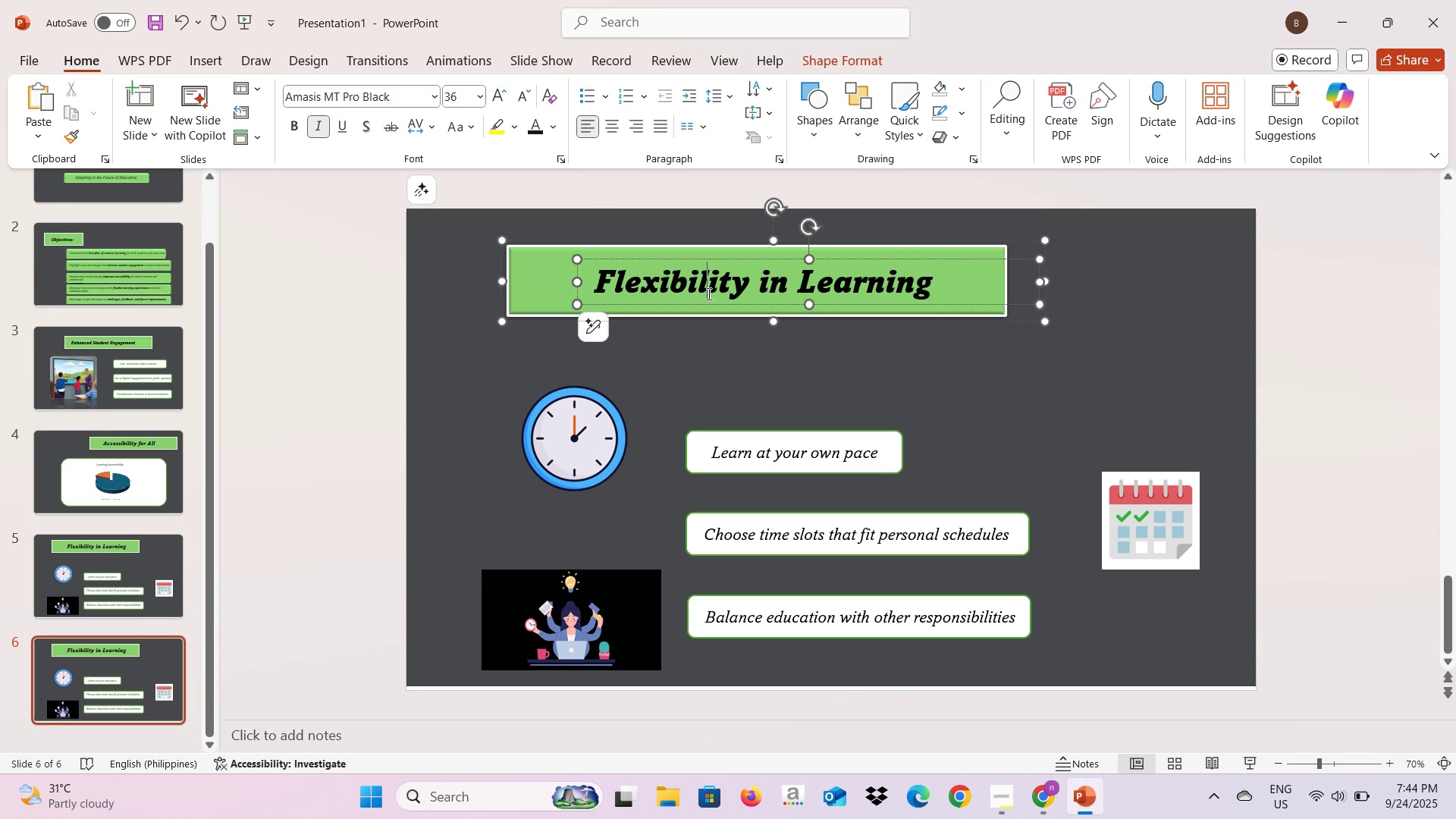 
key(Control+A)
 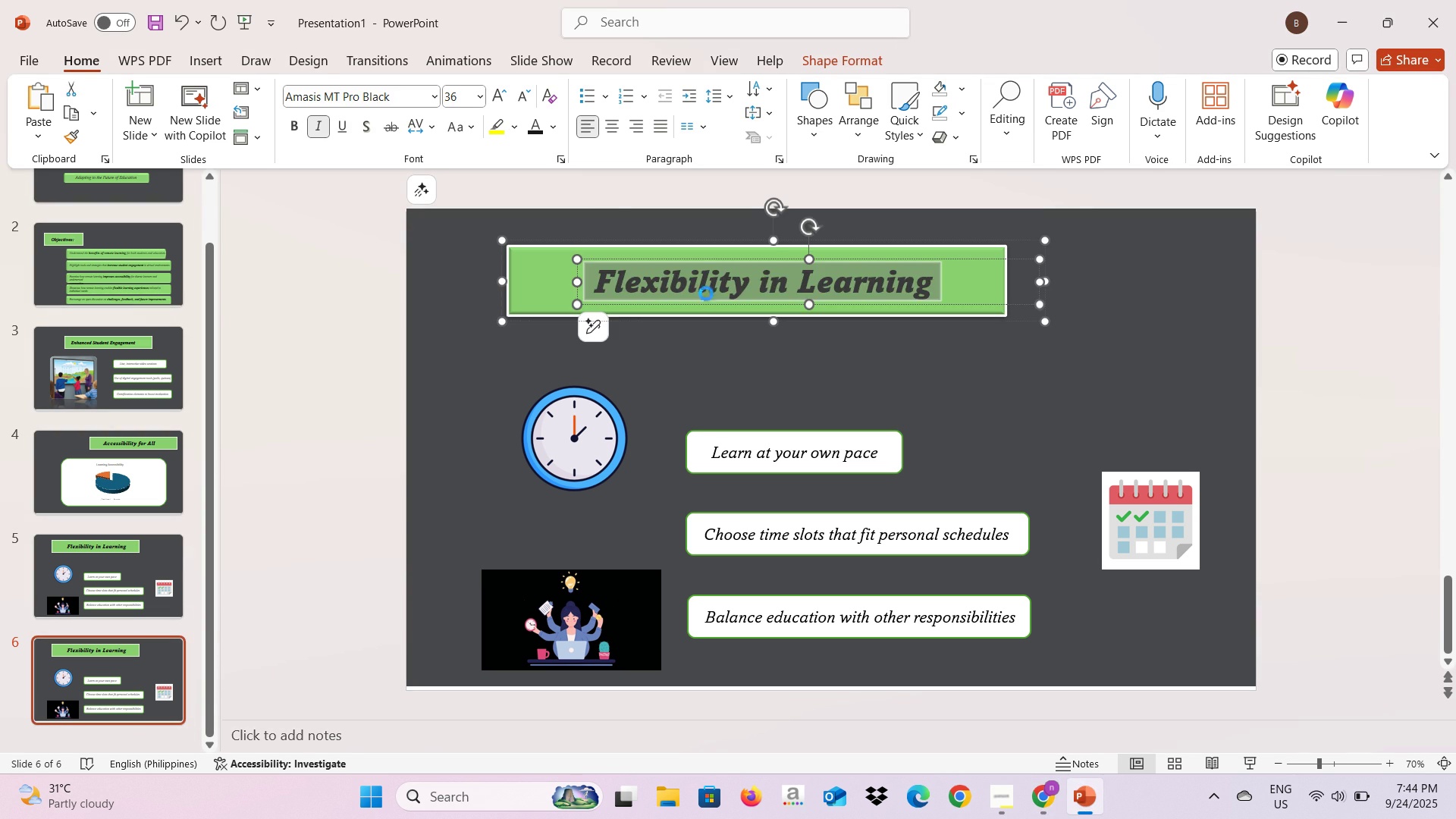 
key(Control+V)
 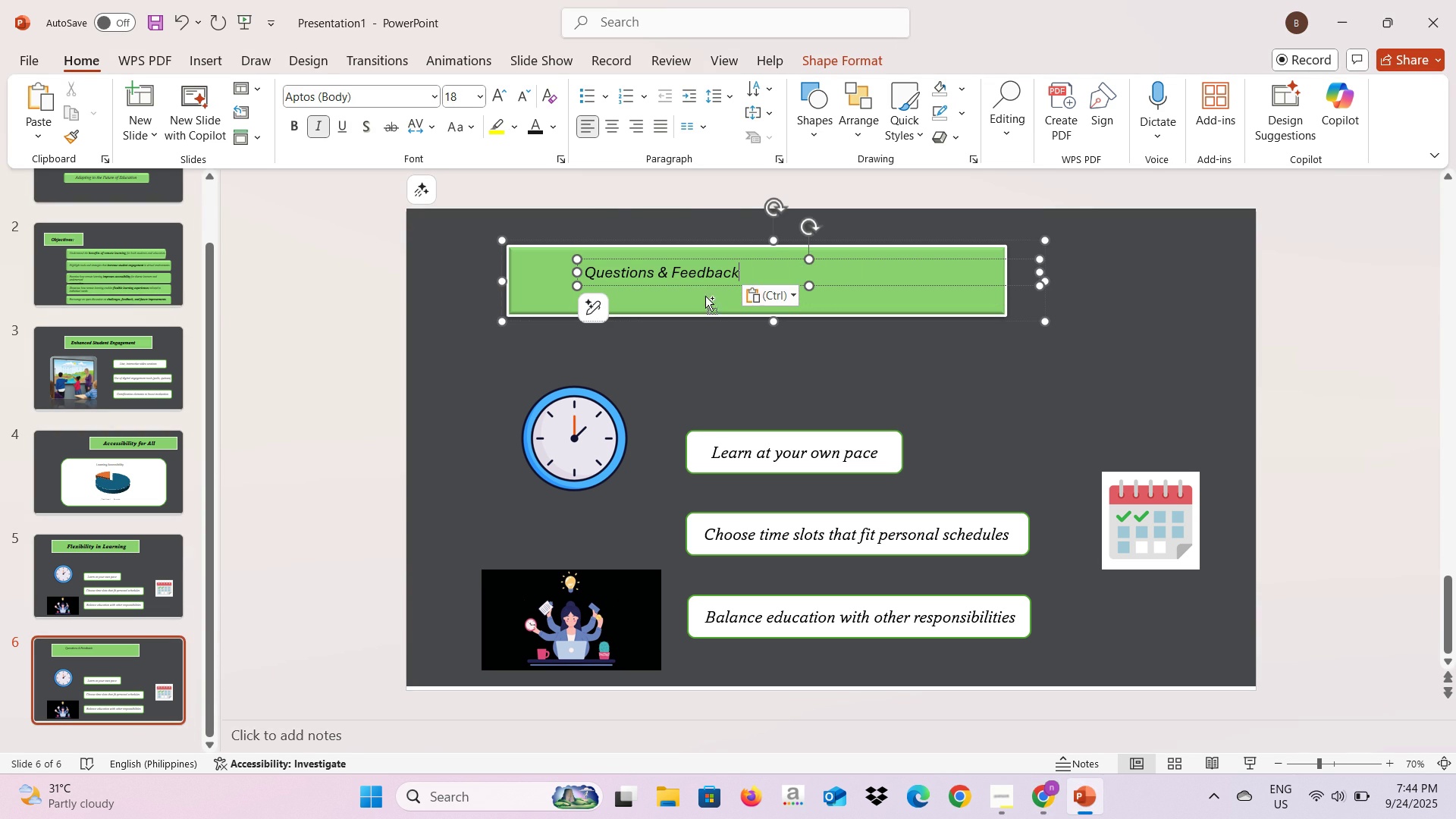 
key(Control+A)
 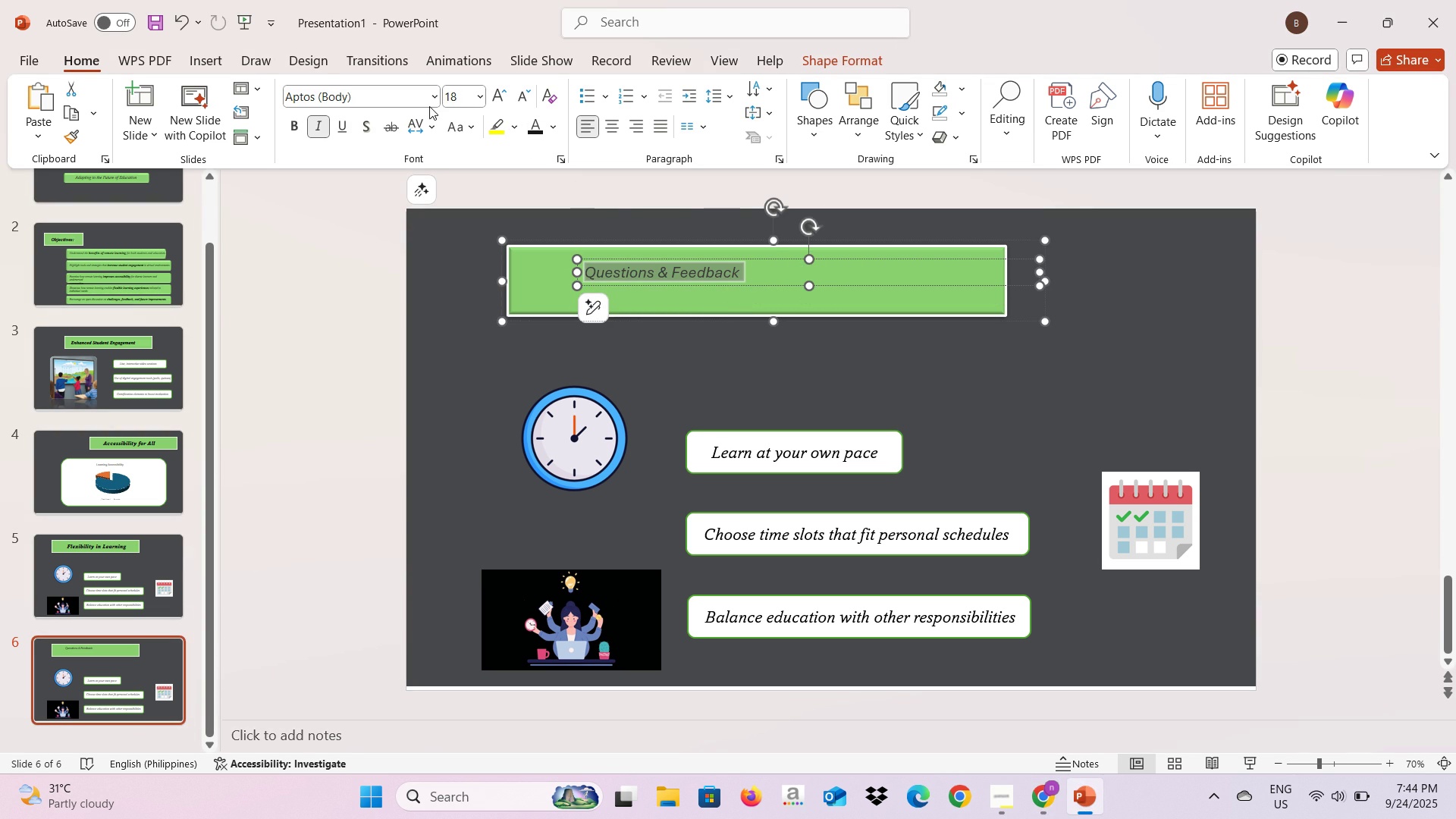 
left_click([427, 105])
 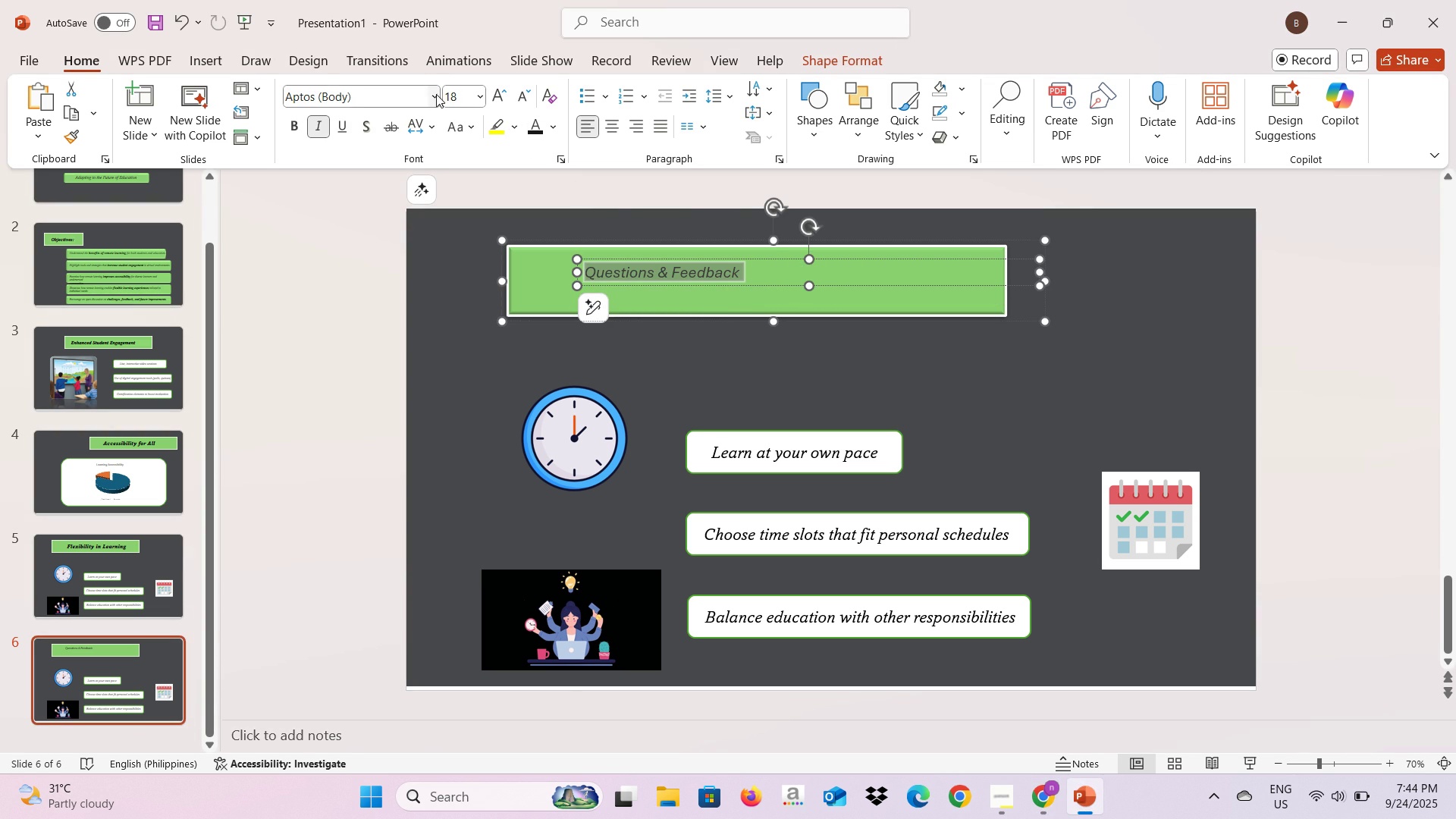 
left_click([435, 95])
 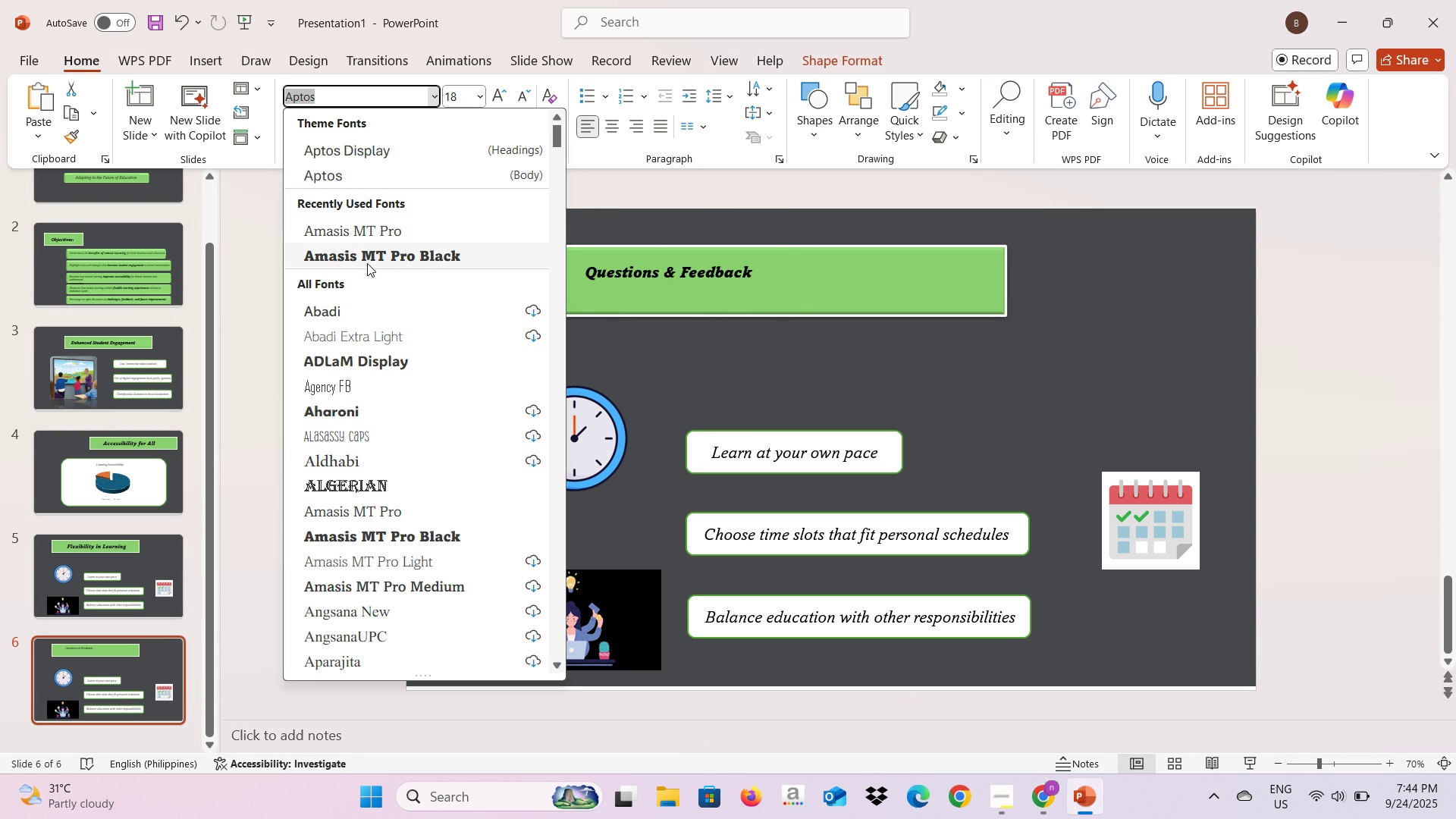 
left_click([367, 262])
 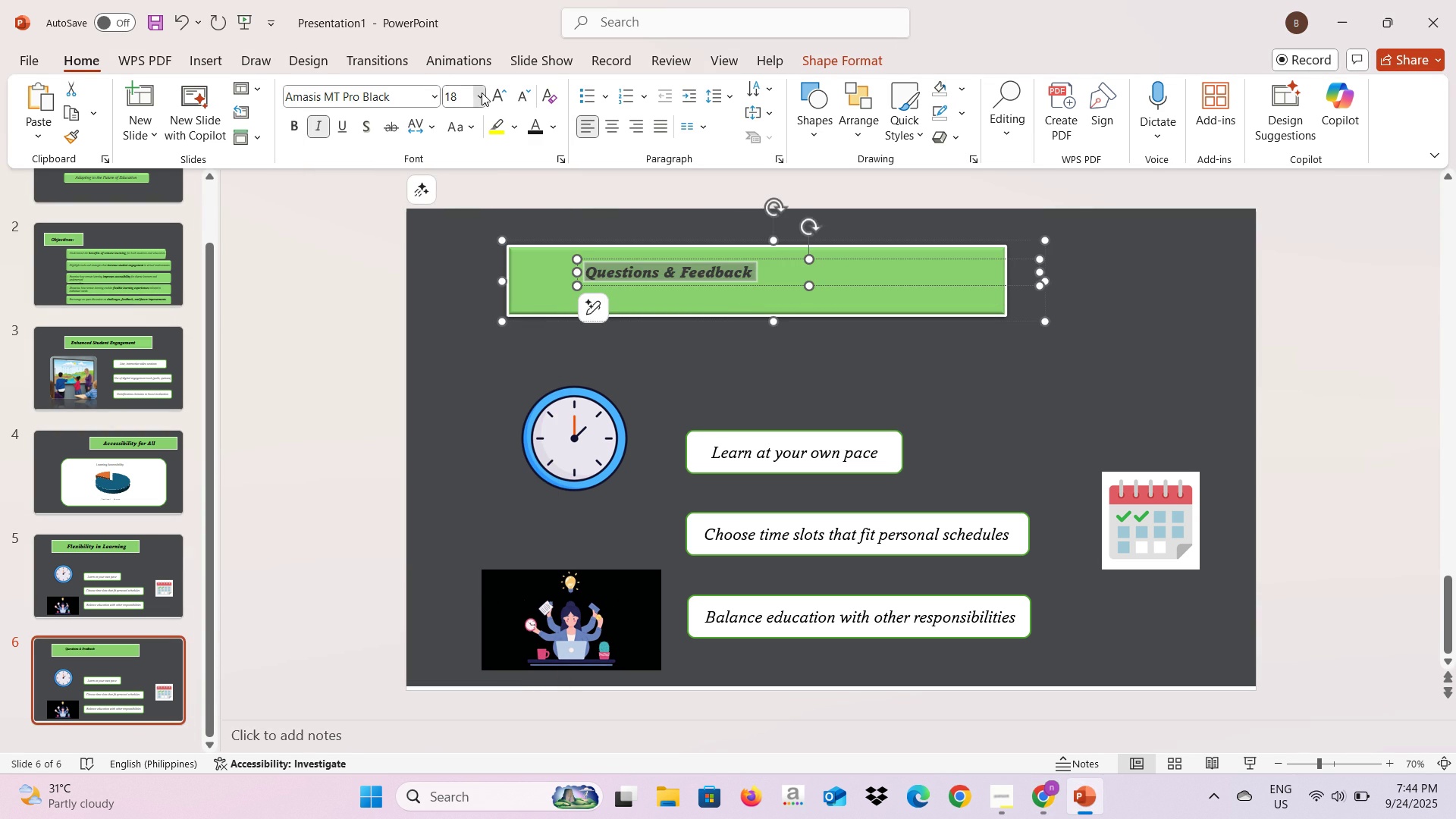 
left_click([482, 93])
 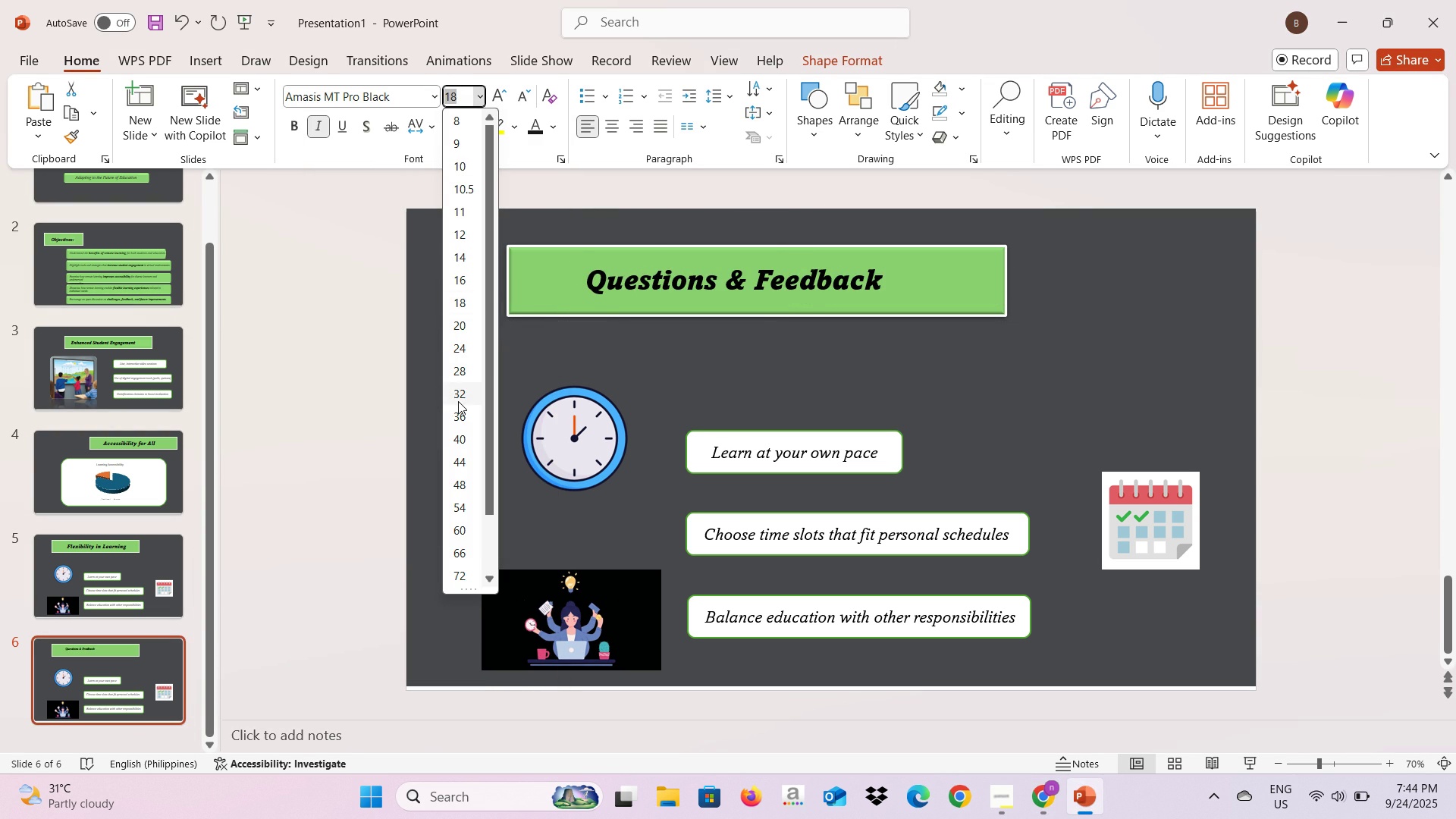 
left_click([458, 401])
 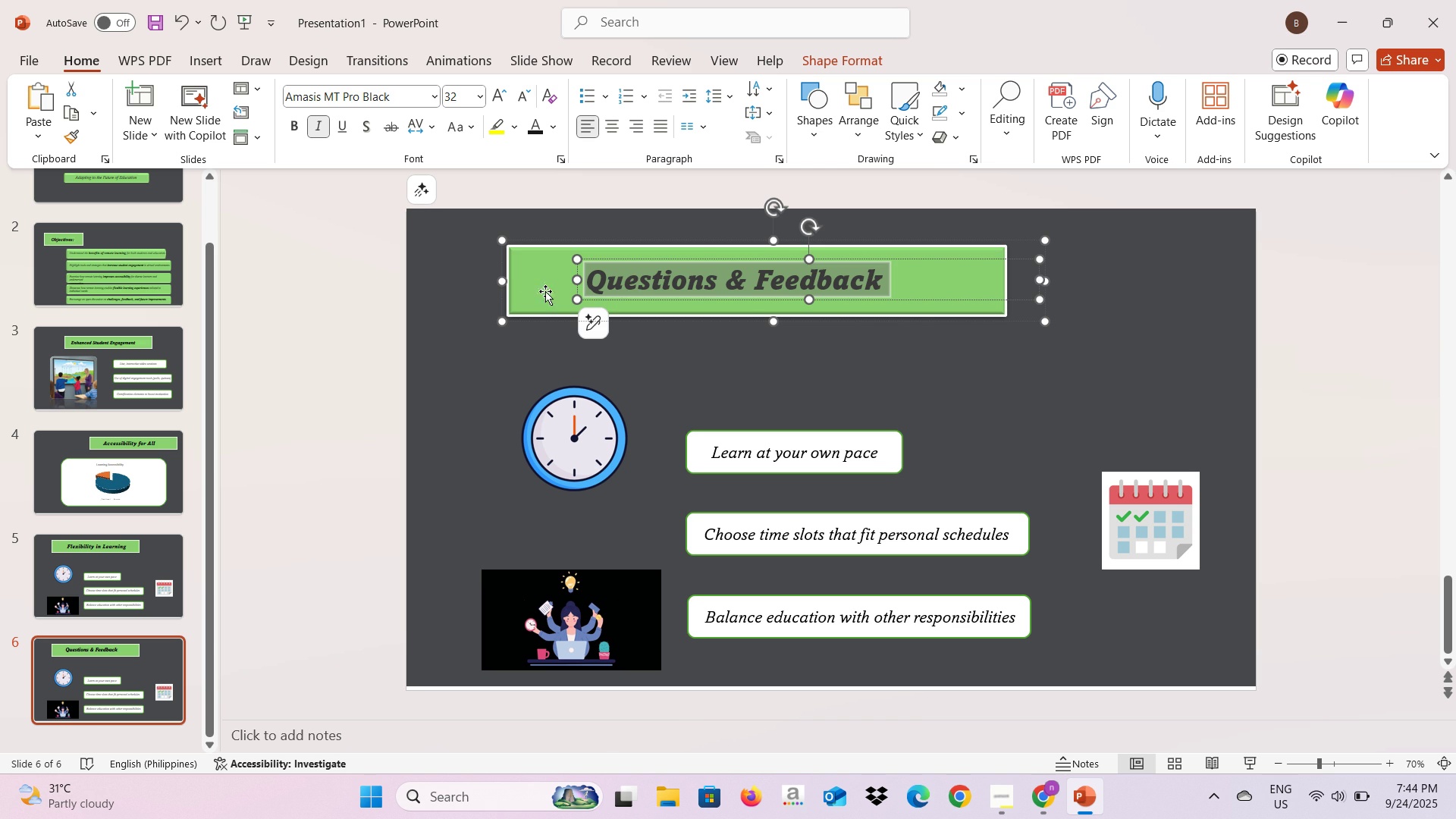 
left_click([530, 291])
 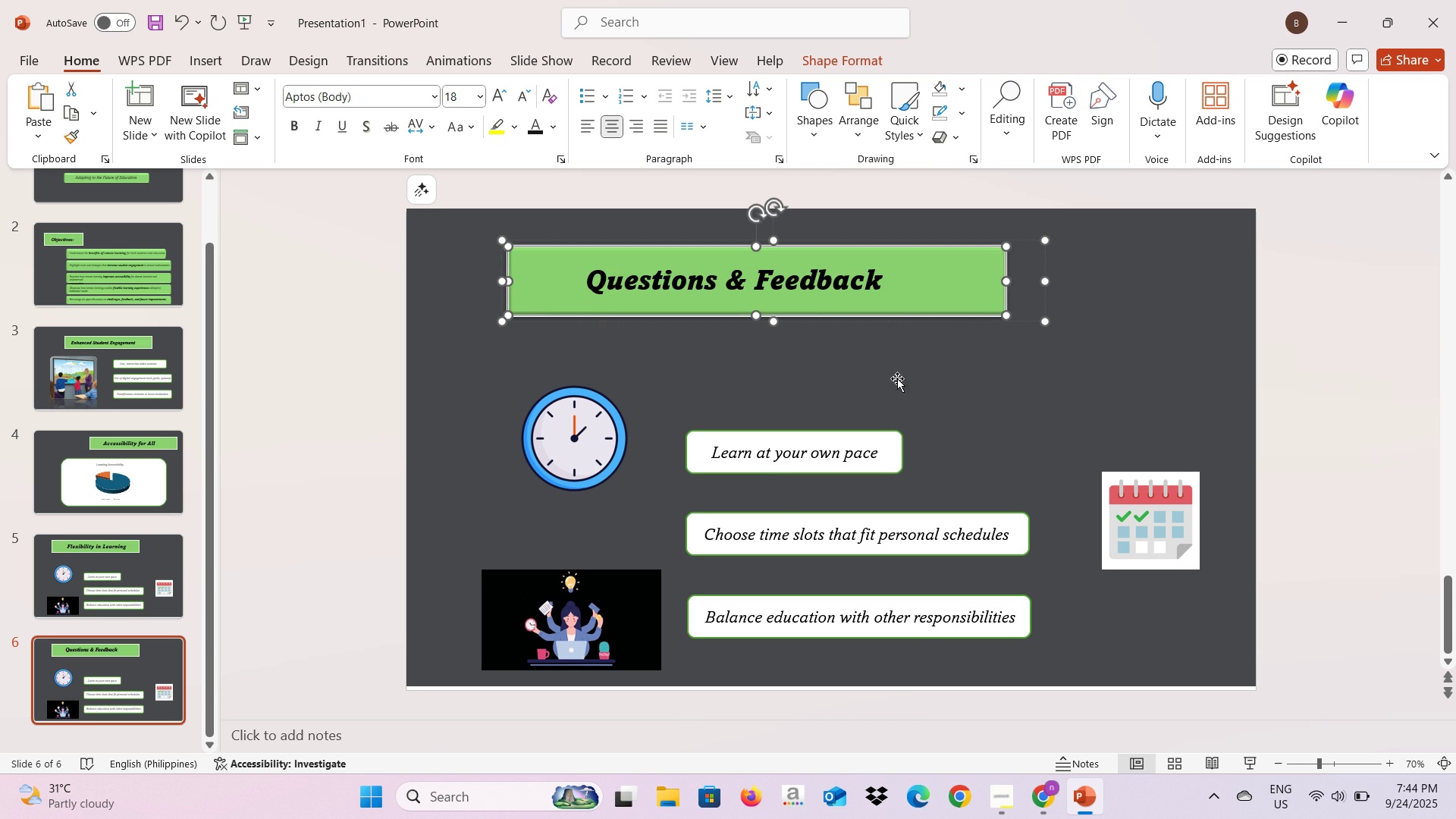 
left_click([898, 380])
 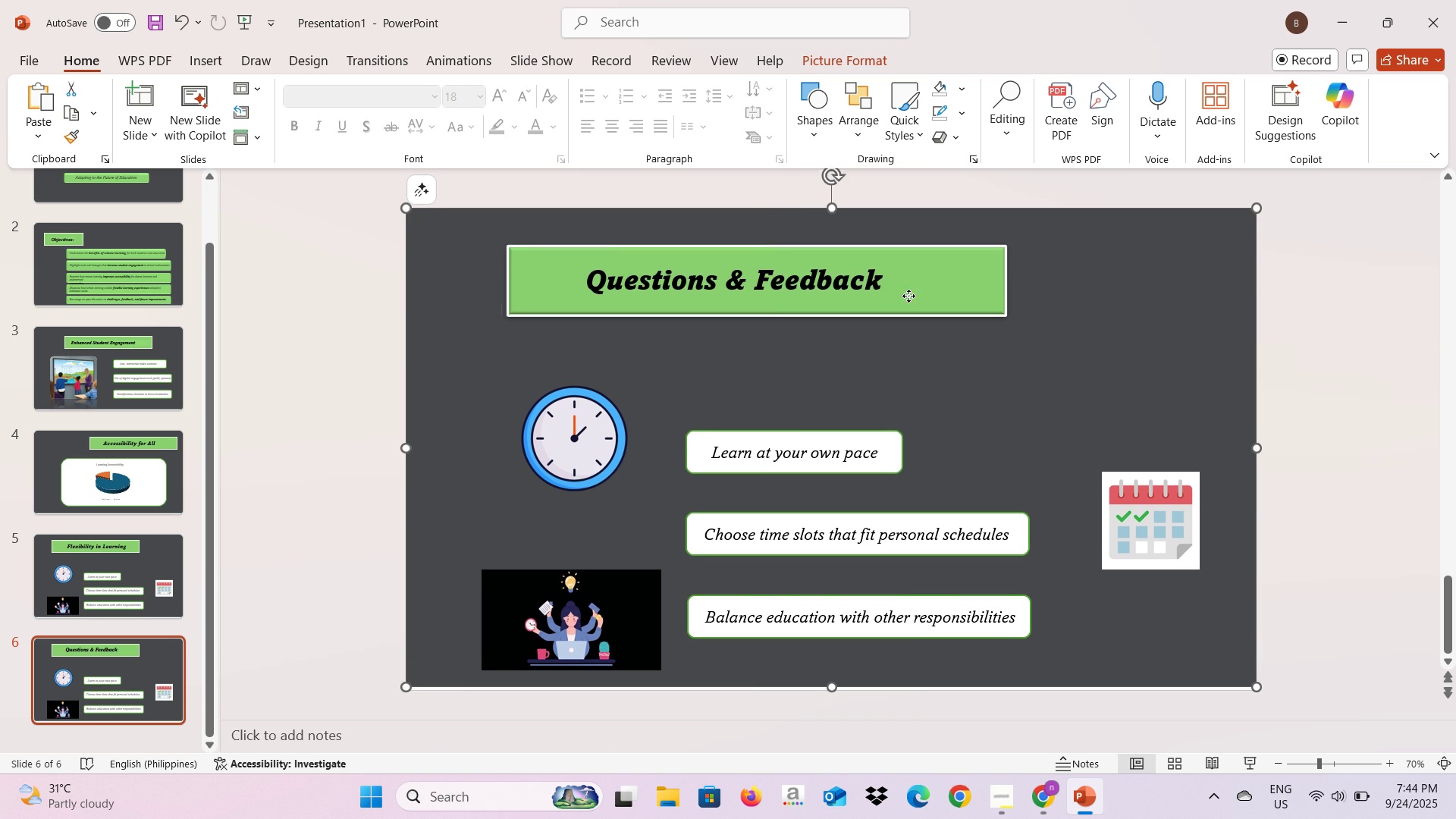 
left_click([908, 296])
 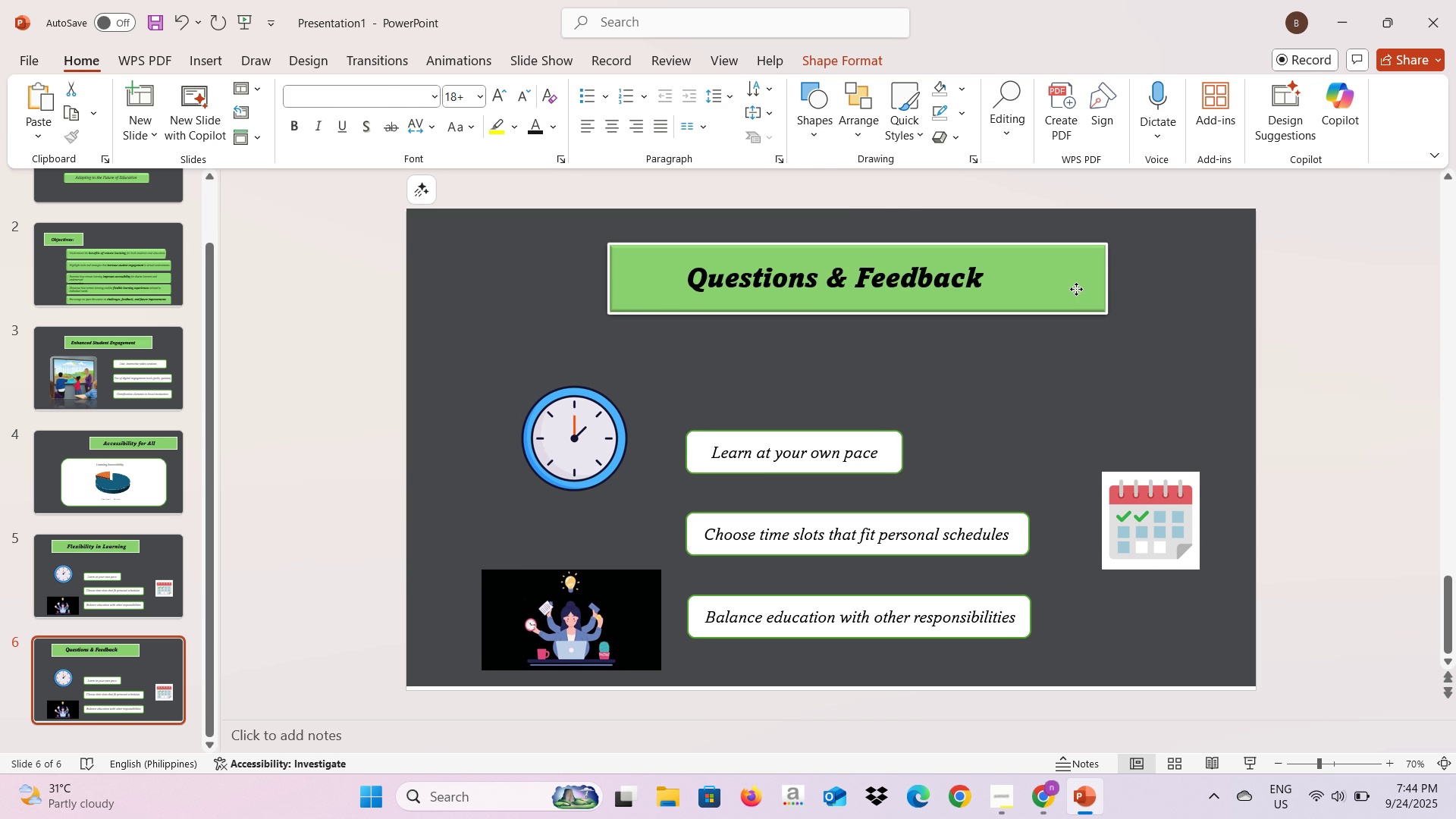 
left_click([969, 289])
 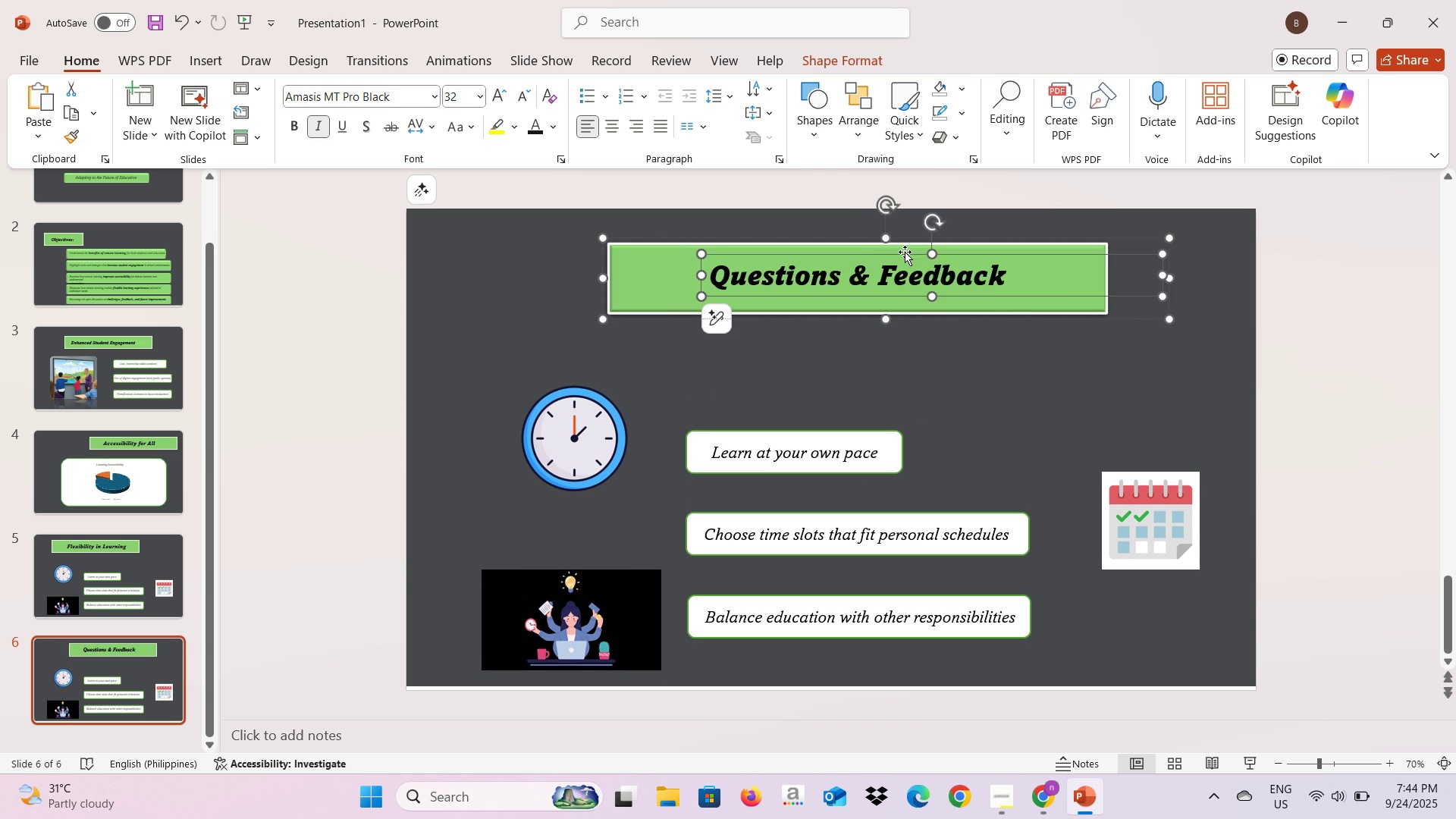 
wait(5.03)
 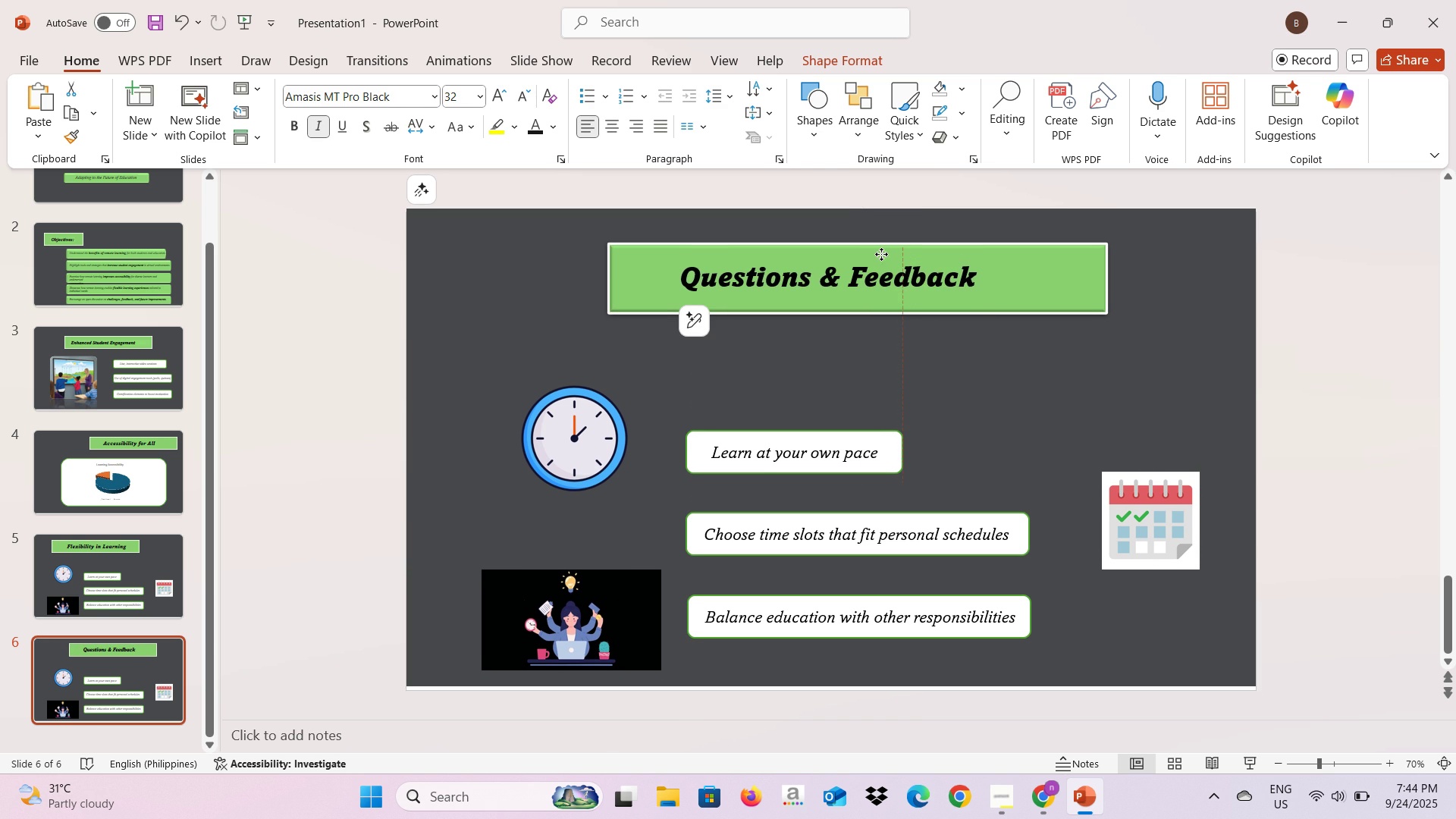 
left_click([990, 309])
 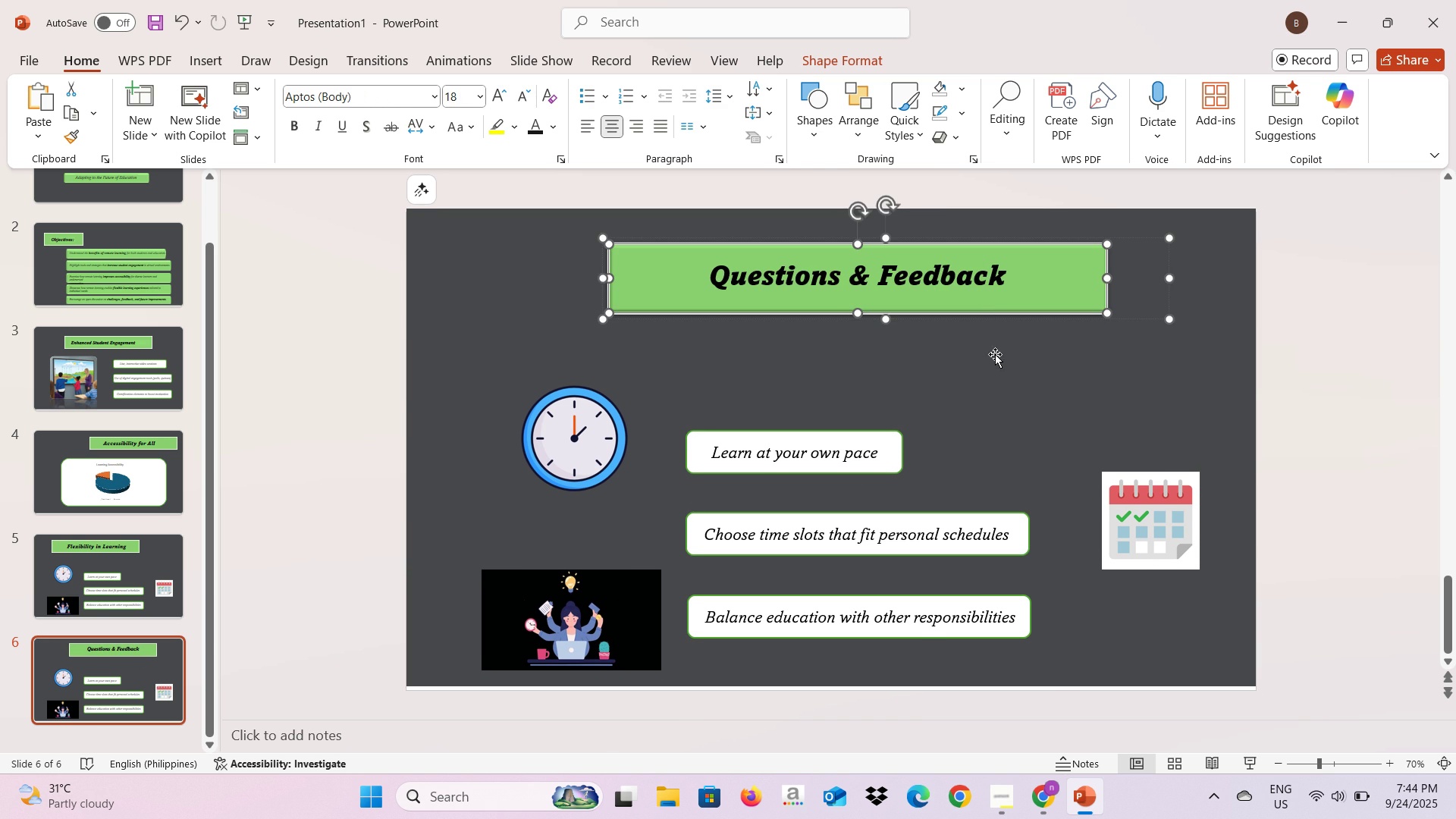 
left_click([995, 354])
 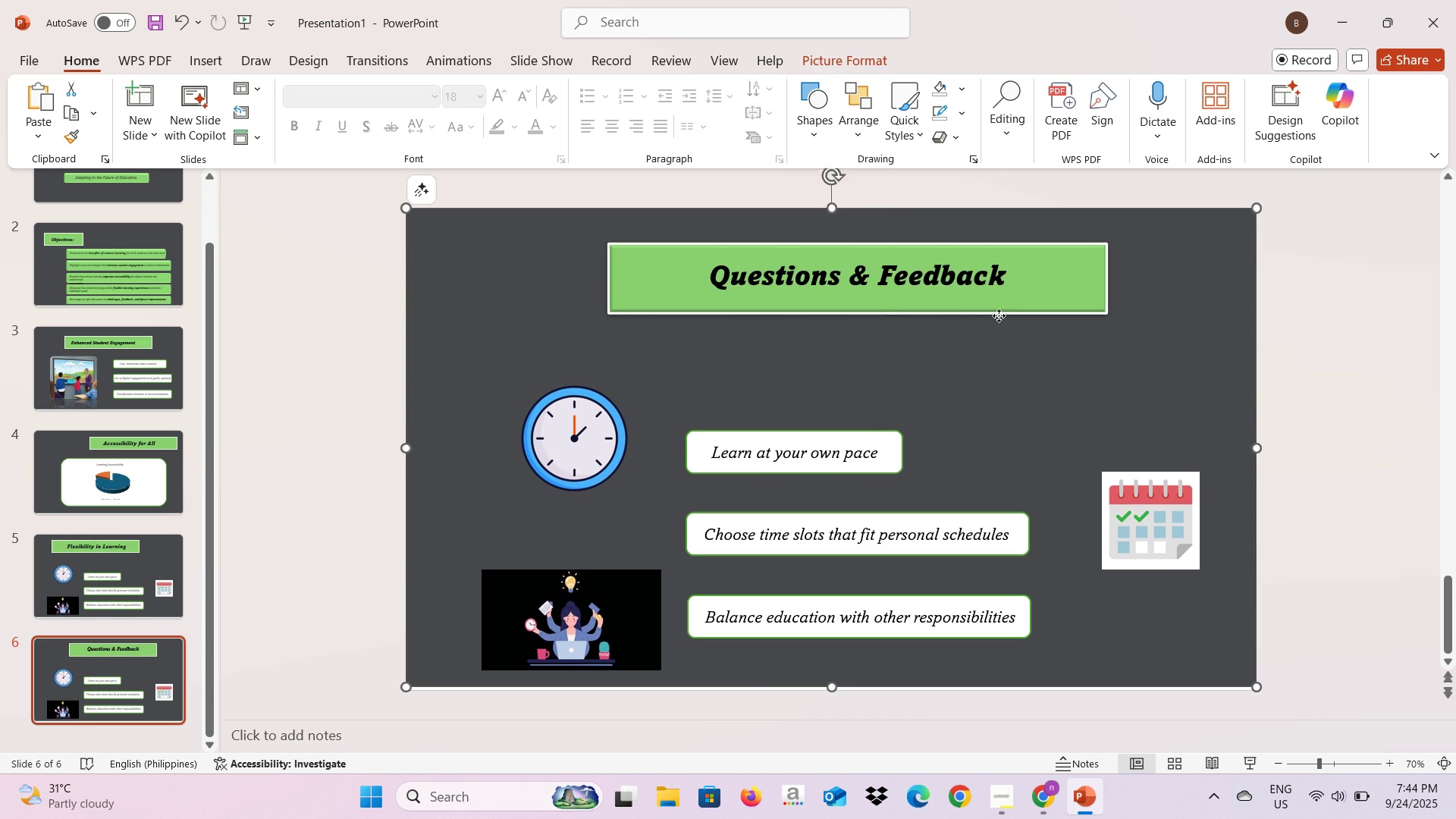 
left_click([999, 315])
 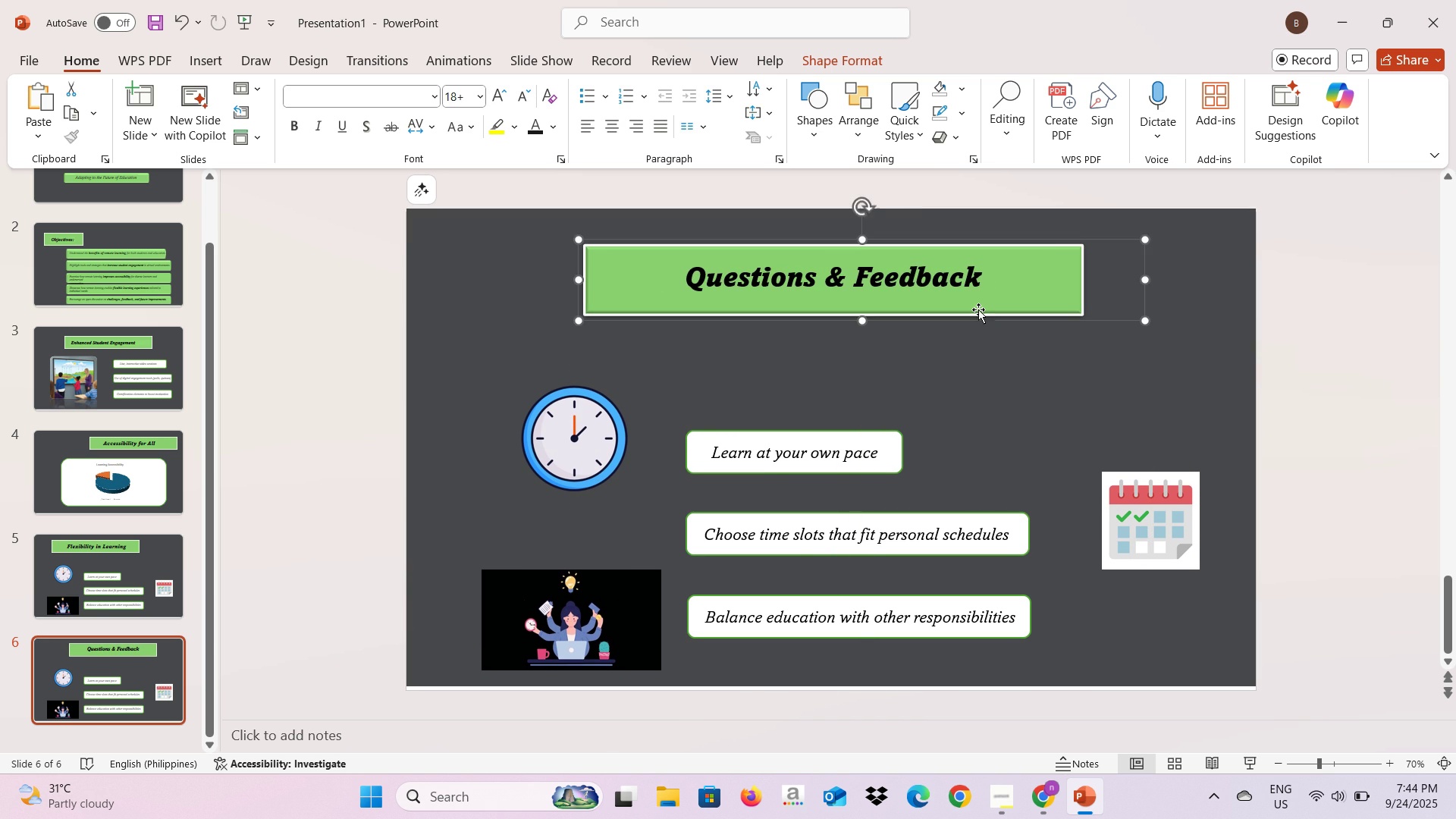 
left_click([806, 442])
 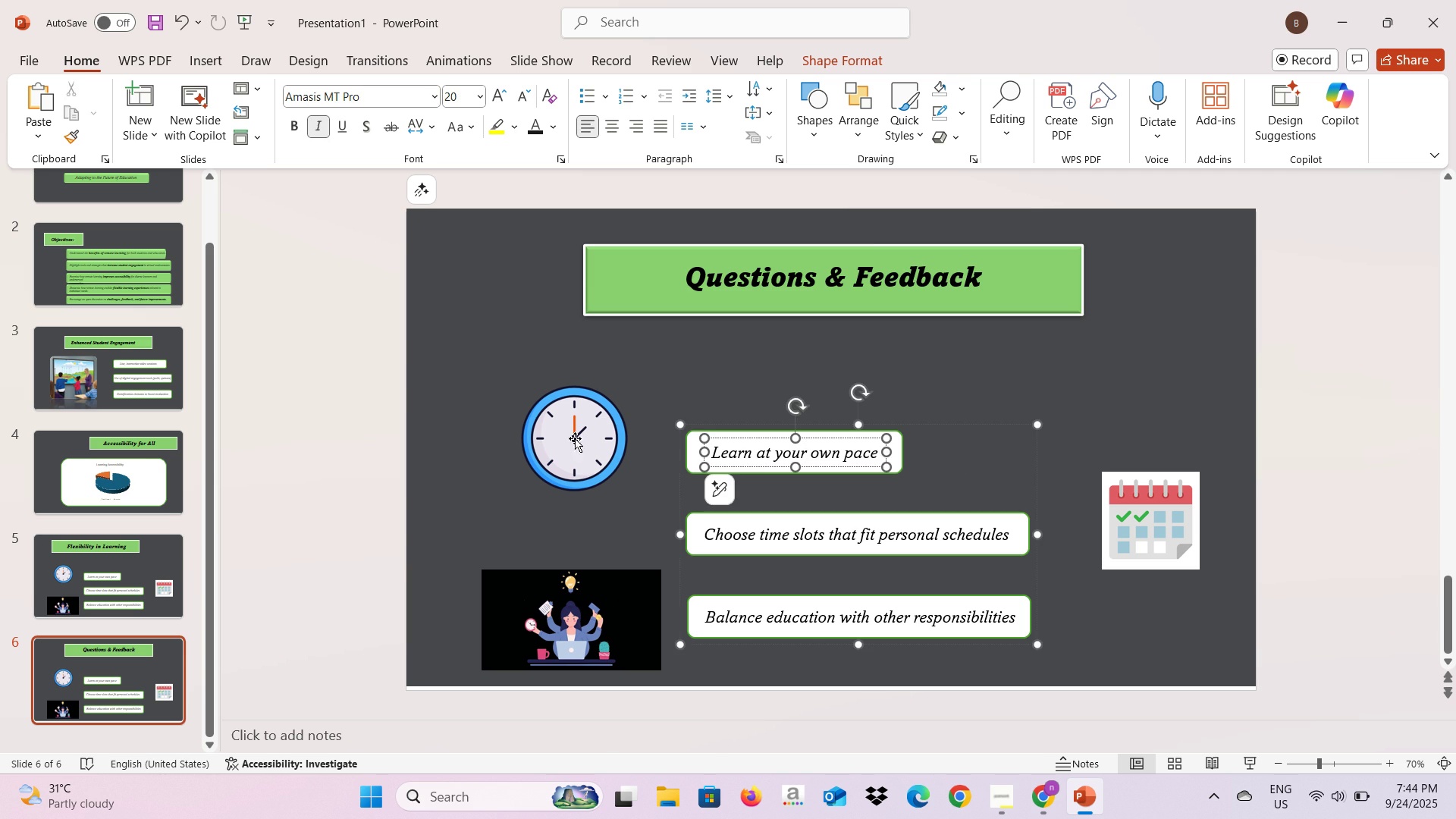 
left_click([558, 436])
 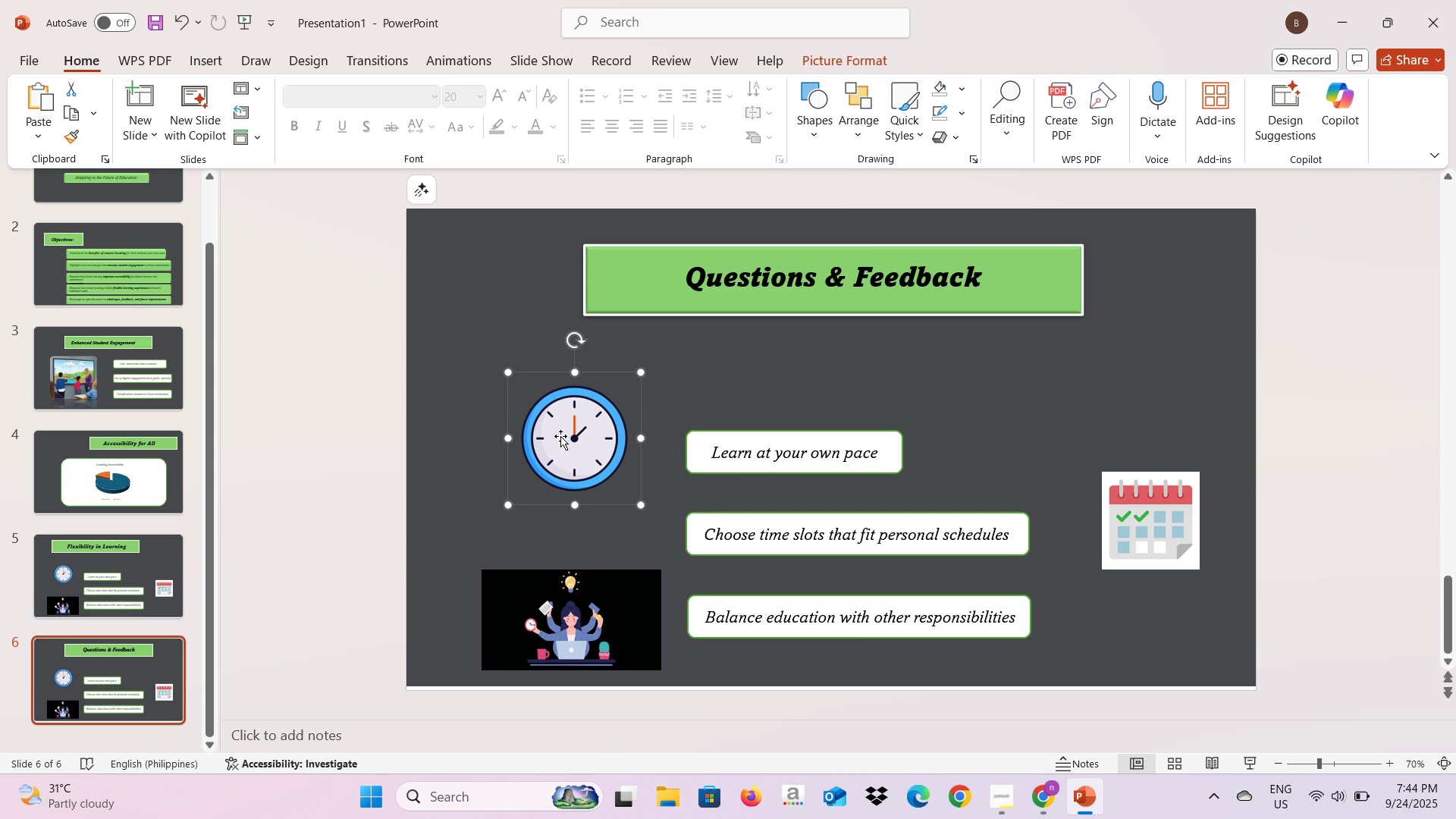 
key(Backspace)
 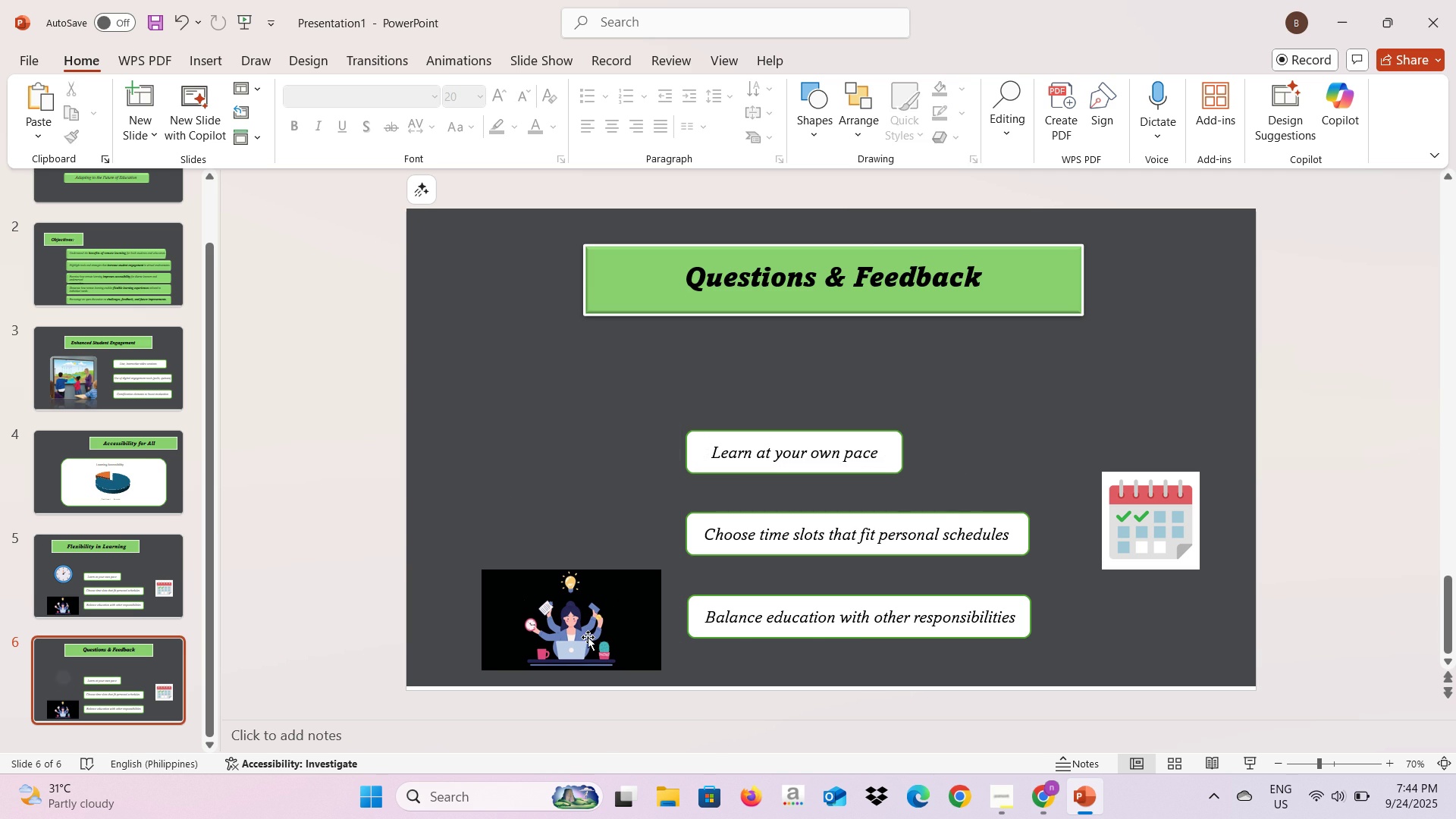 
left_click([588, 637])
 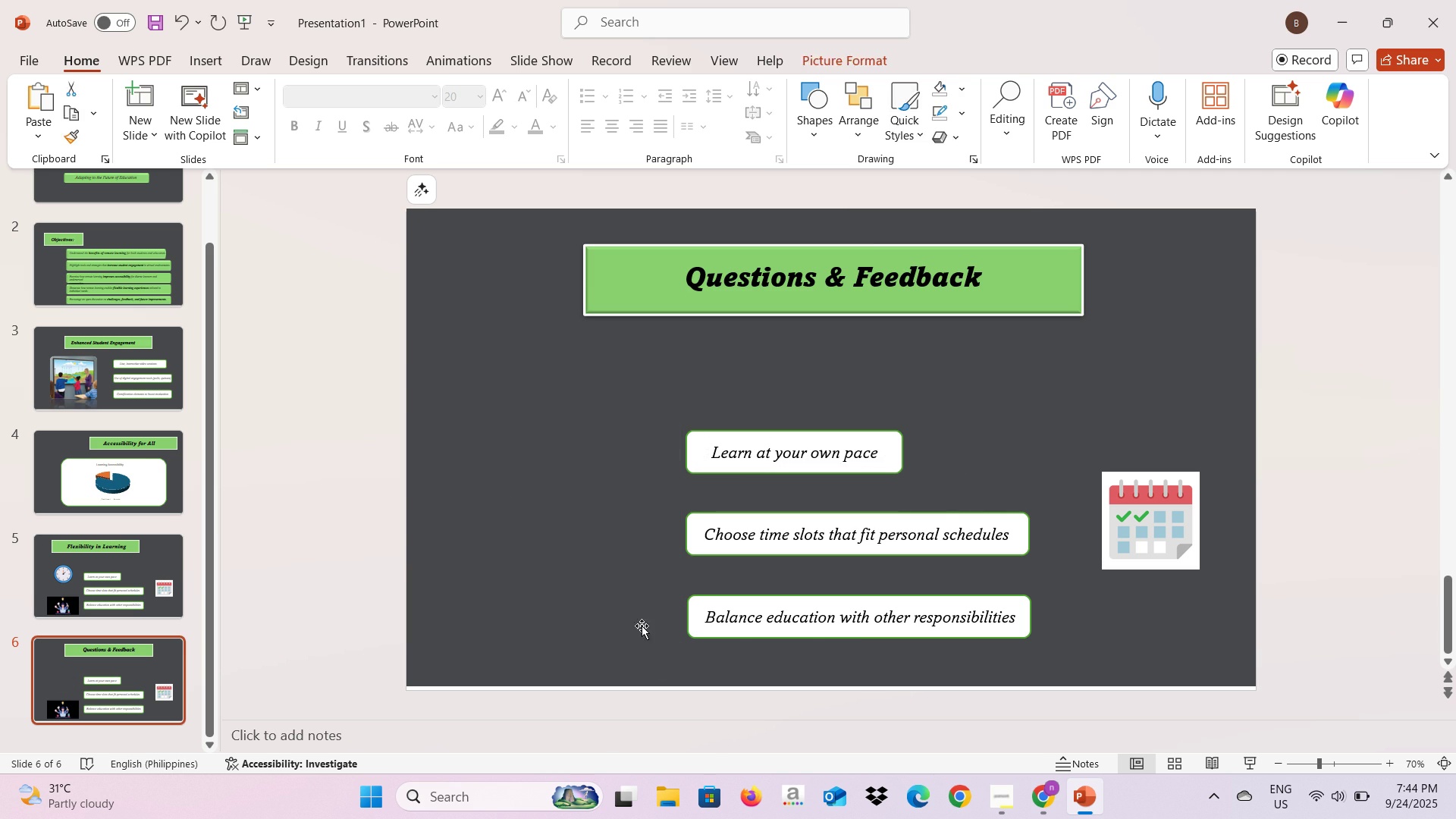 
key(Backspace)
 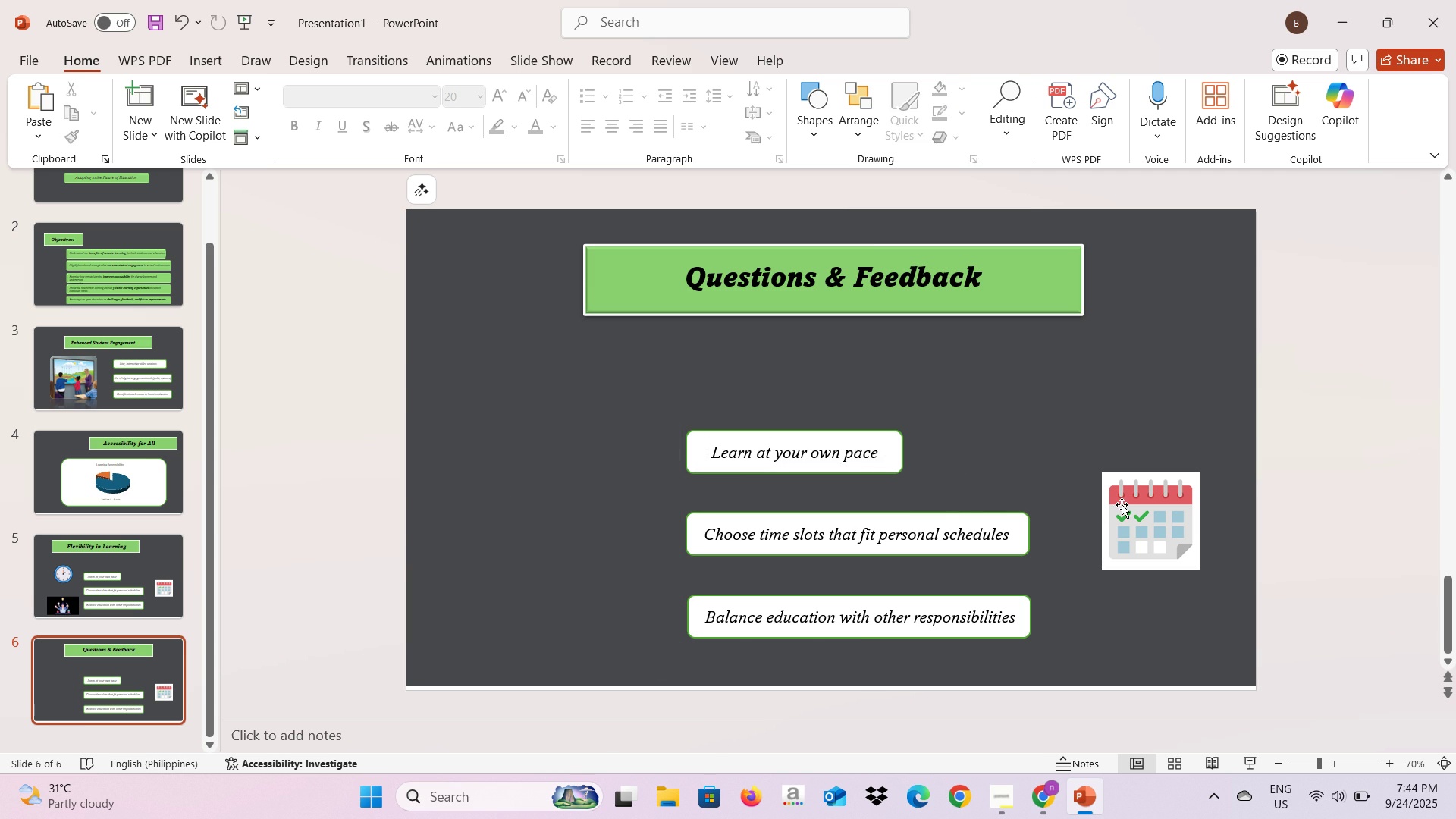 
left_click([1122, 504])
 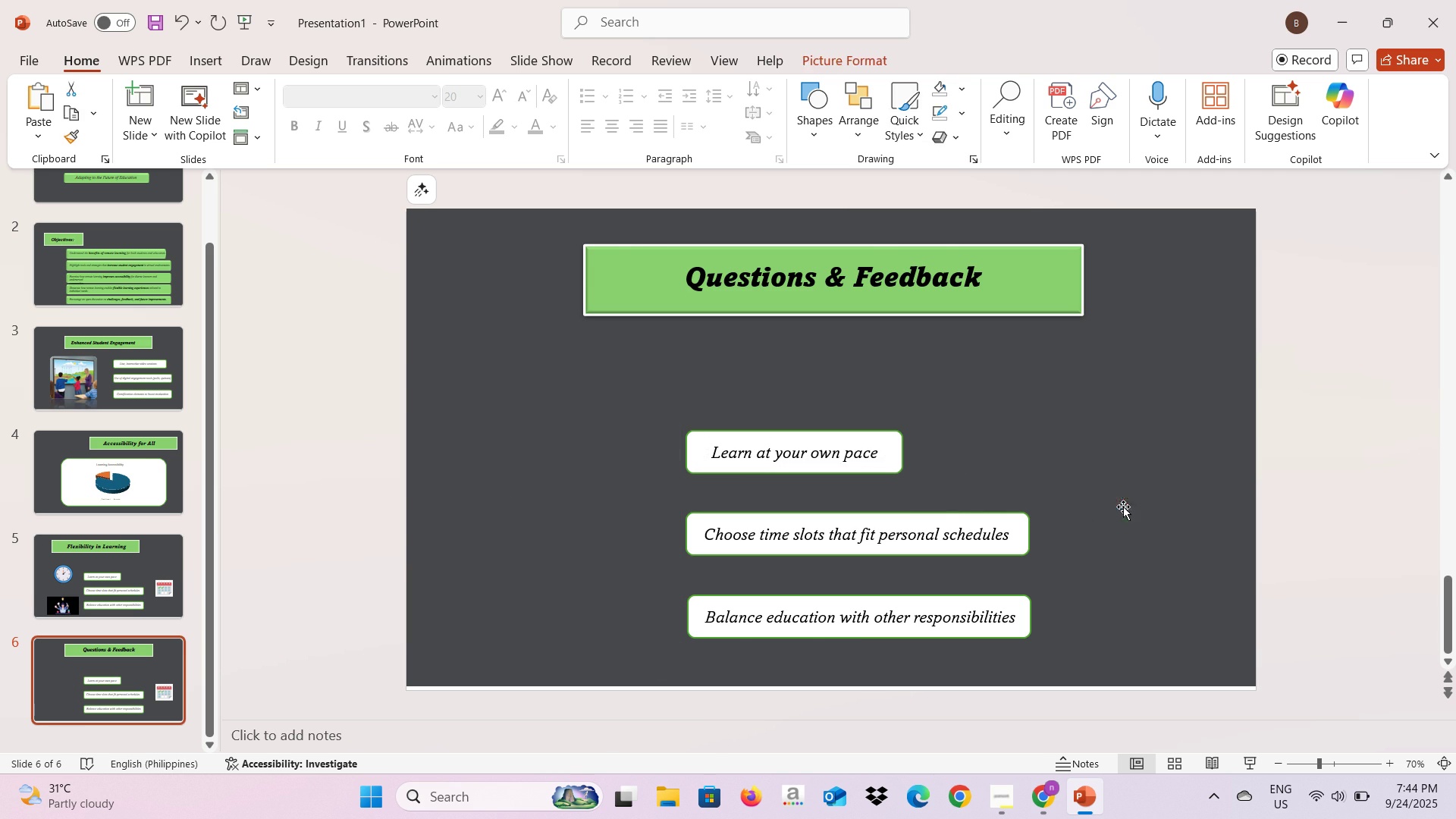 
key(Backspace)
 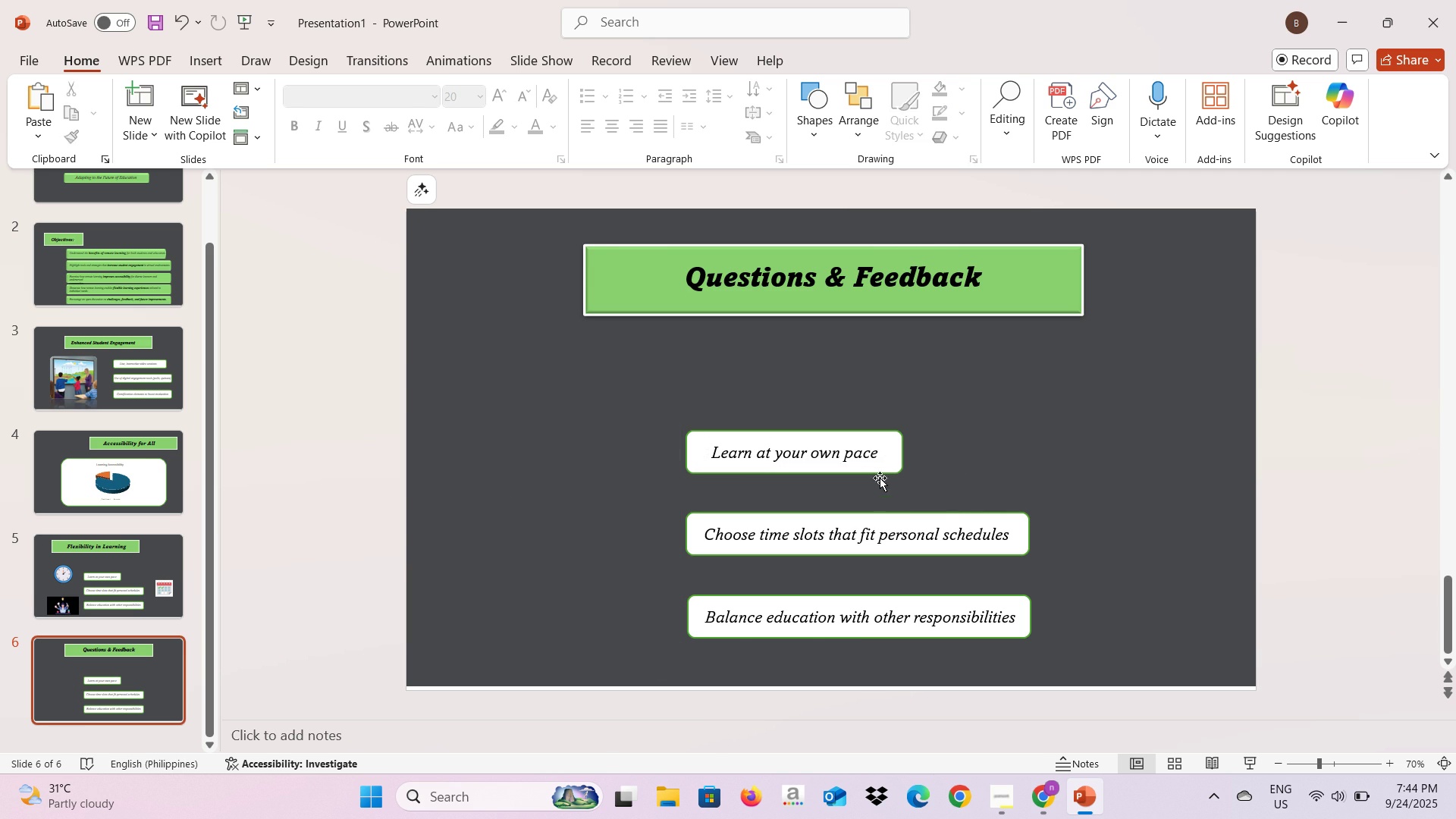 
key(Alt+AltLeft)
 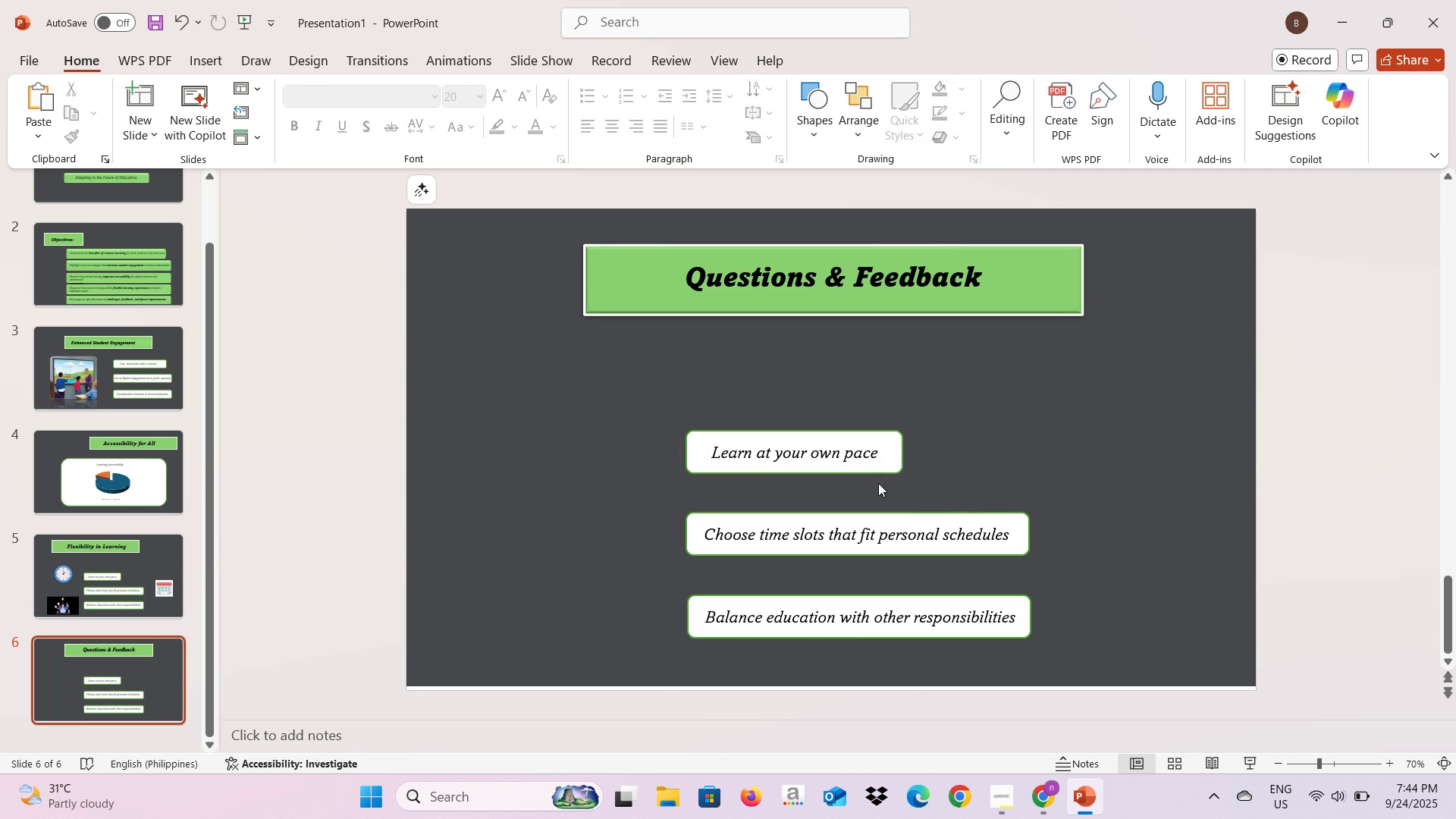 
key(Alt+Tab)
 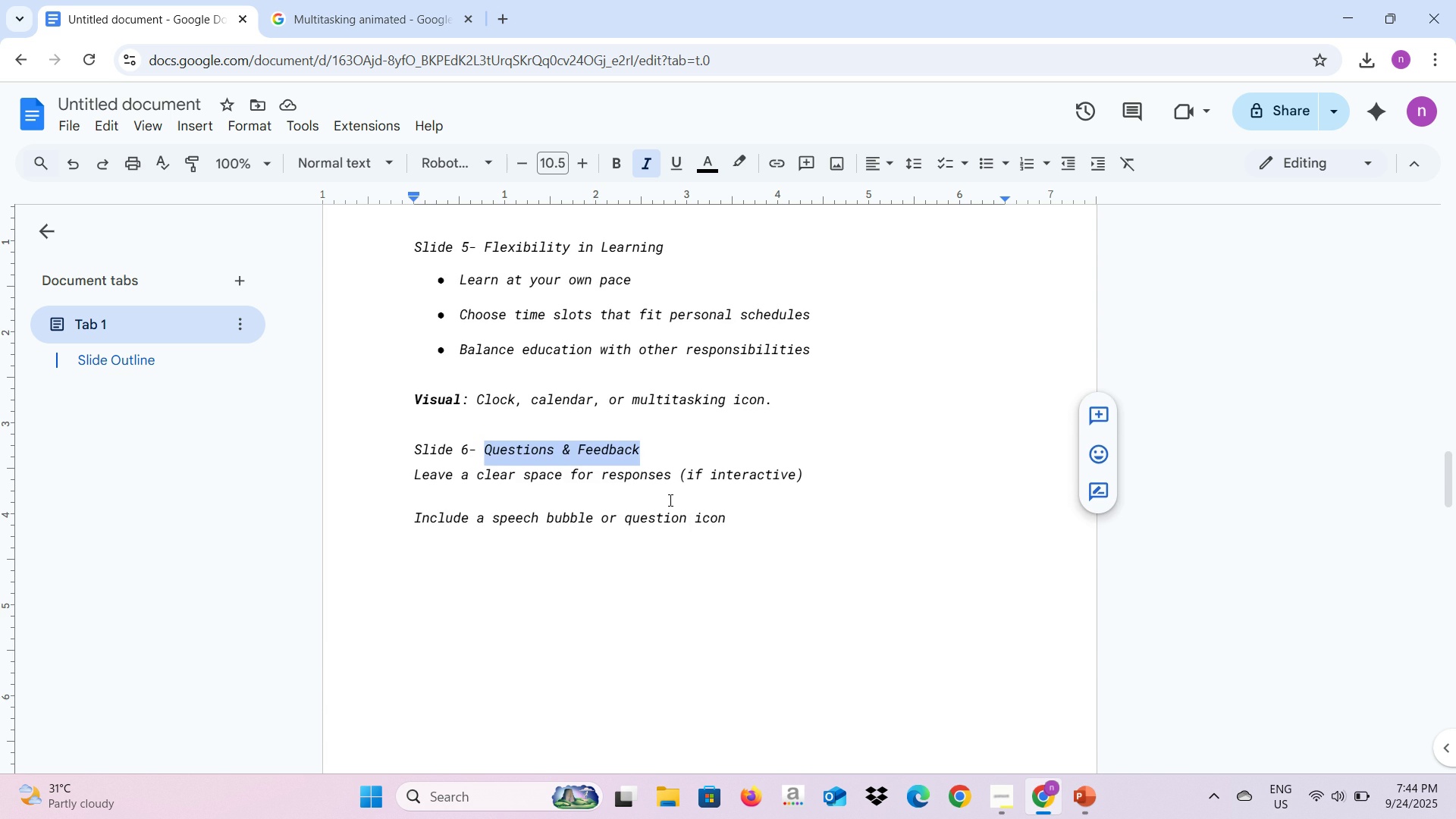 
scroll: coordinate [669, 500], scroll_direction: down, amount: 2.0
 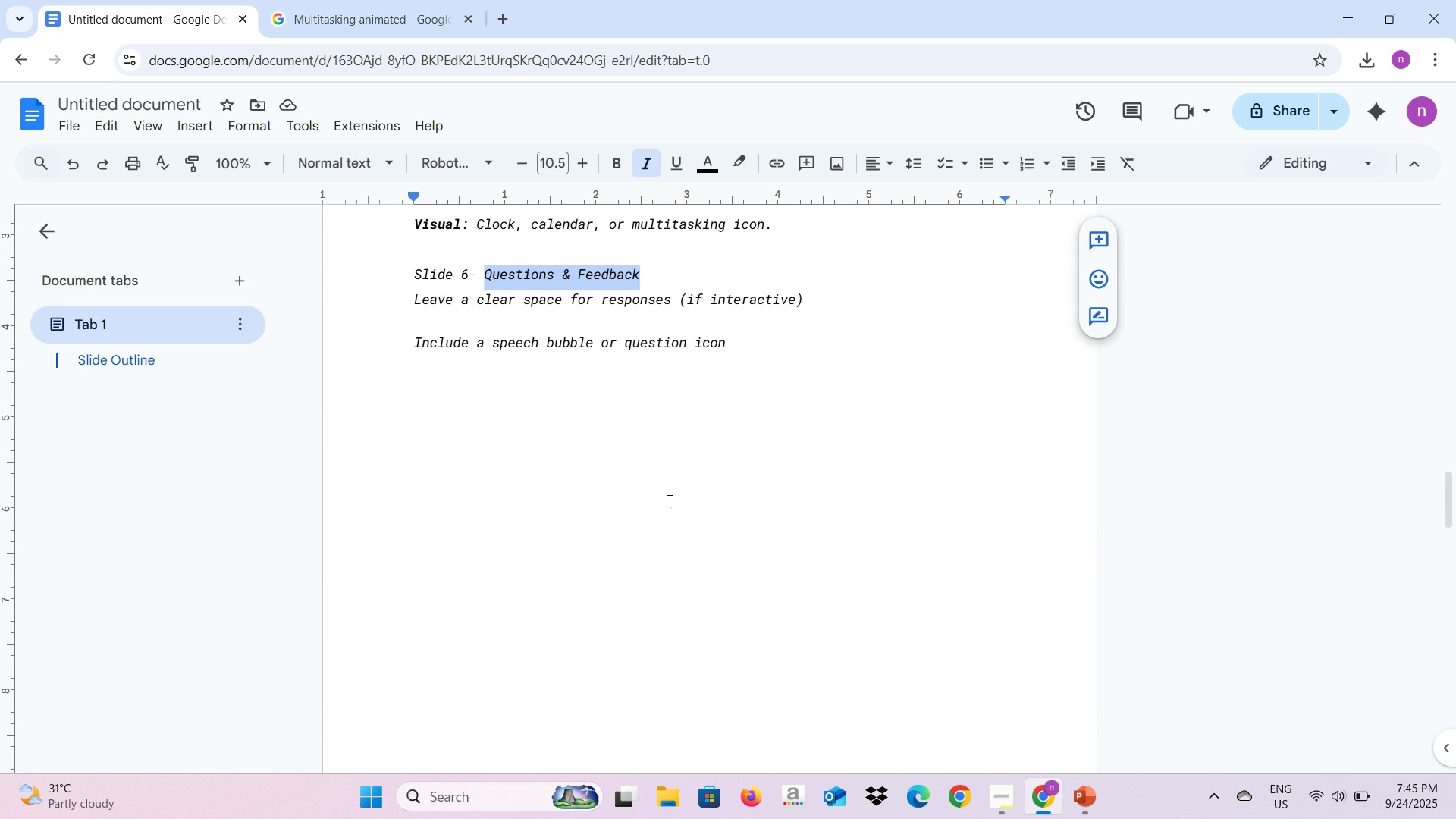 
wait(7.2)
 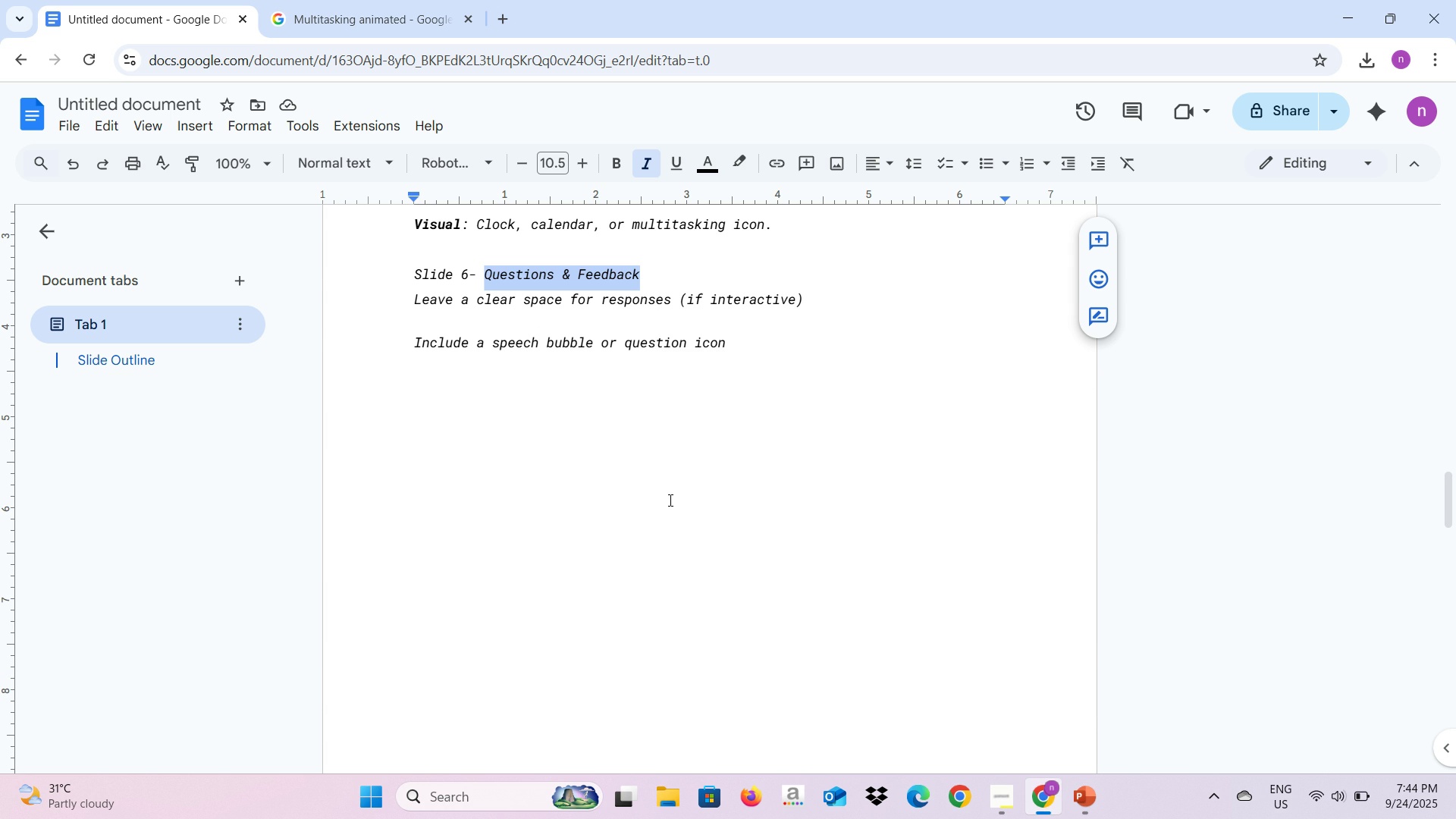 
key(Alt+AltLeft)
 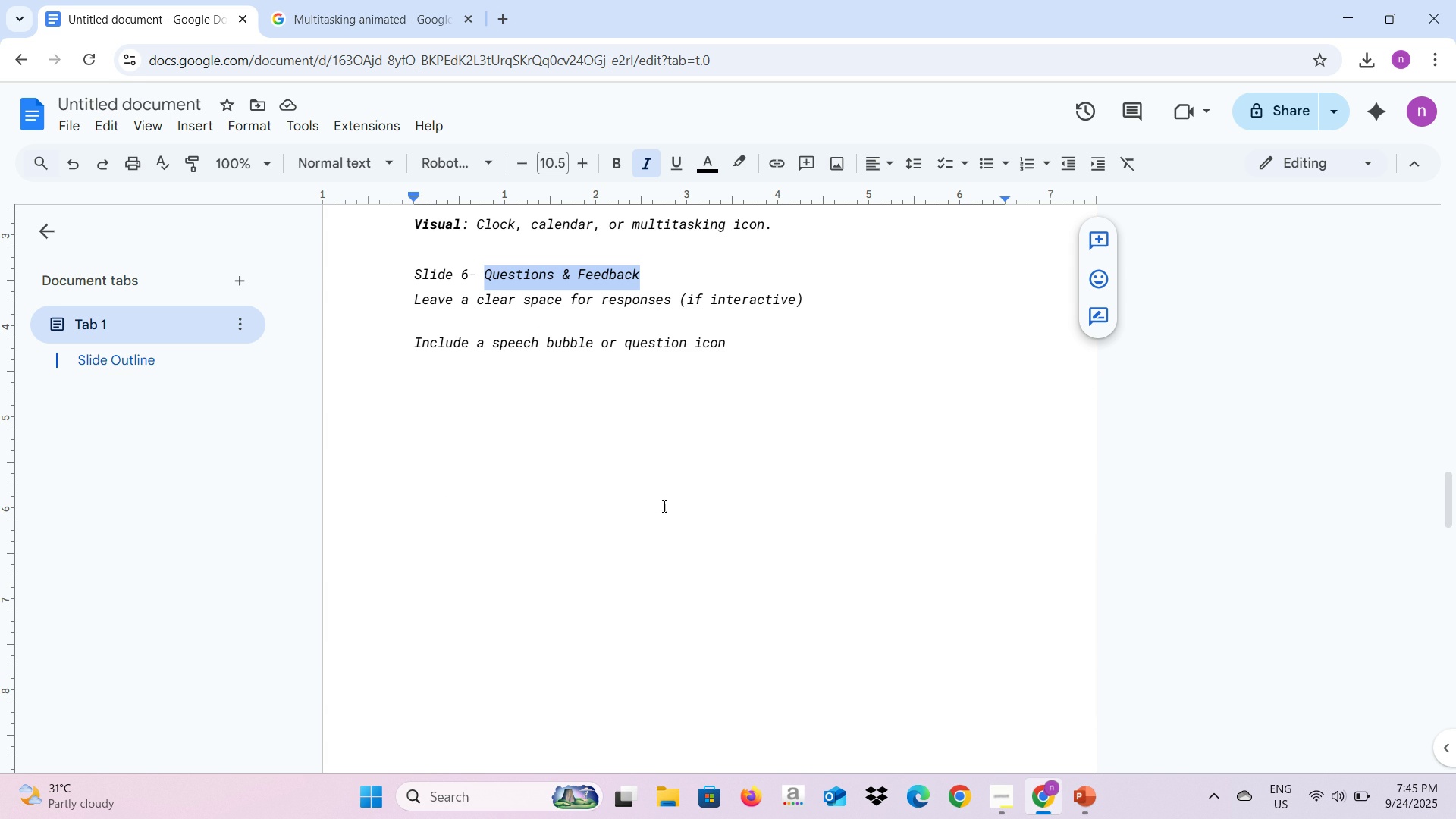 
key(Alt+Tab)
 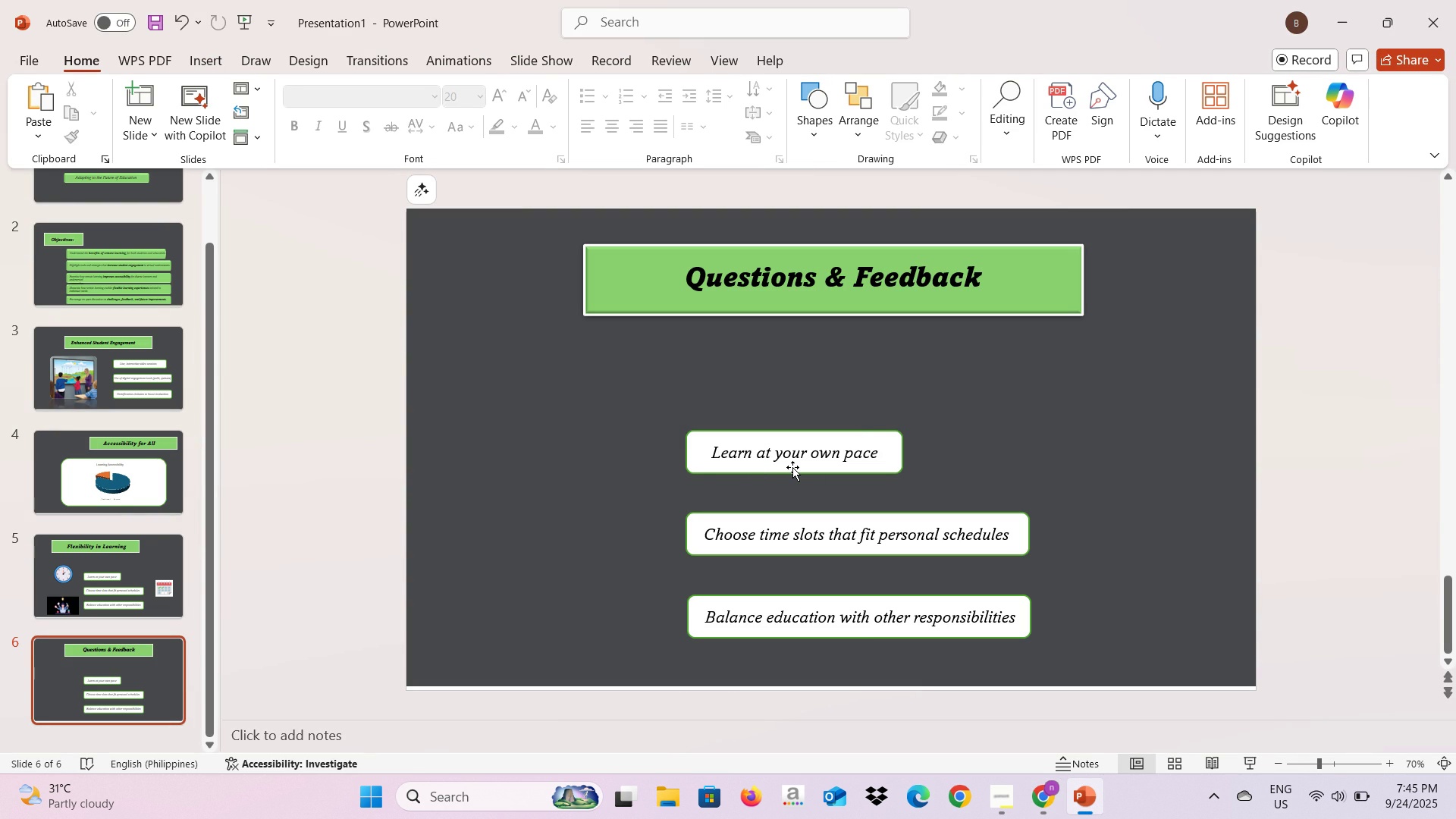 
left_click([792, 467])
 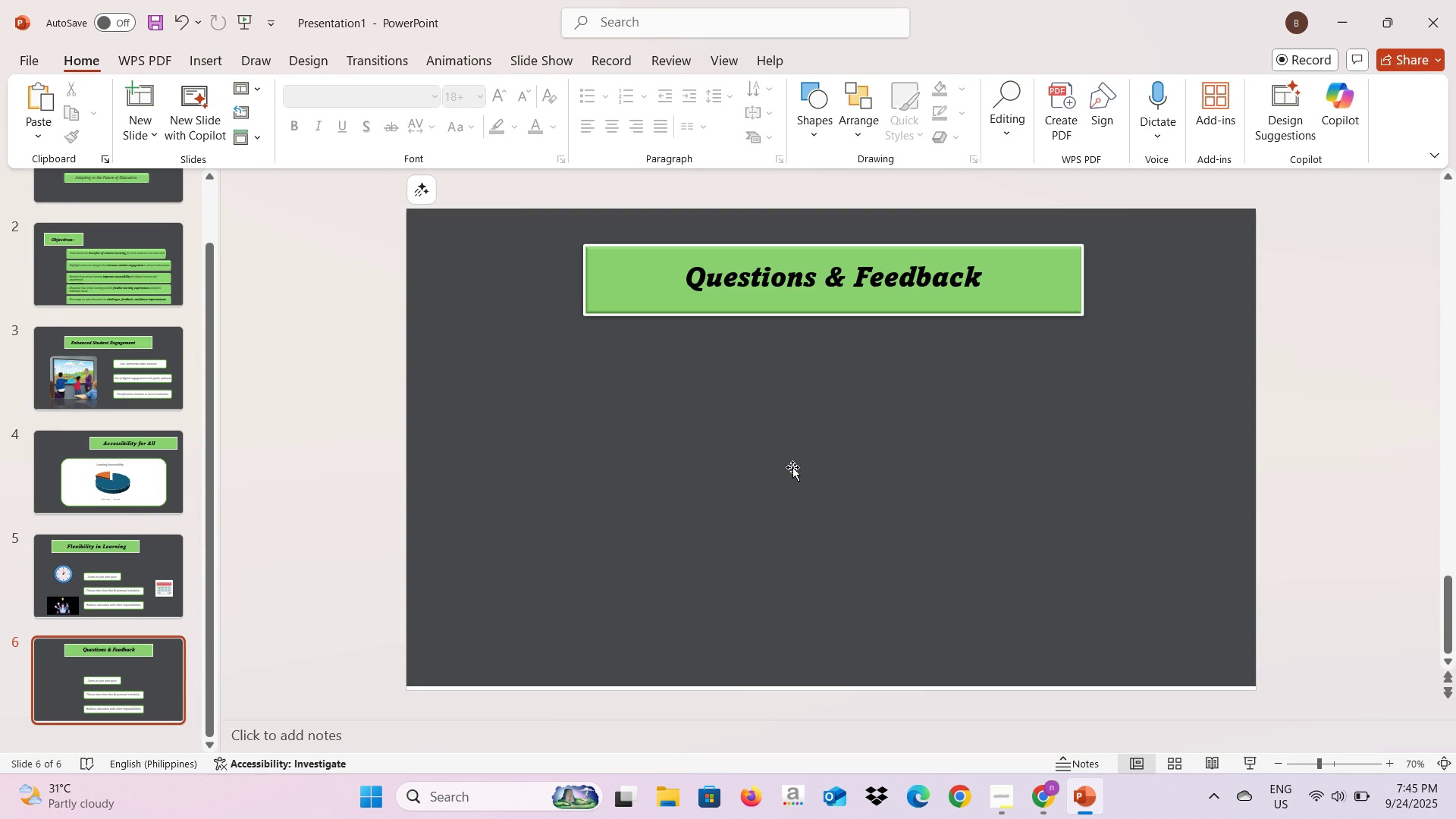 
key(Backspace)
 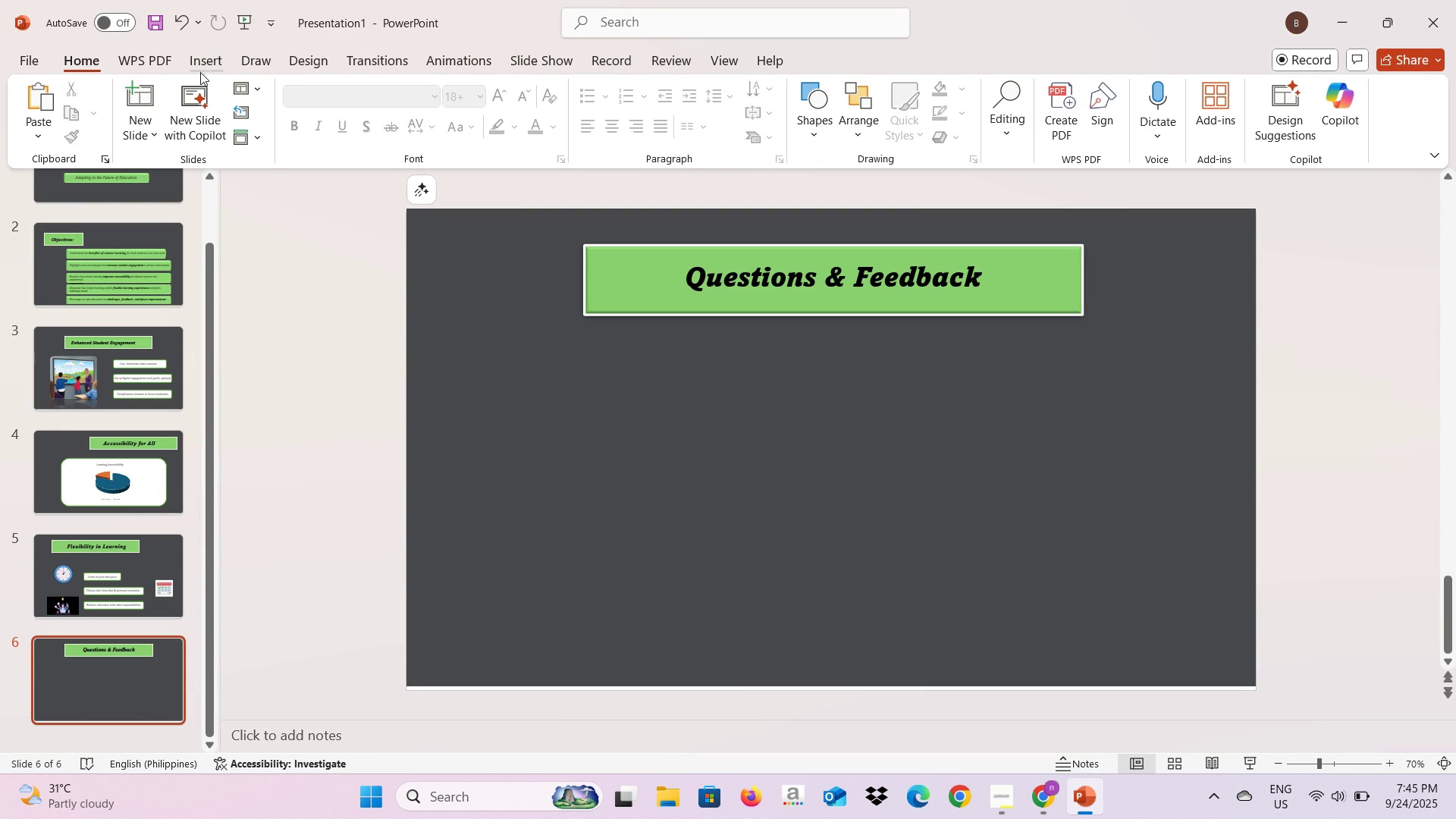 
left_click([206, 64])
 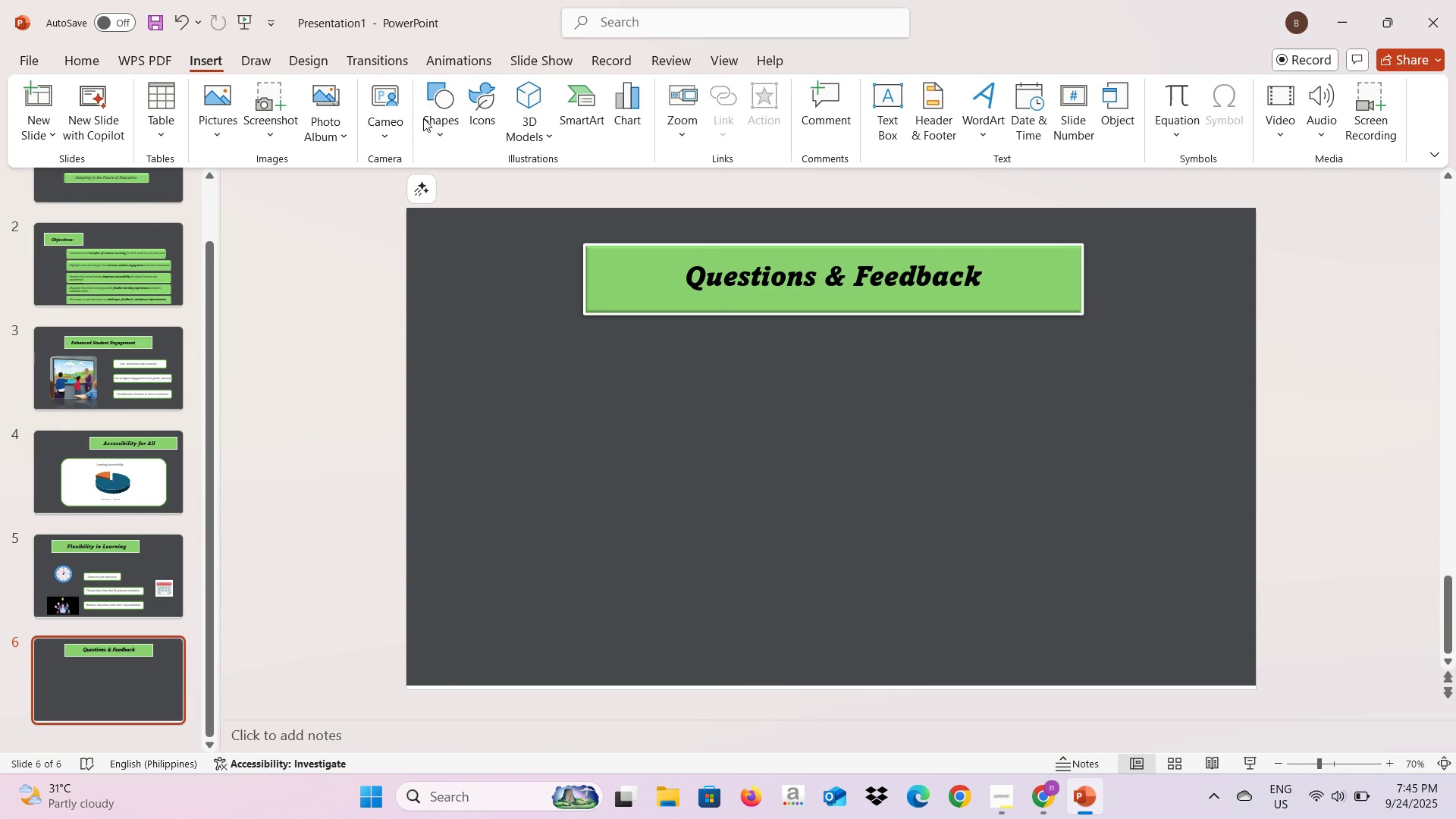 
left_click([441, 115])
 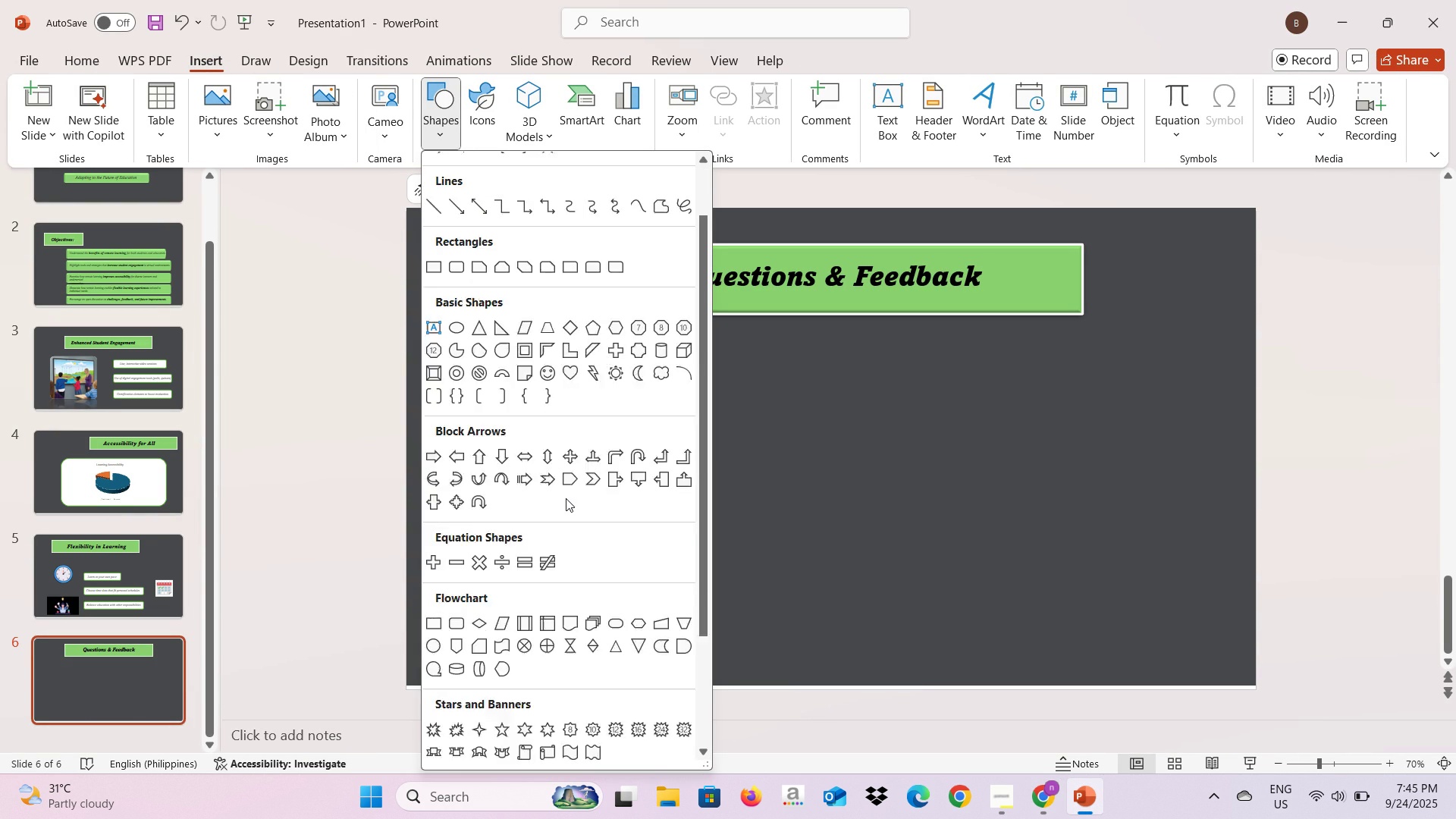 
scroll: coordinate [566, 498], scroll_direction: down, amount: 2.0
 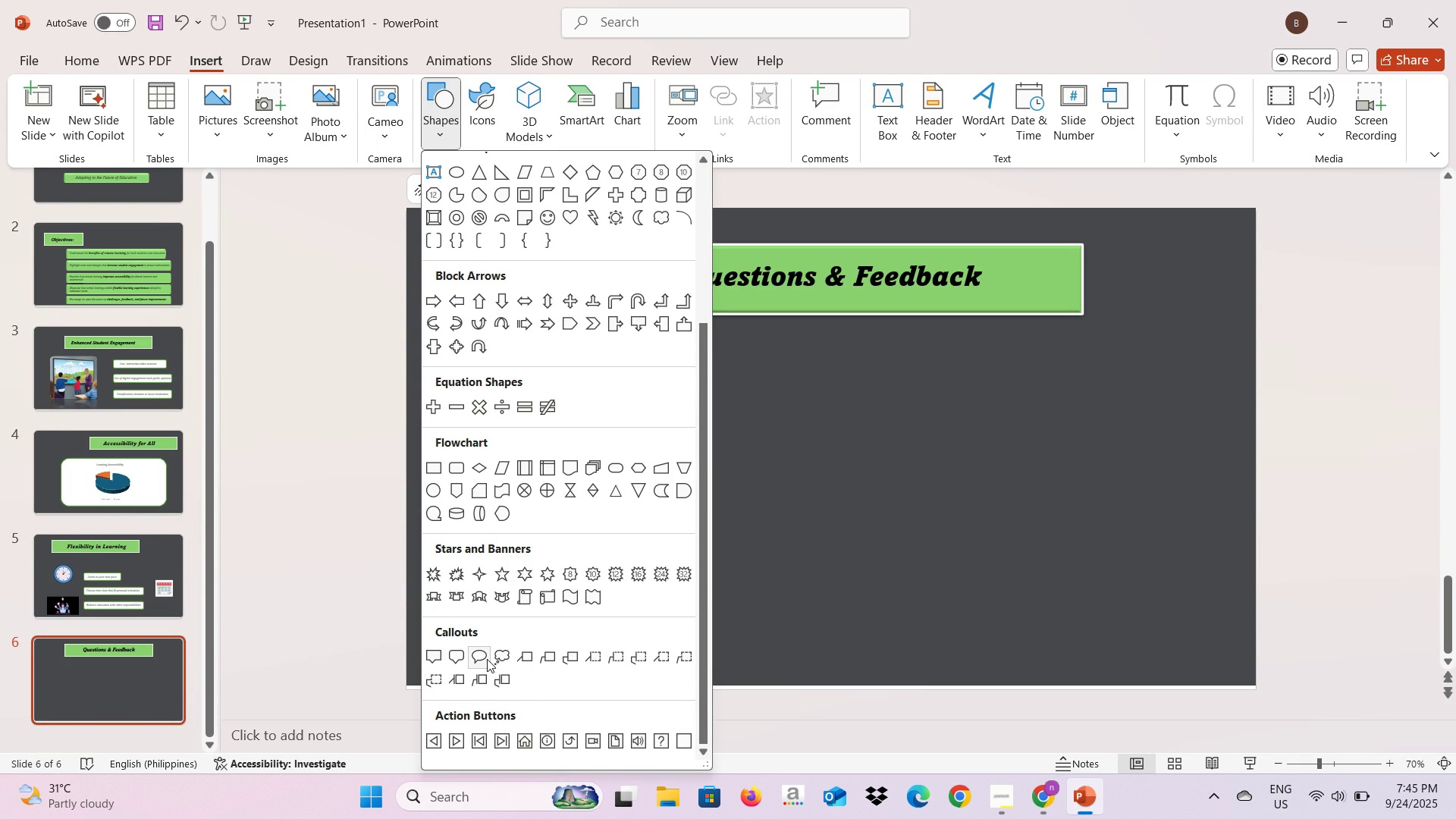 
left_click([502, 658])
 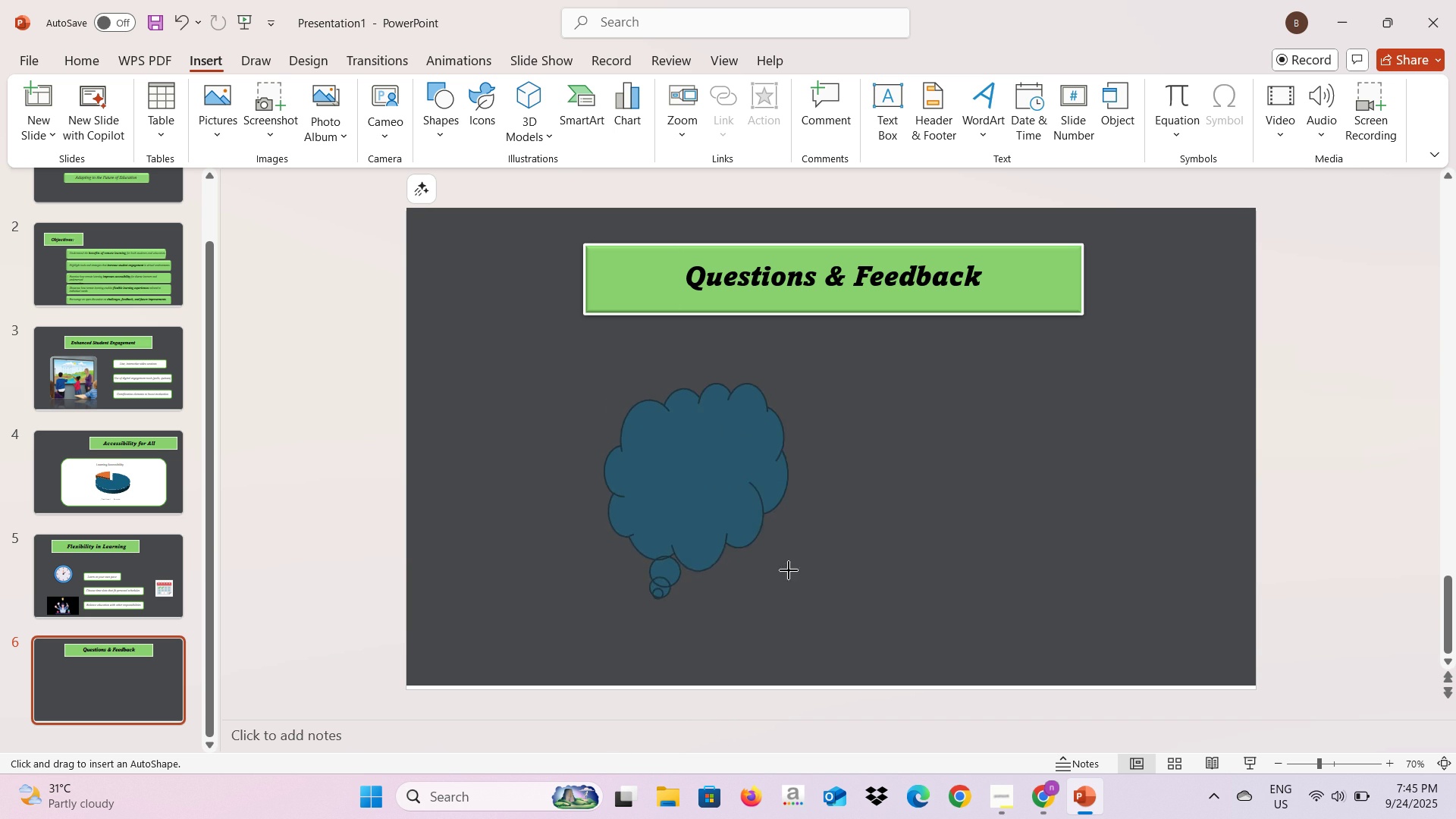 
wait(10.32)
 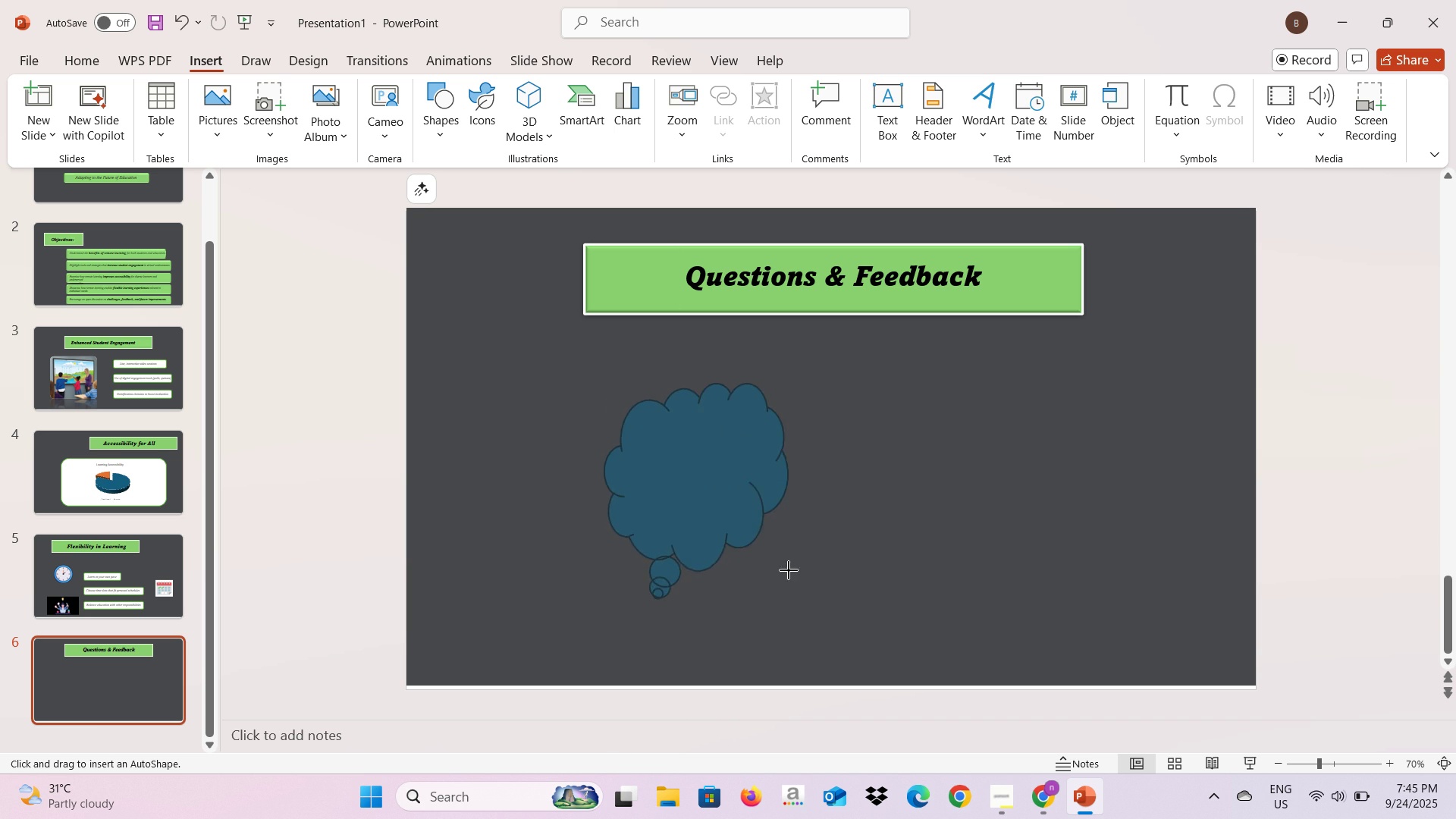 
left_click([329, 118])
 